 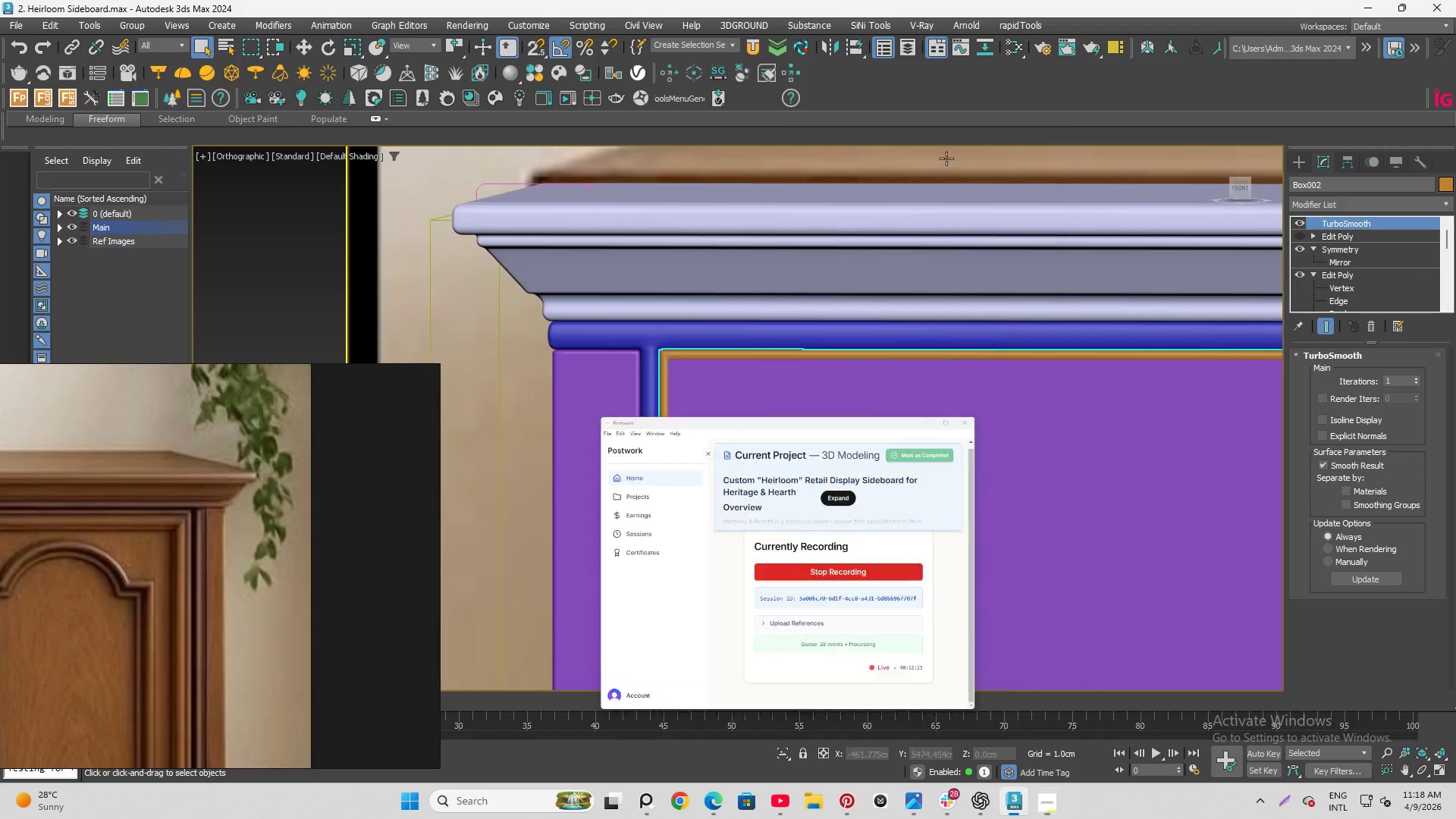 
scroll: coordinate [693, 256], scroll_direction: up, amount: 10.0
 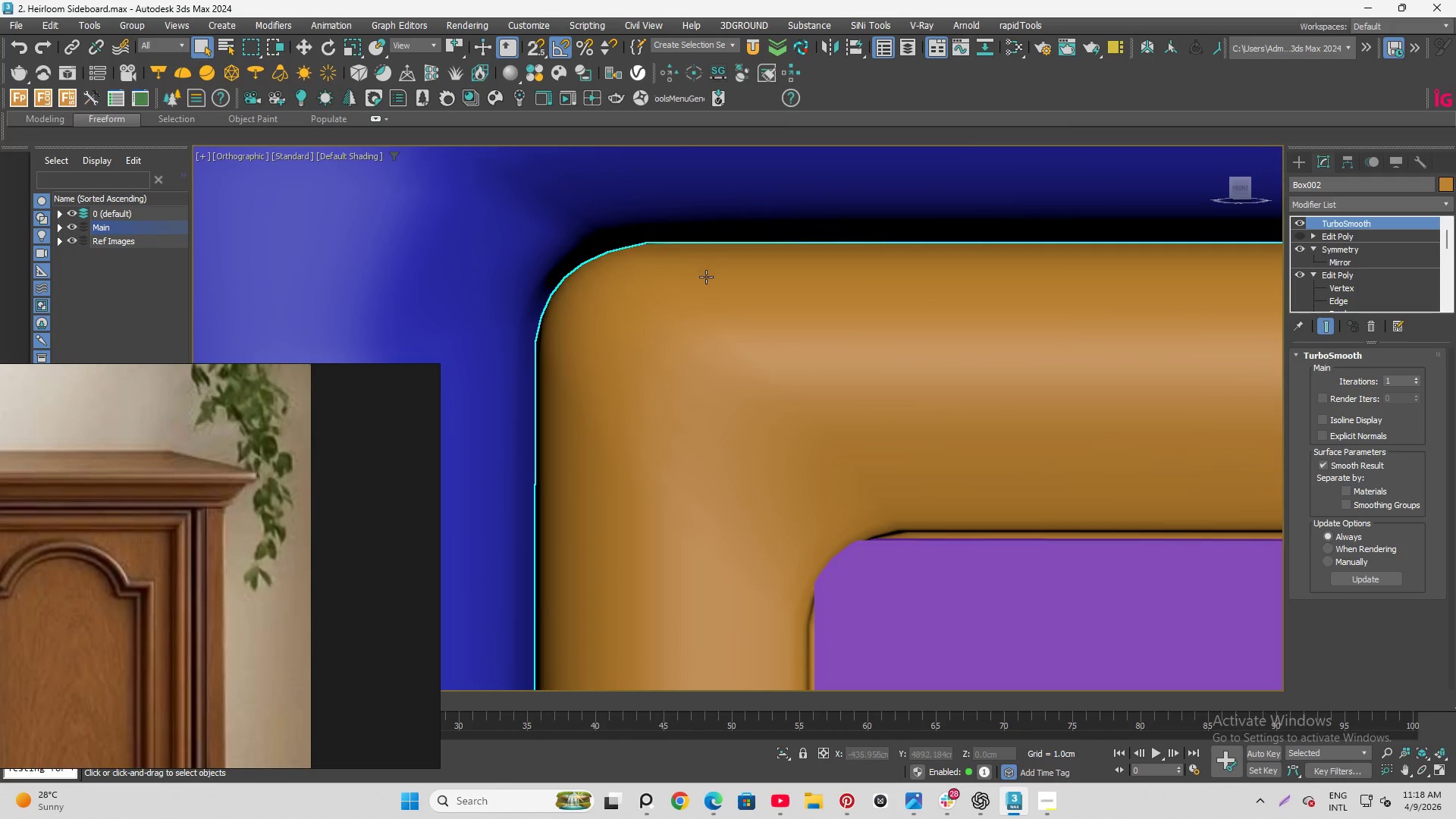 
key(Alt+AltLeft)
 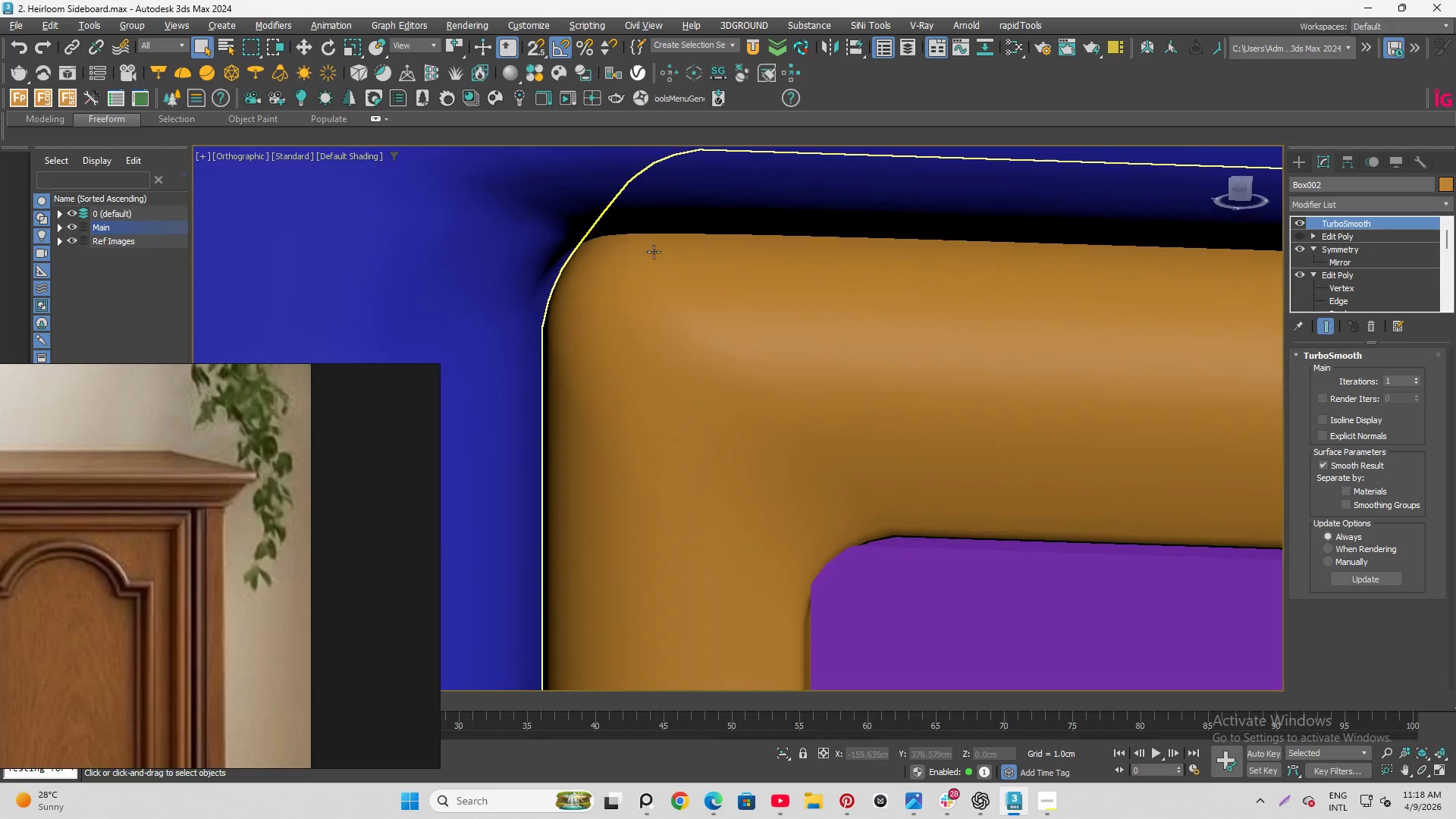 
key(Alt+AltLeft)
 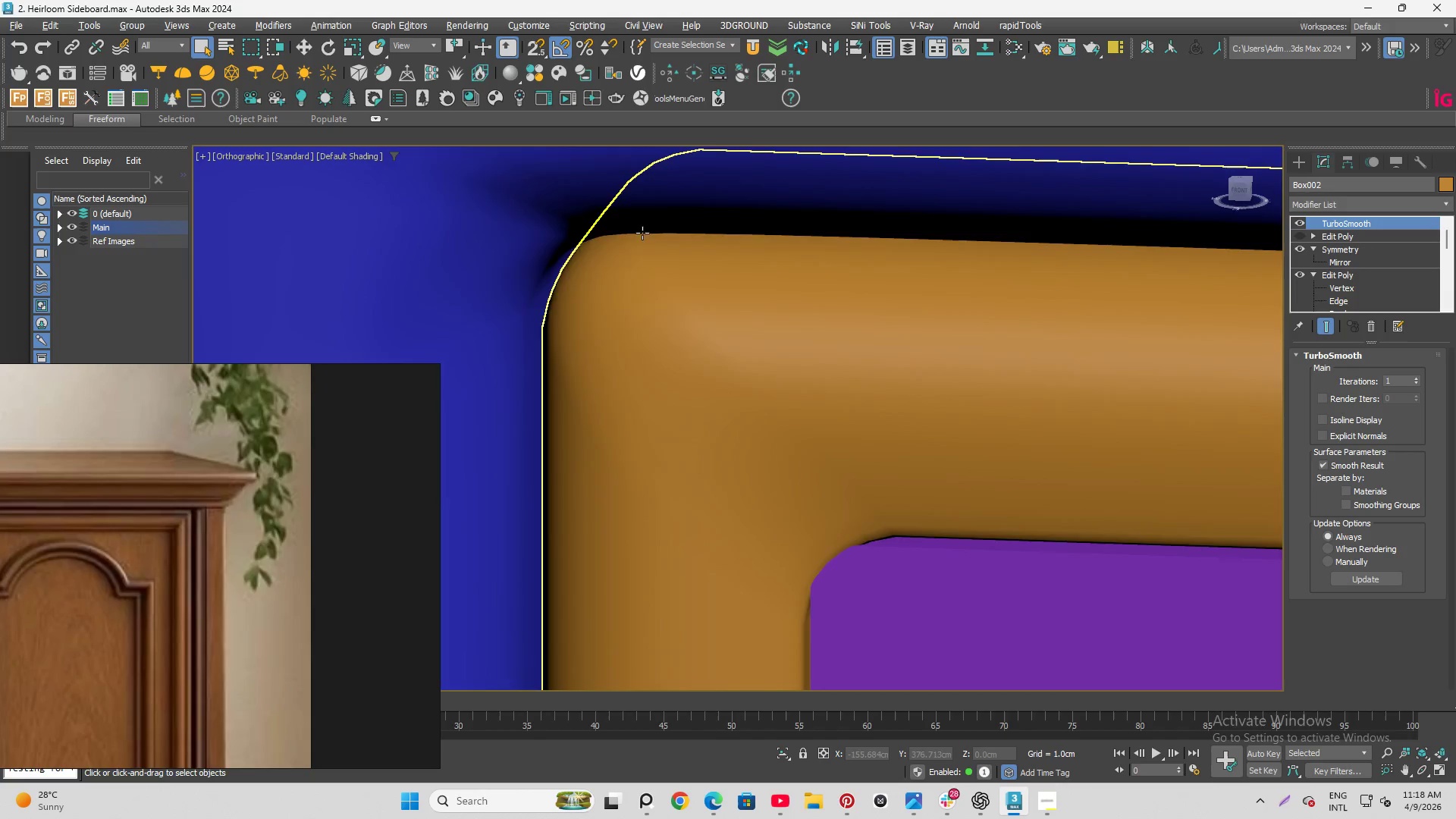 
key(Alt+AltLeft)
 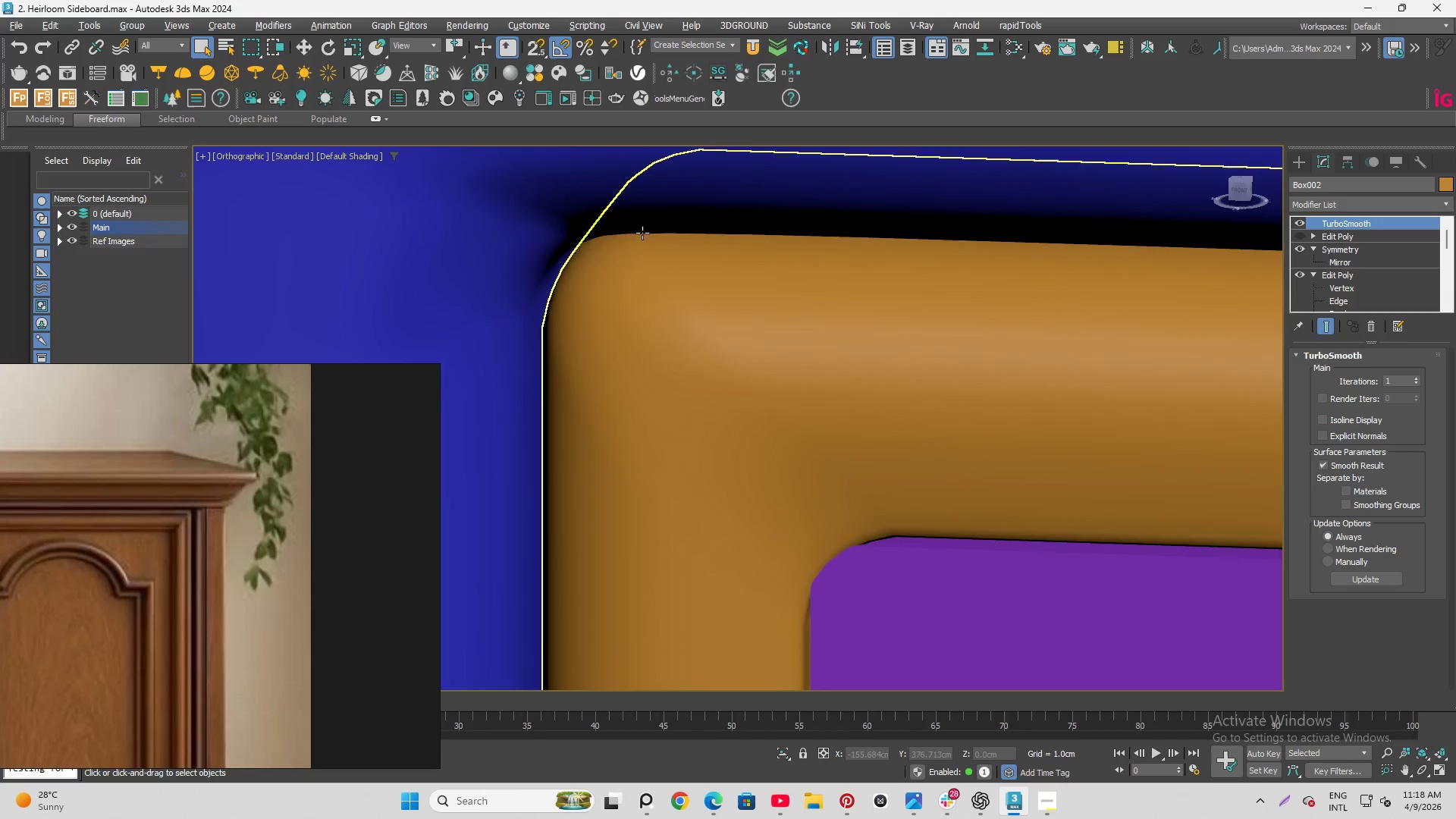 
key(Alt+AltLeft)
 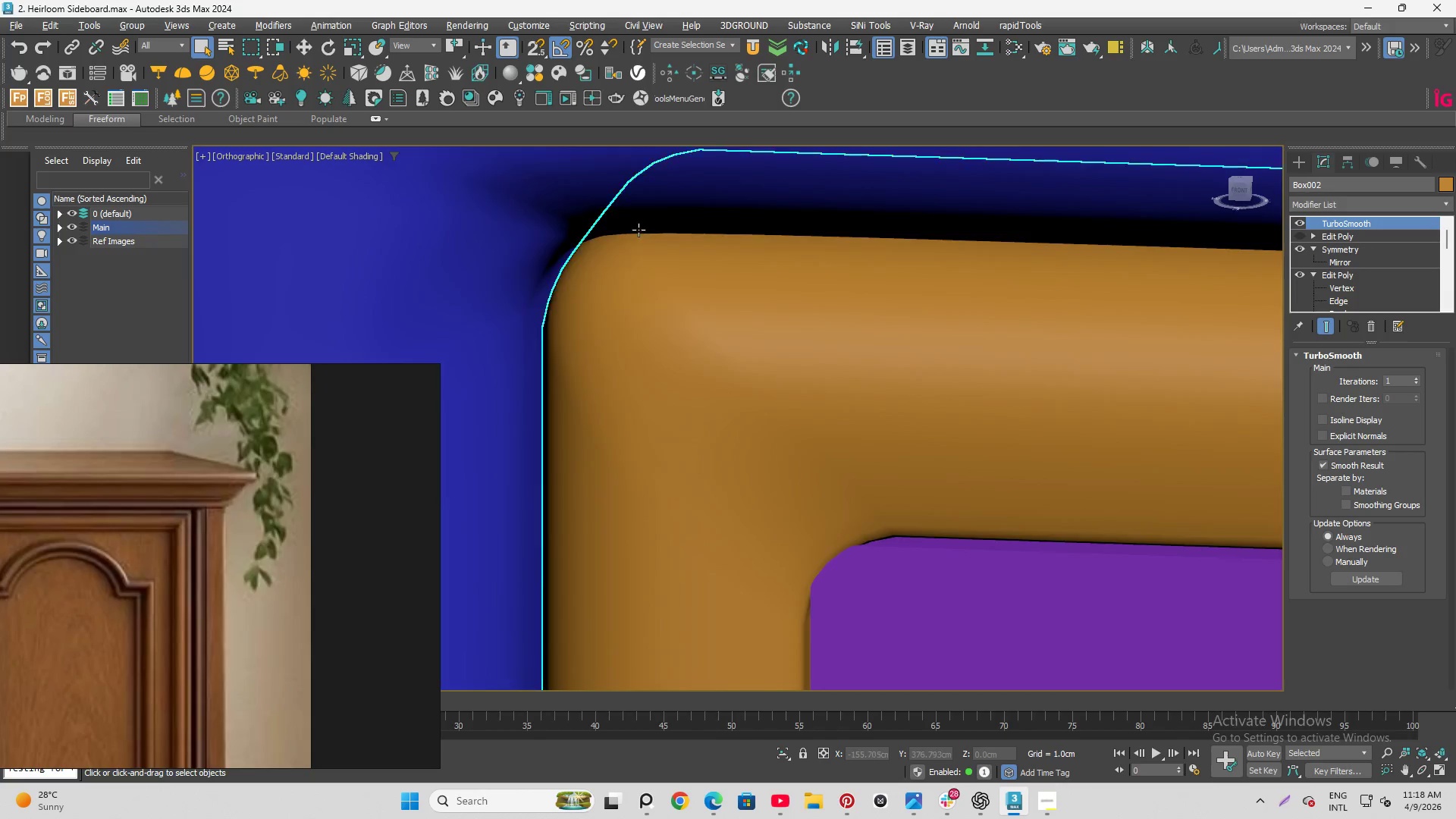 
key(Alt+AltLeft)
 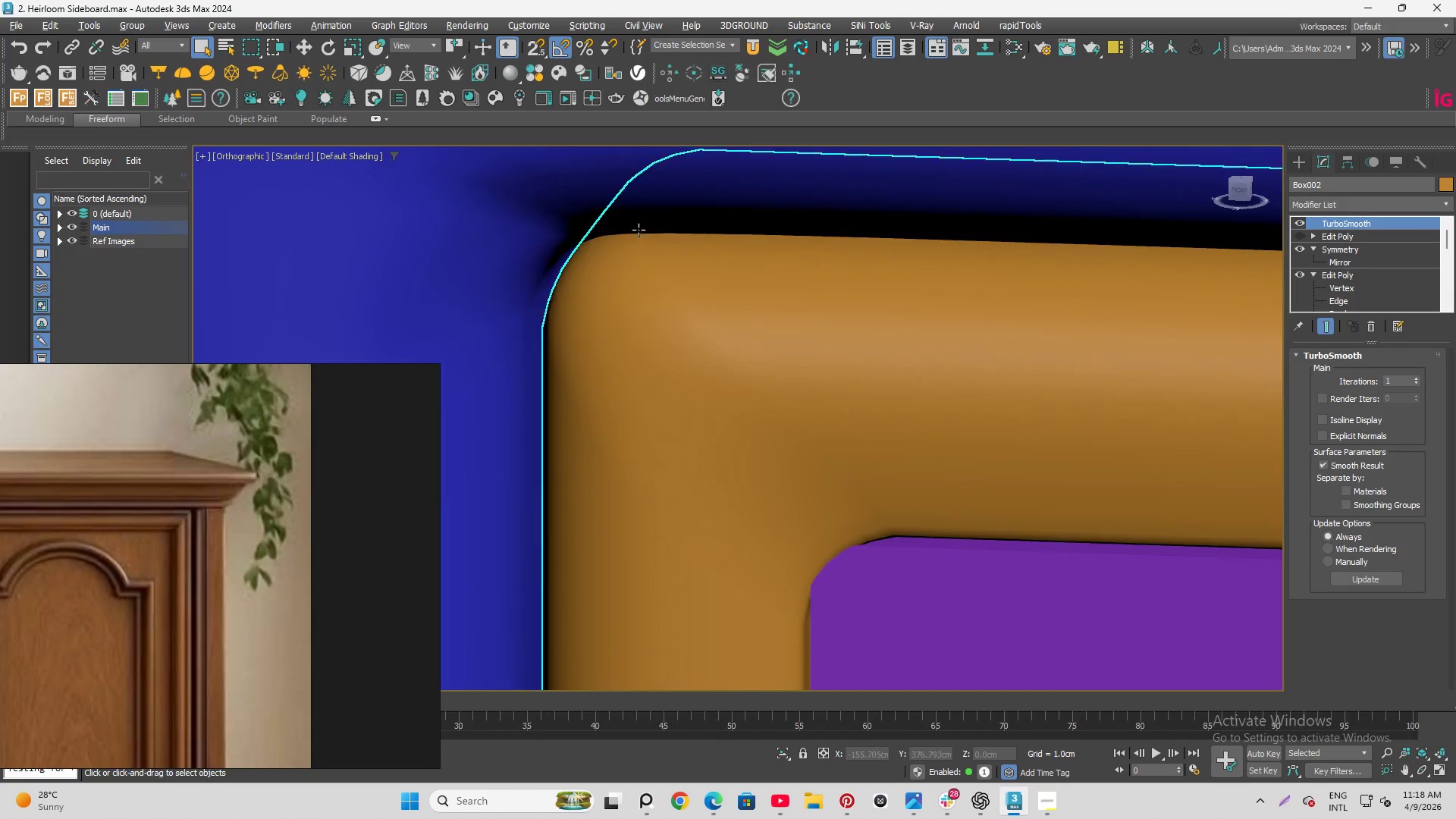 
key(Alt+AltLeft)
 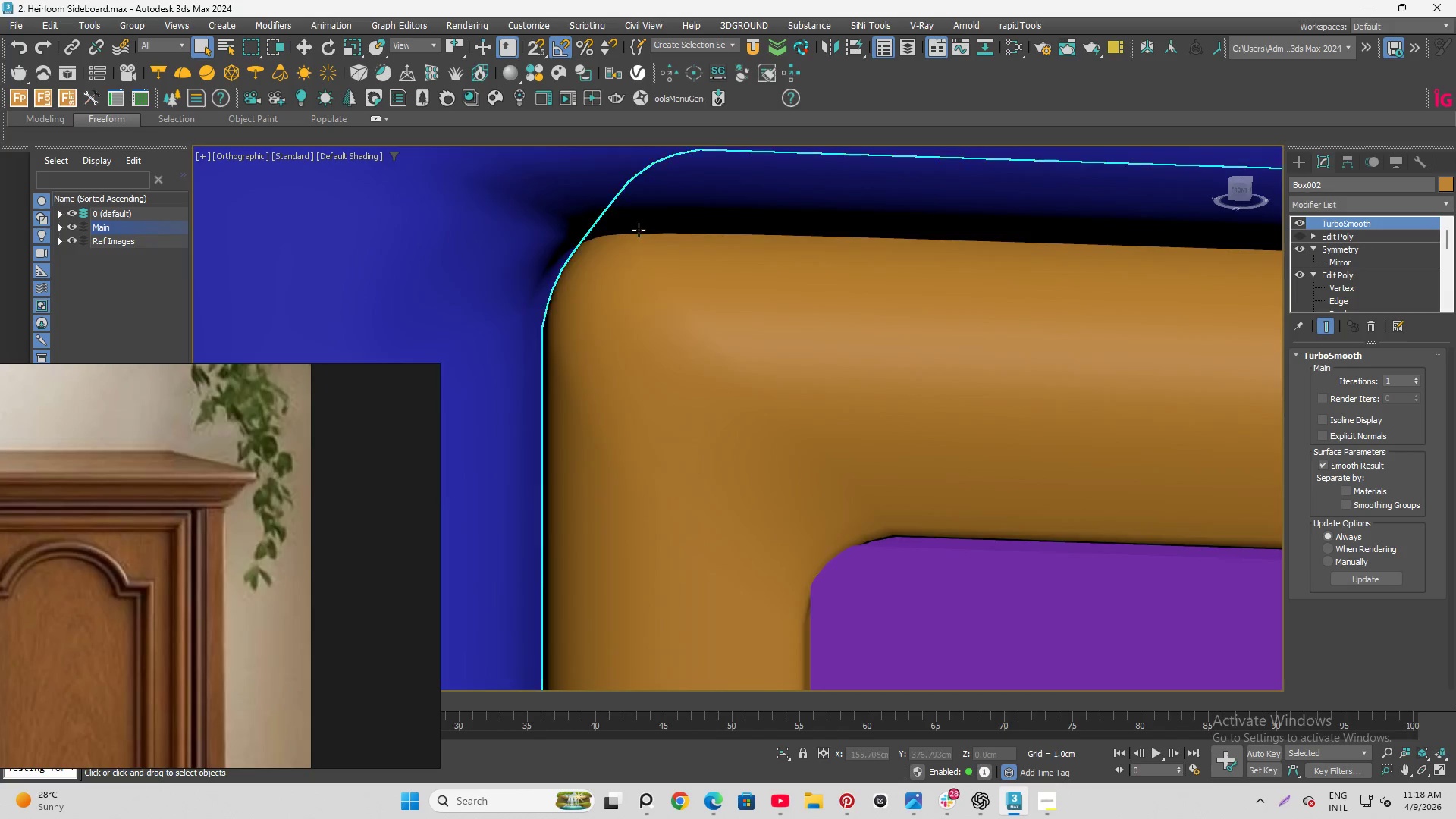 
scroll: coordinate [629, 219], scroll_direction: down, amount: 15.0
 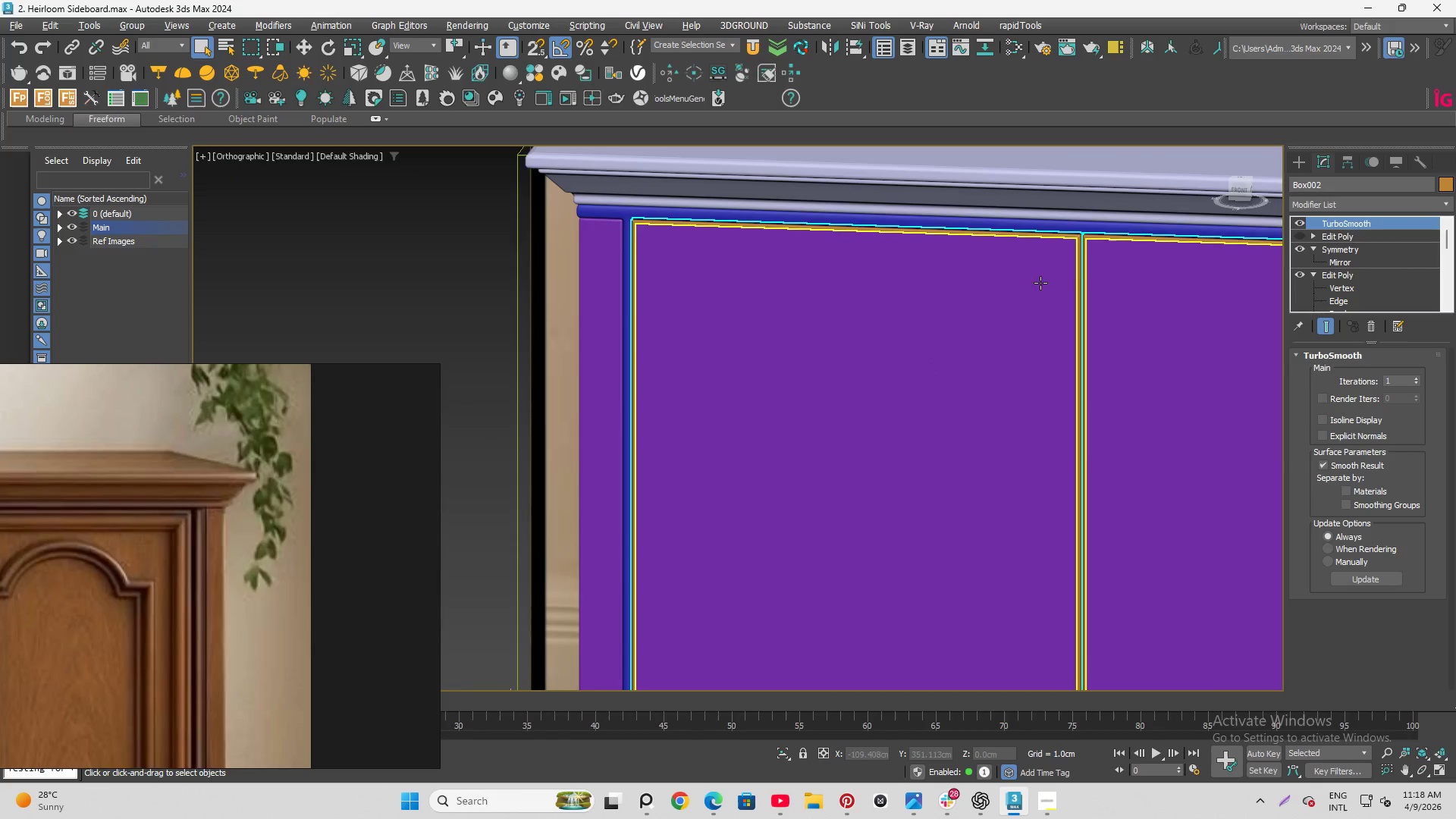 
scroll: coordinate [1069, 235], scroll_direction: up, amount: 6.0
 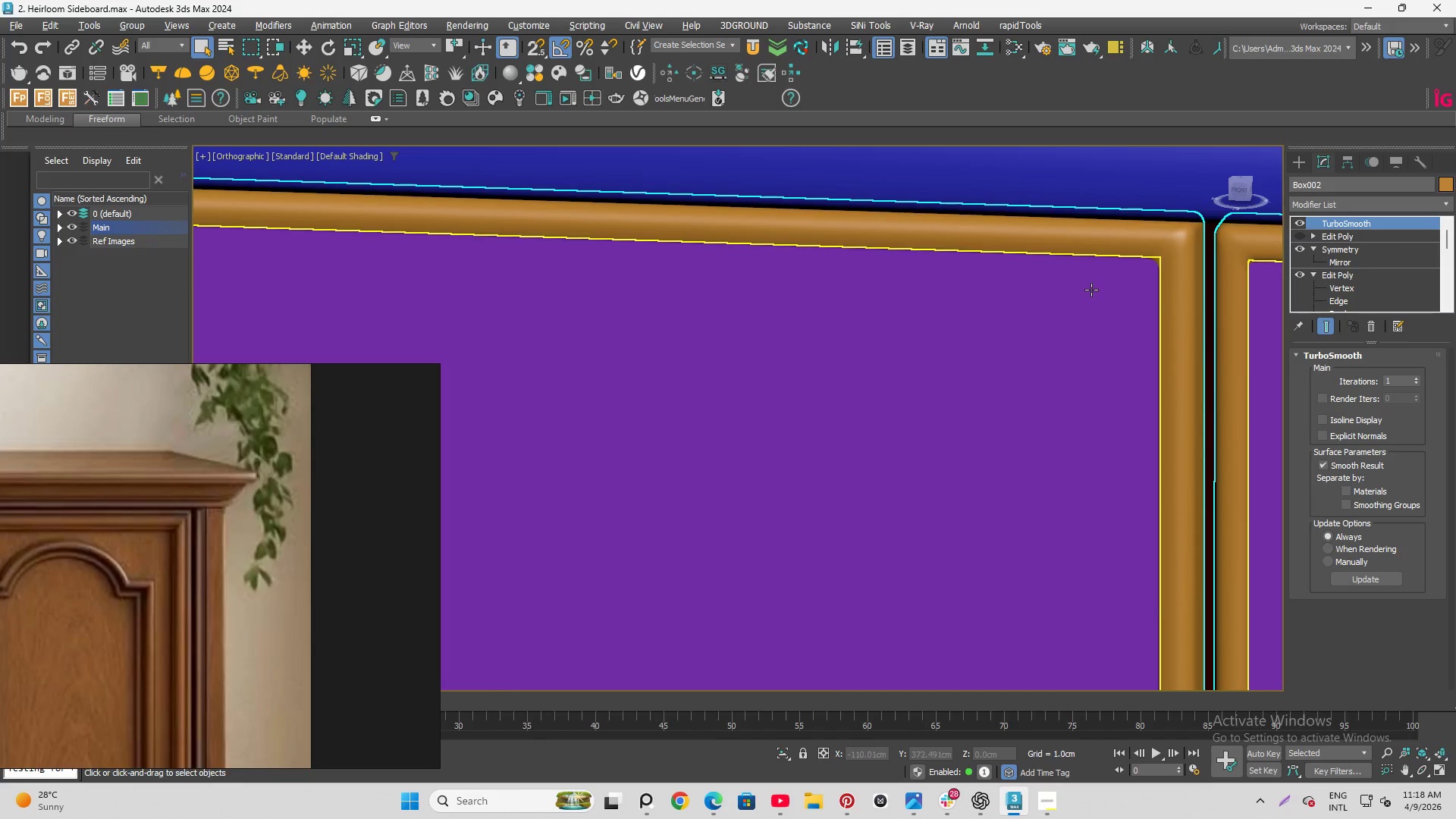 
left_click([1091, 290])
 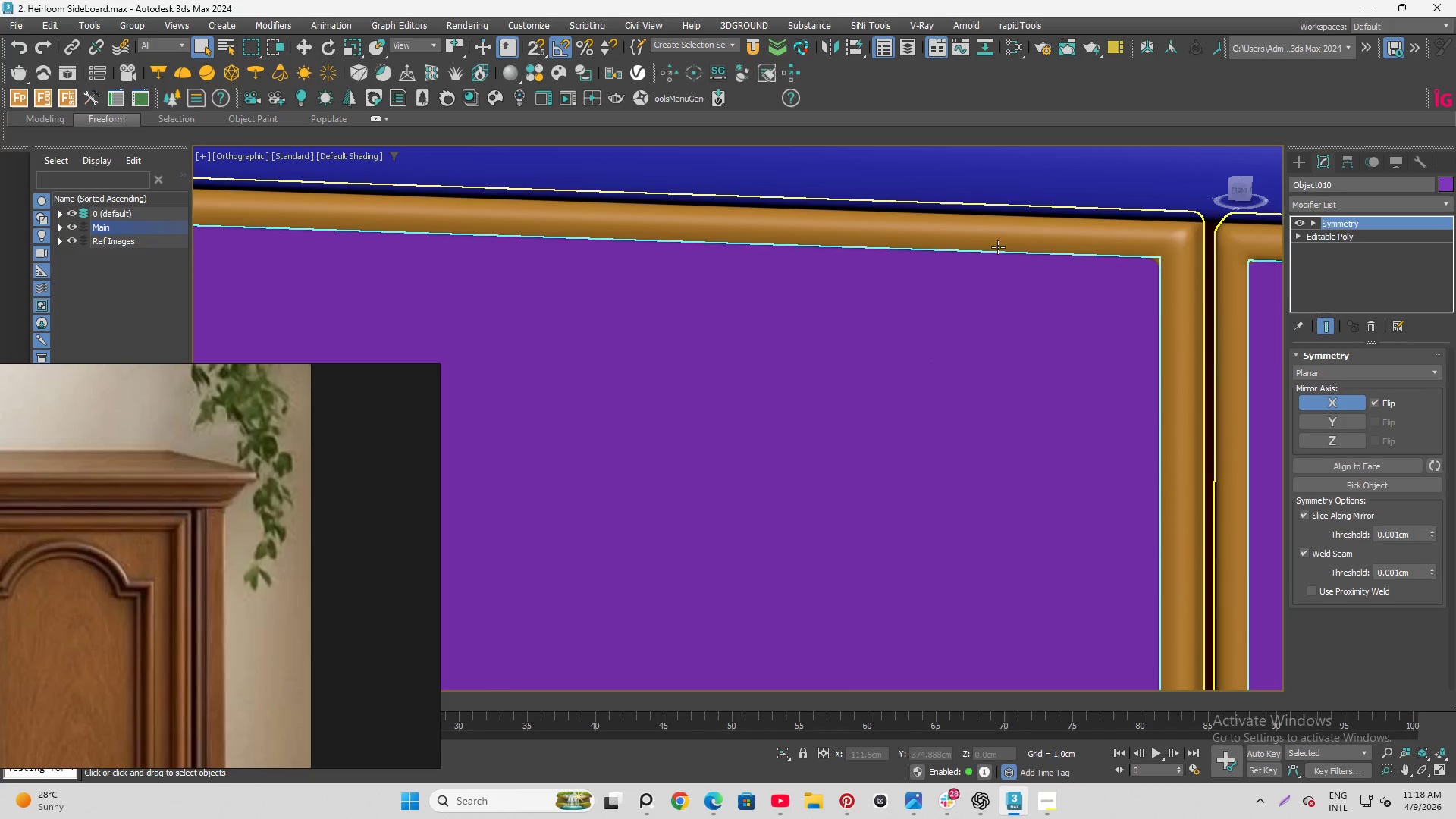 
scroll: coordinate [1009, 248], scroll_direction: down, amount: 5.0
 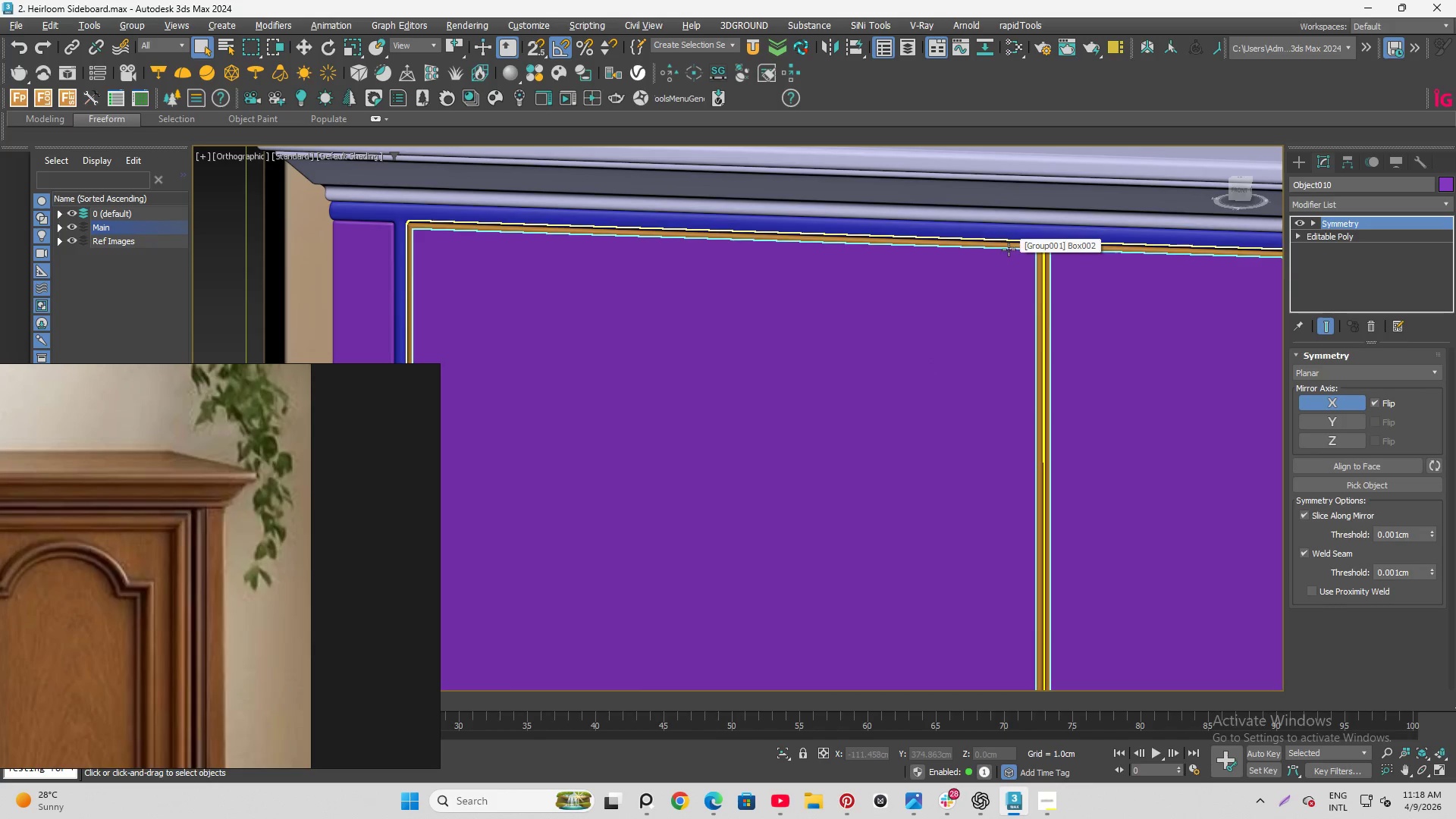 
hold_key(key=AltLeft, duration=1.44)
 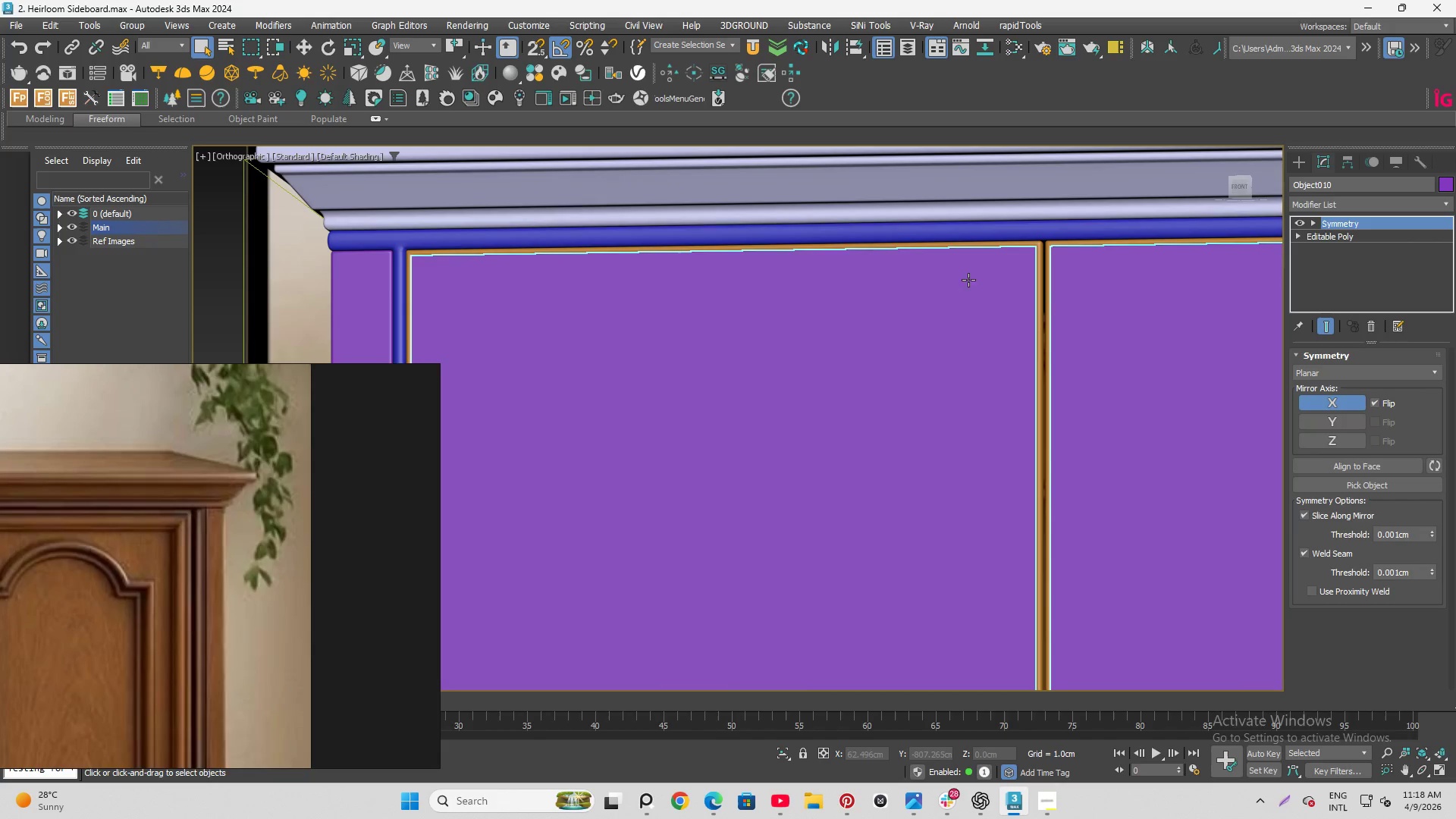 
hold_key(key=AltLeft, duration=1.28)
scroll: coordinate [580, 397], scroll_direction: up, amount: 10.0
 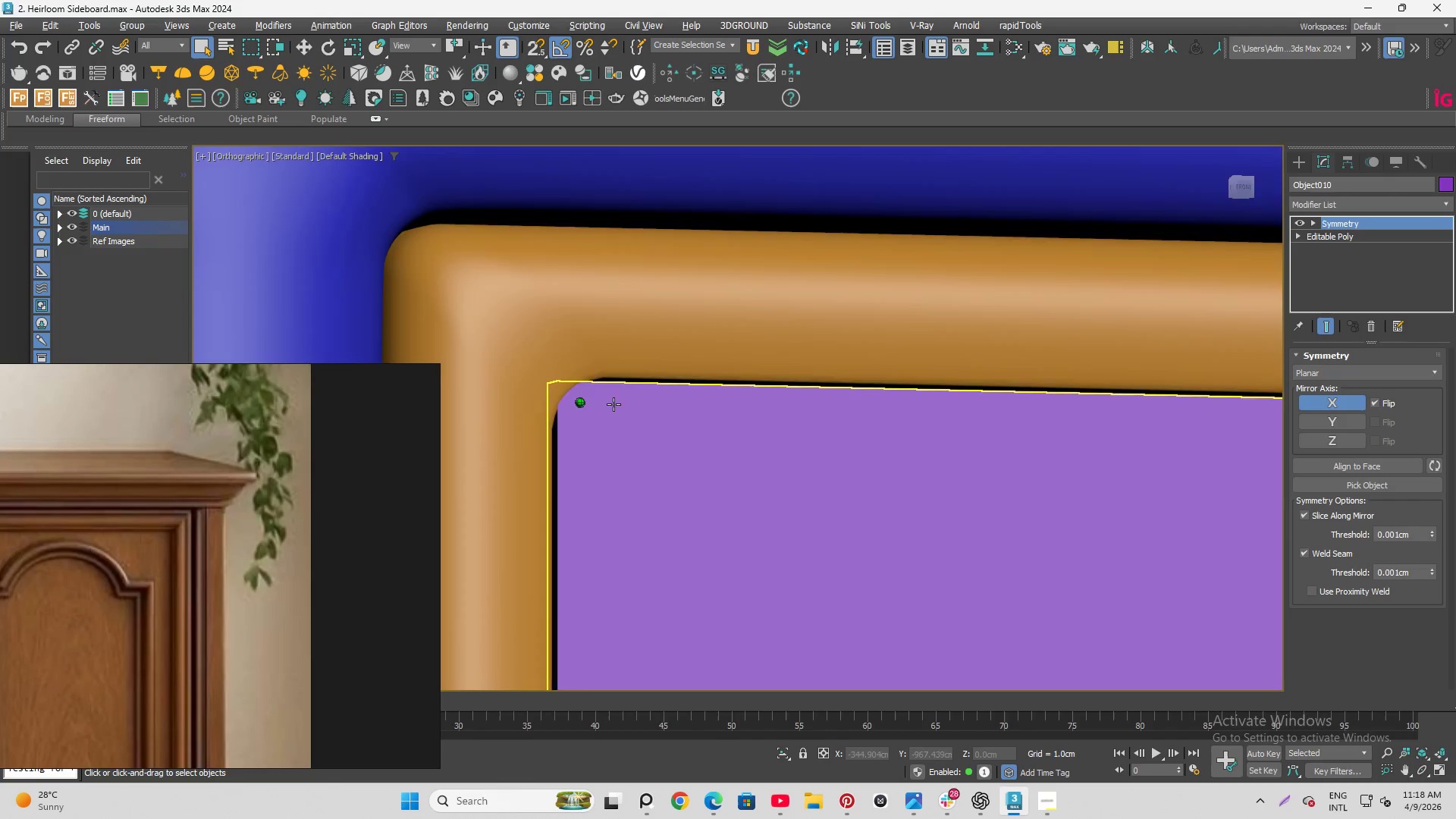 
scroll: coordinate [537, 271], scroll_direction: down, amount: 15.0
 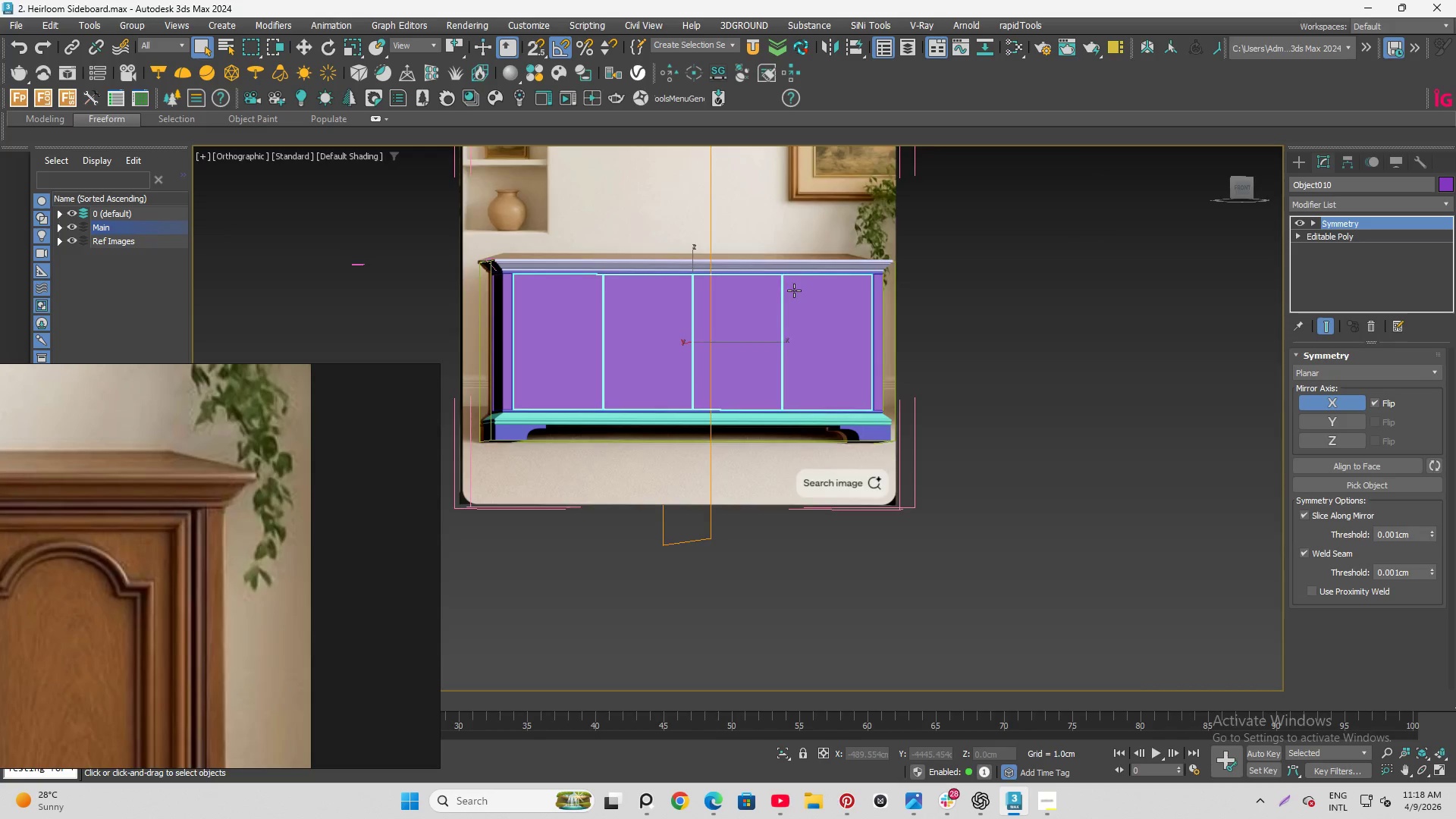 
scroll: coordinate [794, 290], scroll_direction: up, amount: 6.0
 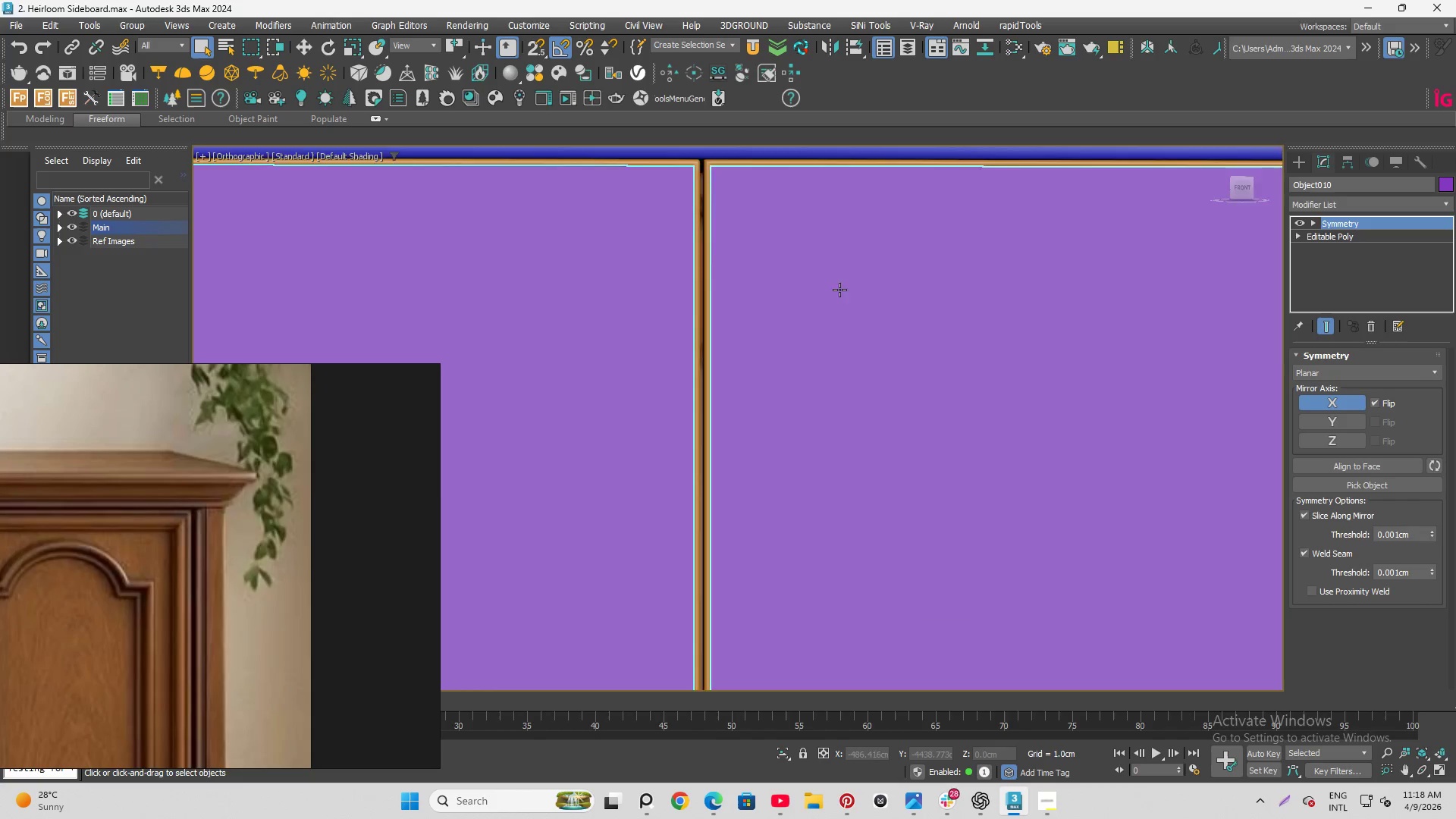 
hold_key(key=AltLeft, duration=1.52)
 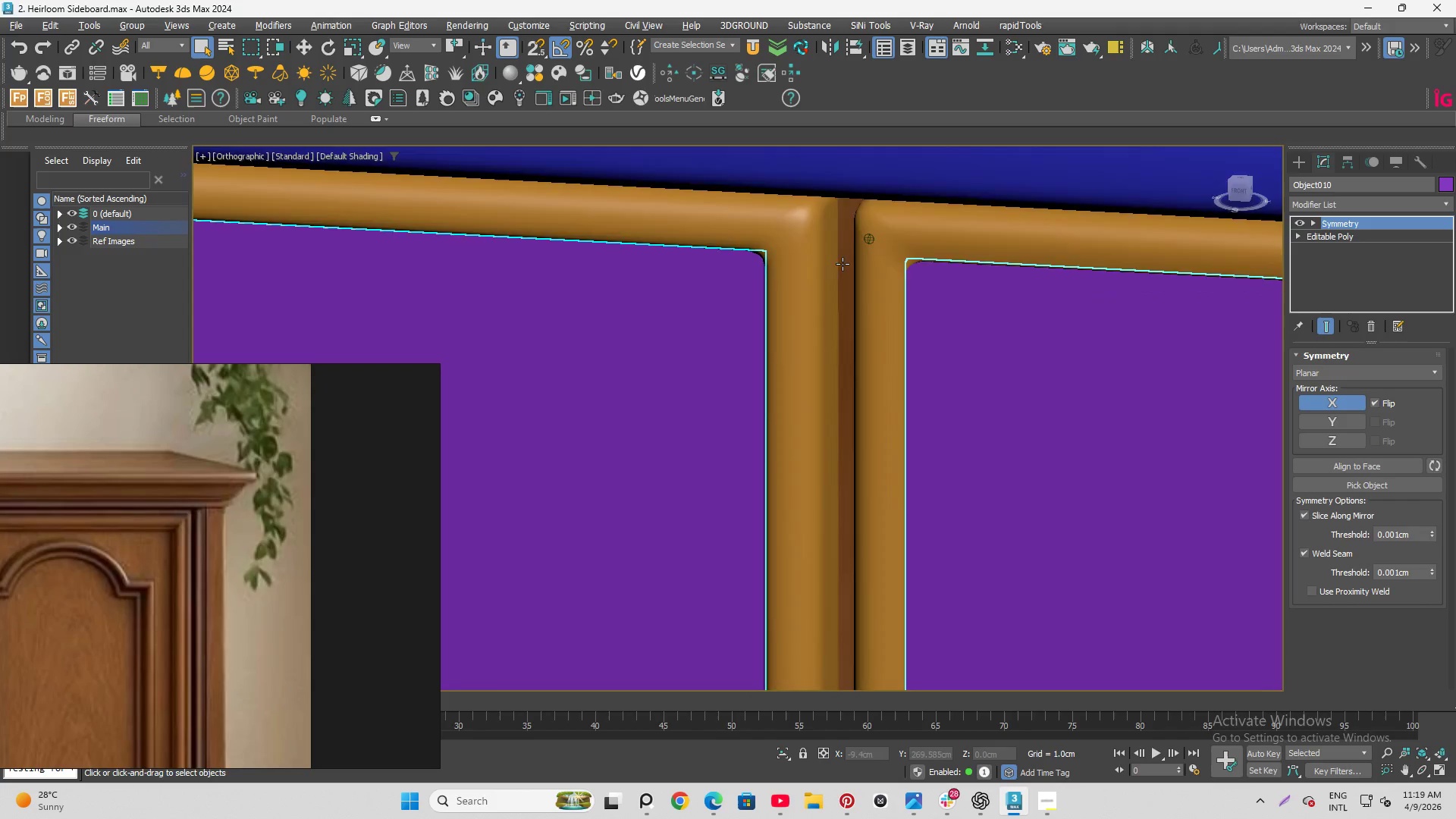 
scroll: coordinate [871, 223], scroll_direction: up, amount: 6.0
 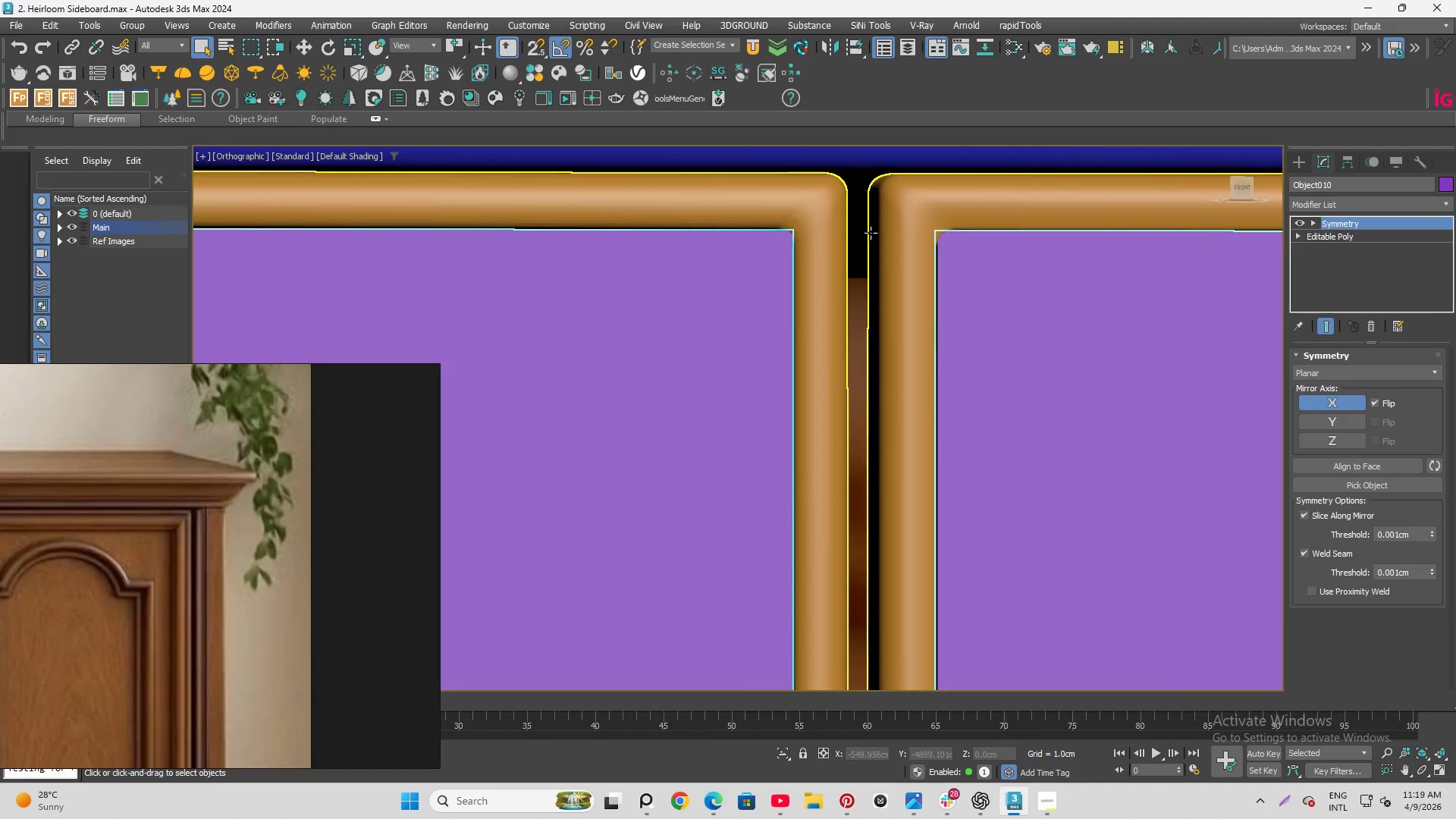 
hold_key(key=AltLeft, duration=1.5)
 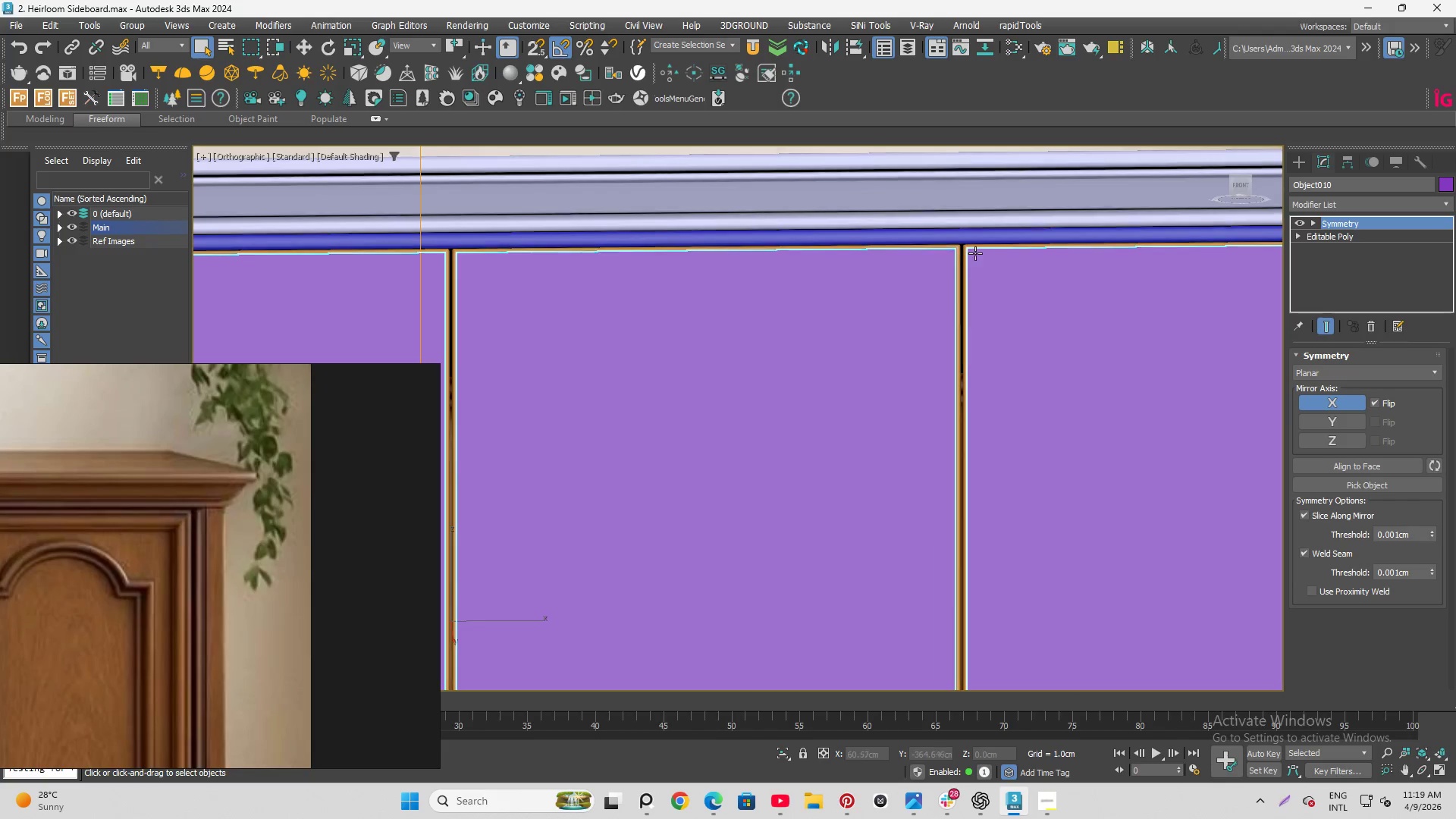 
key(Alt+AltLeft)
 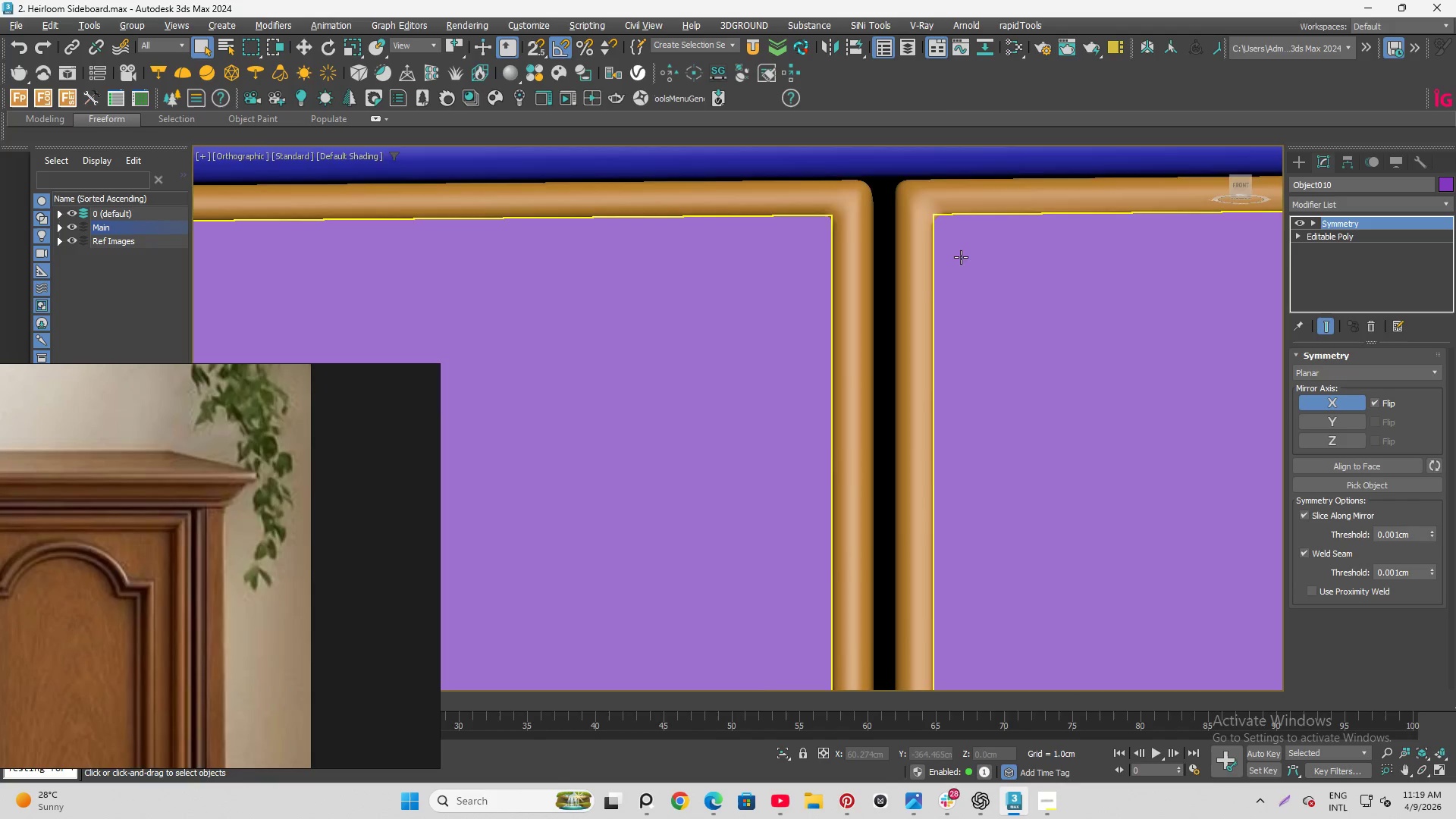 
key(Alt+AltLeft)
 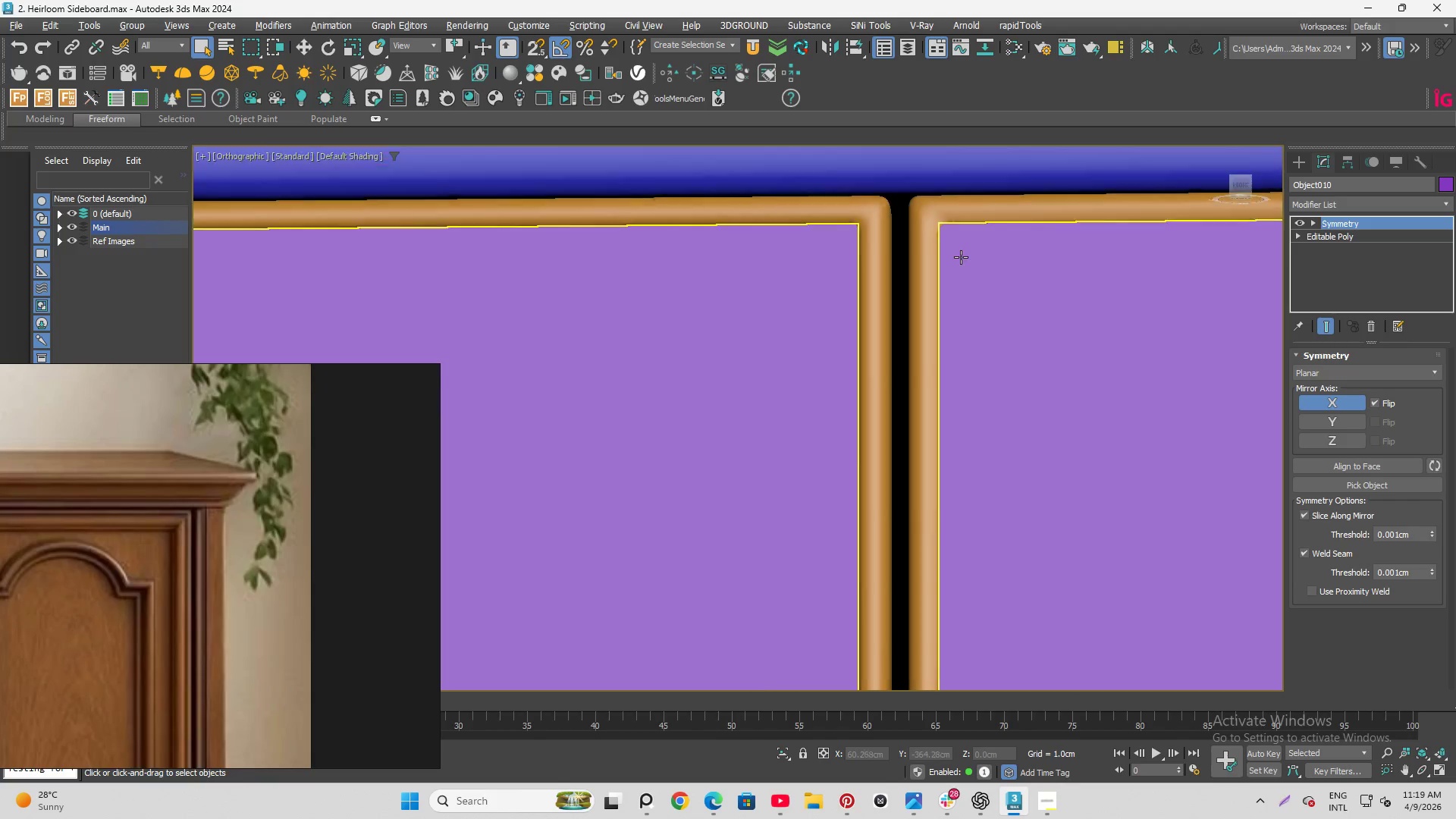 
key(Alt+AltLeft)
 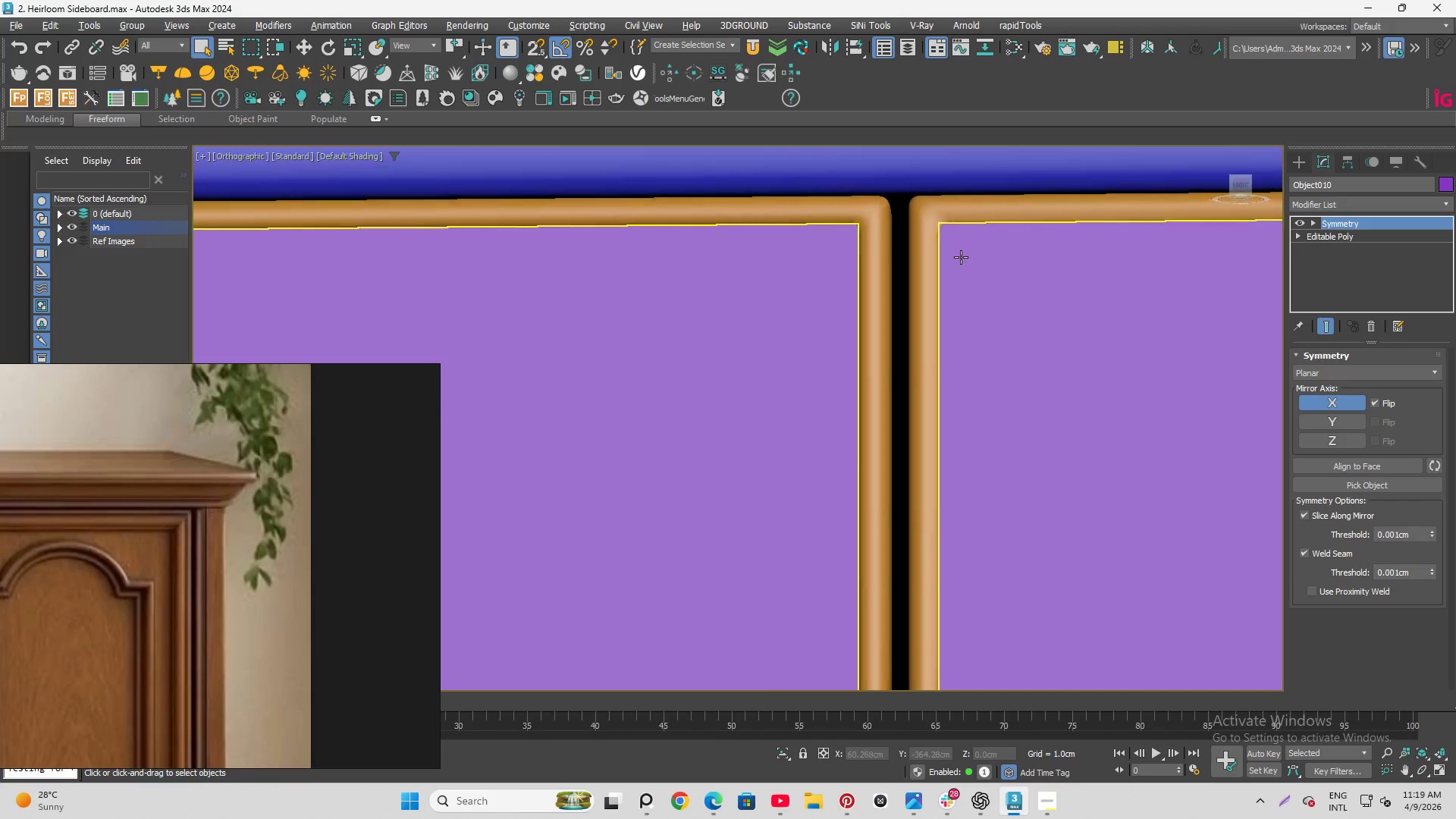 
key(Alt+AltLeft)
 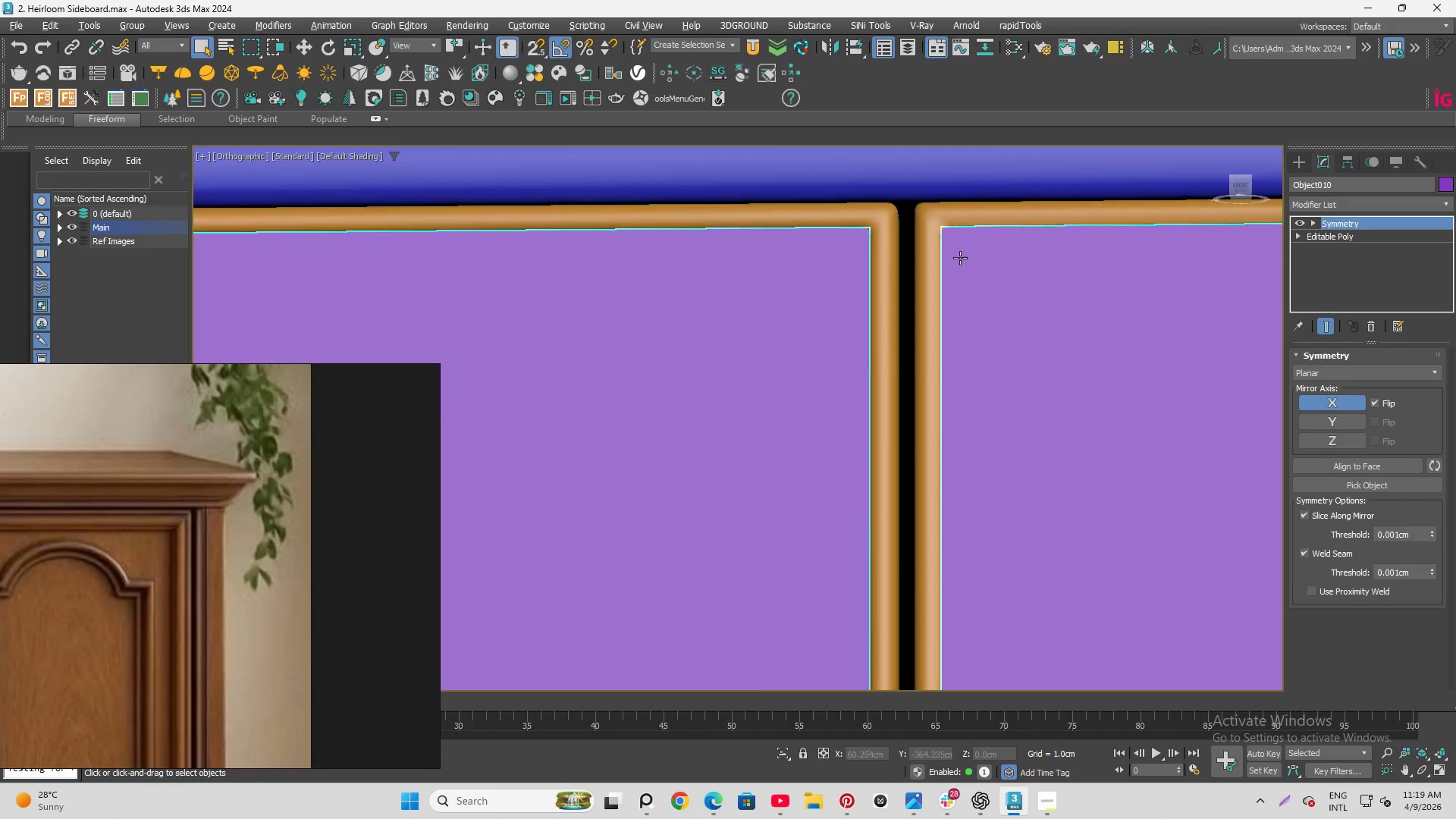 
key(Alt+AltLeft)
 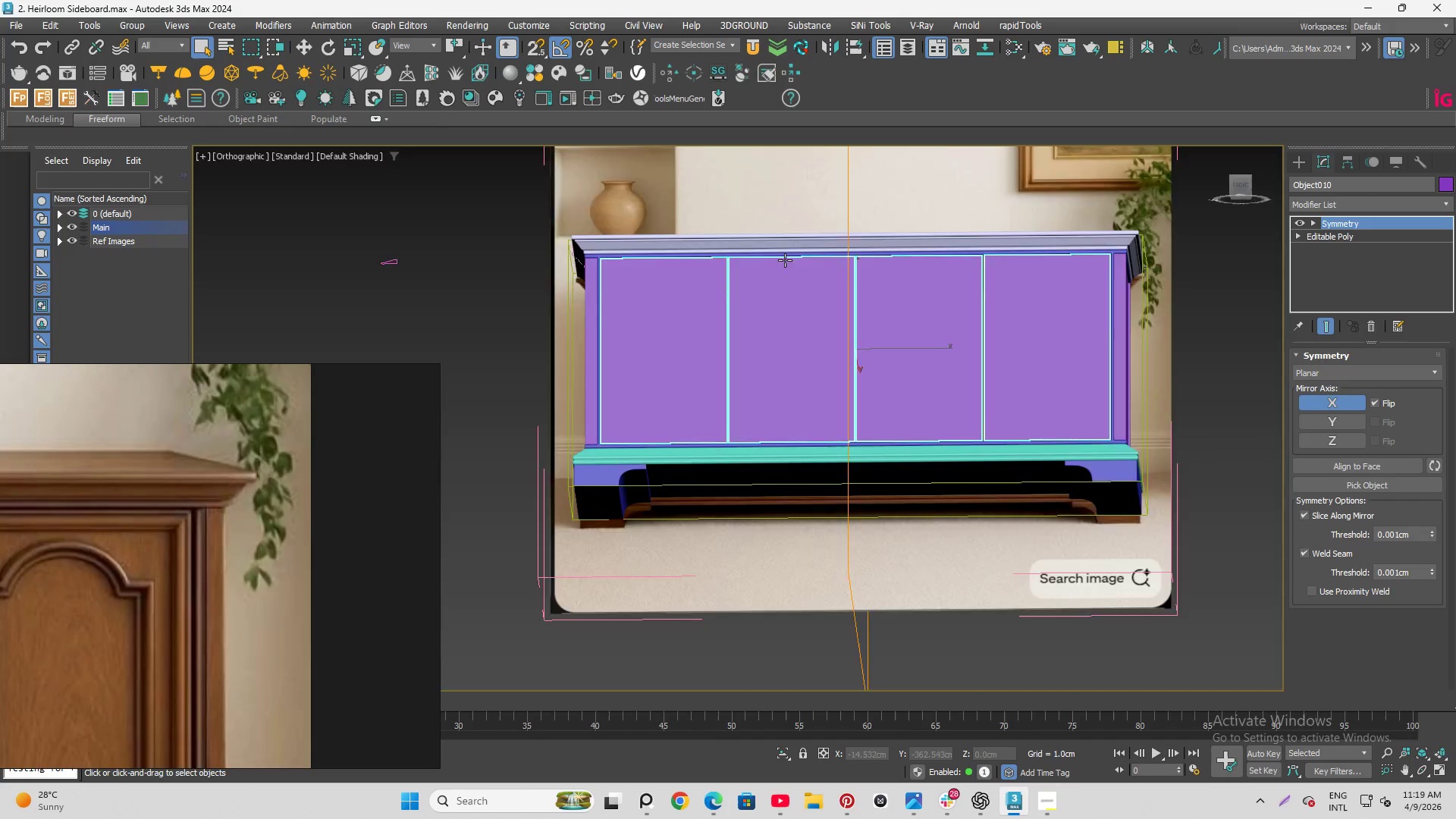 
hold_key(key=AltLeft, duration=1.34)
 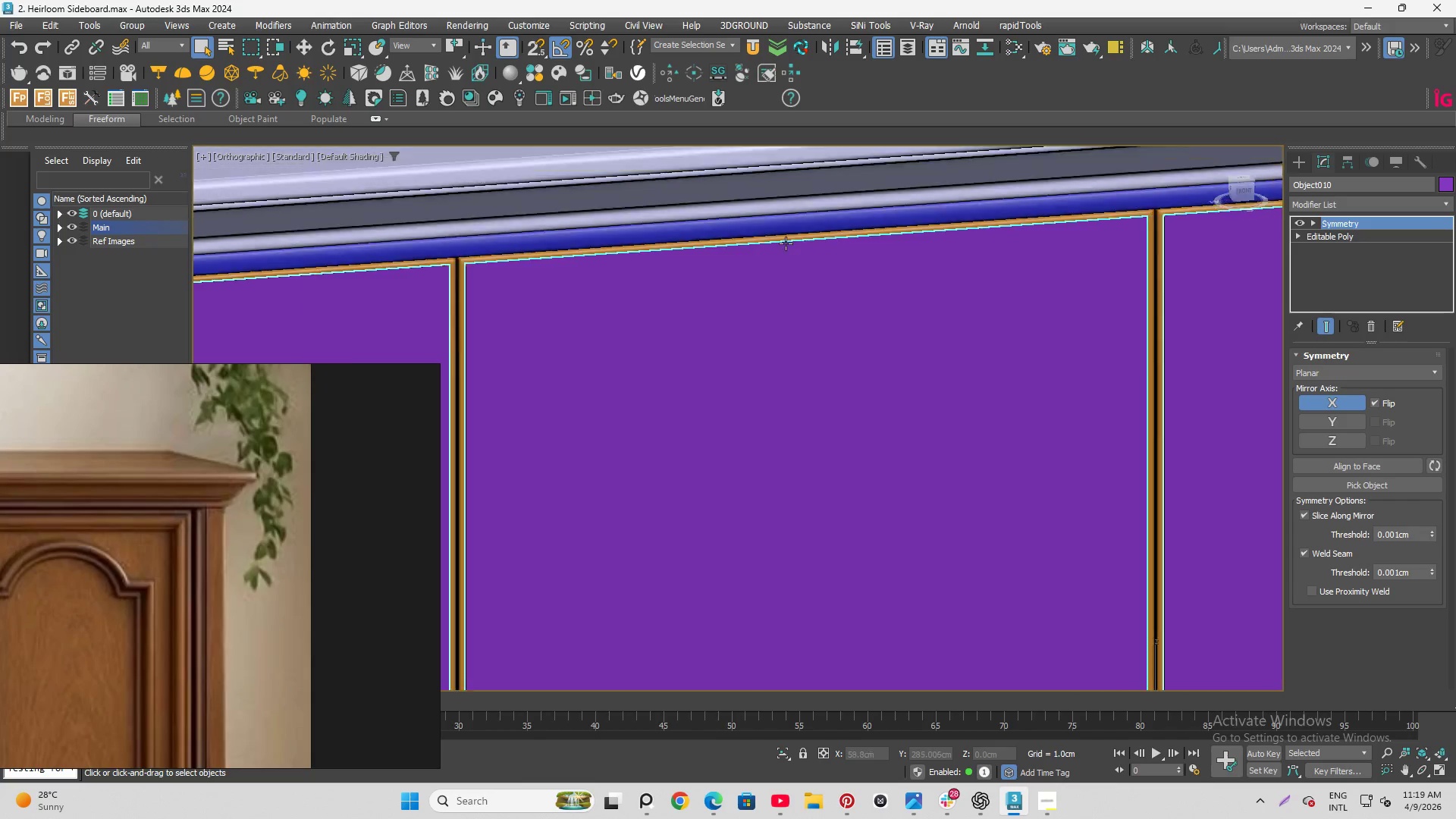 
scroll: coordinate [786, 243], scroll_direction: down, amount: 13.0
 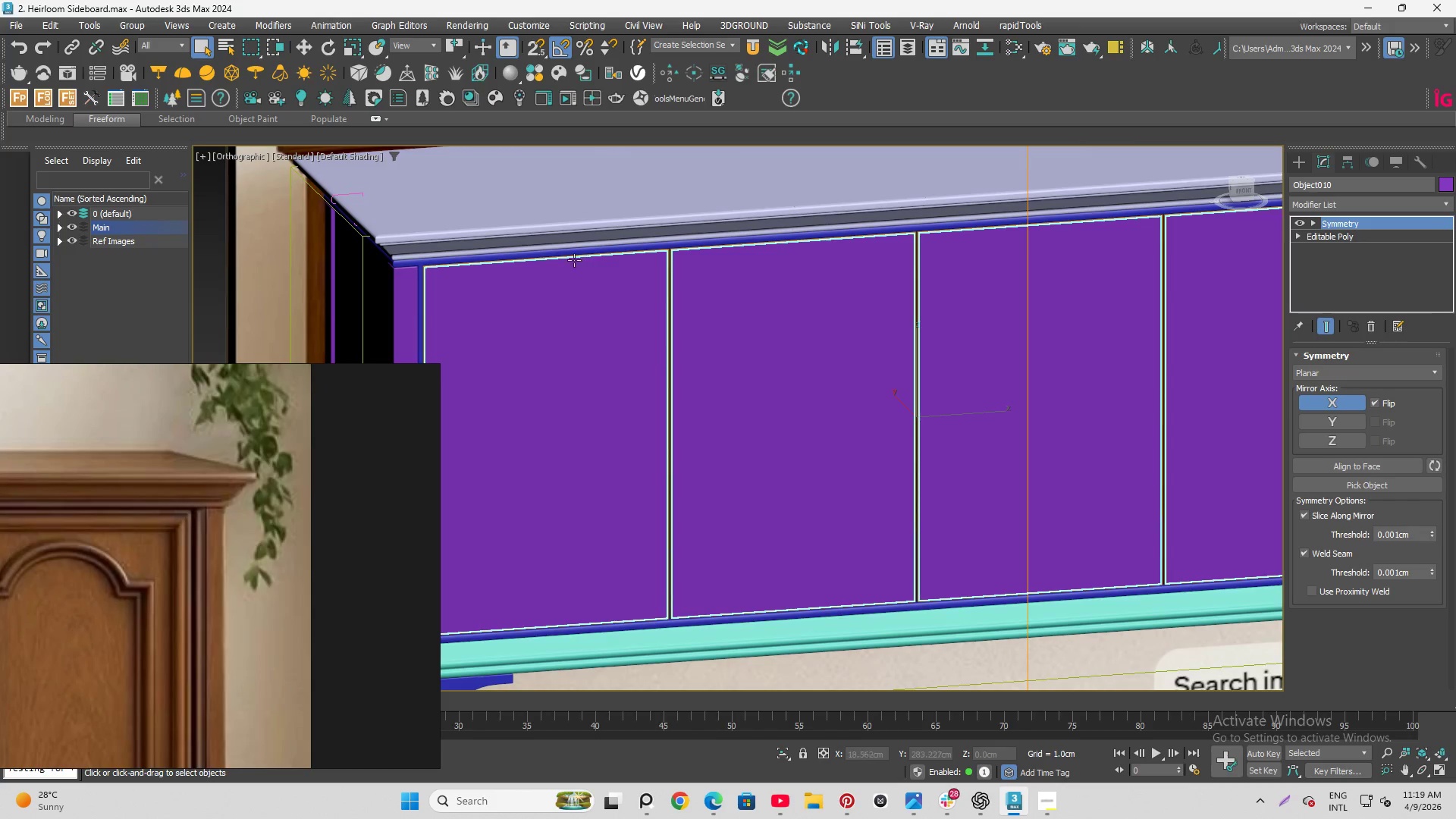 
scroll: coordinate [931, 271], scroll_direction: up, amount: 1.0
 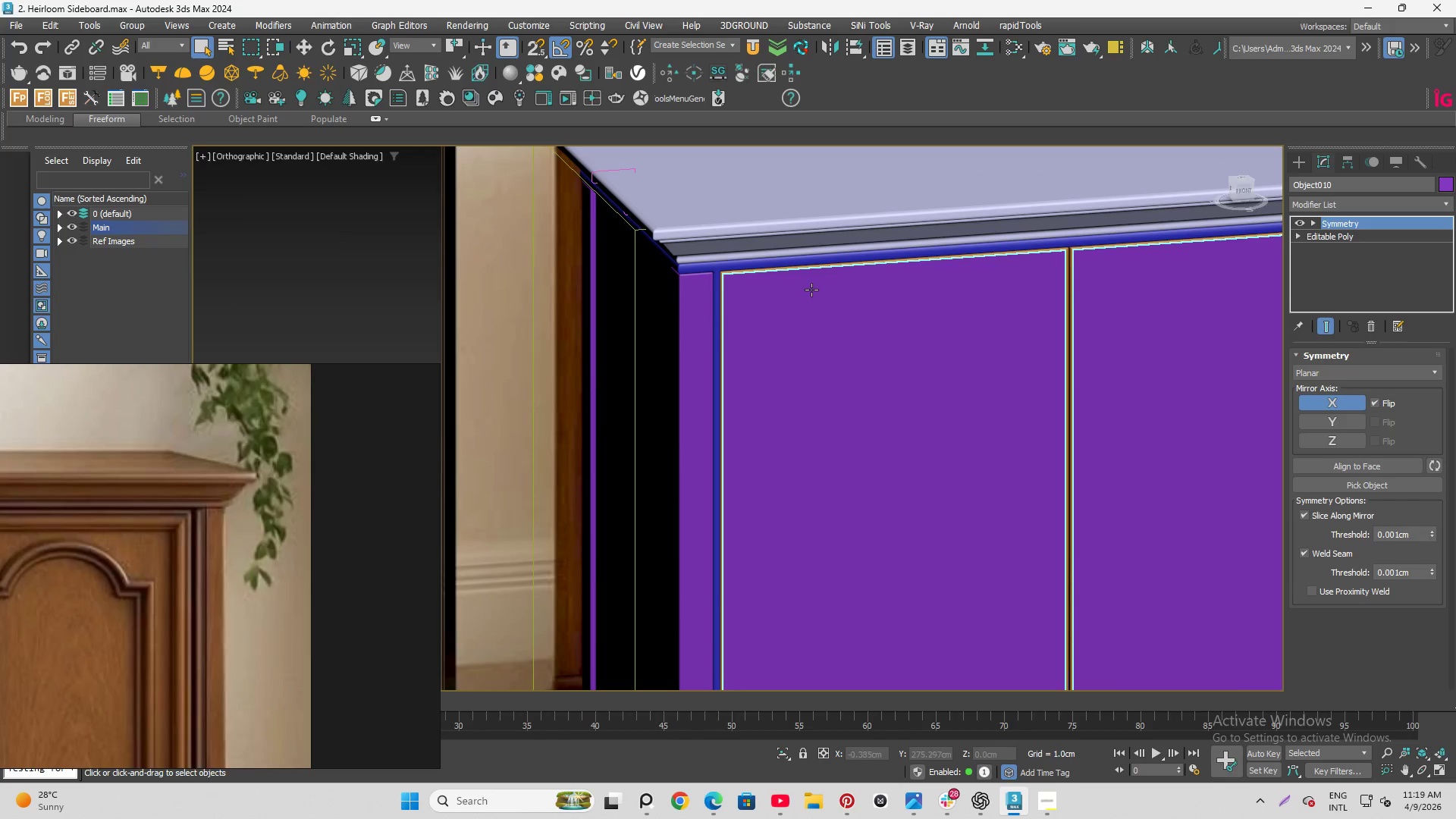 
scroll: coordinate [814, 300], scroll_direction: down, amount: 4.0
 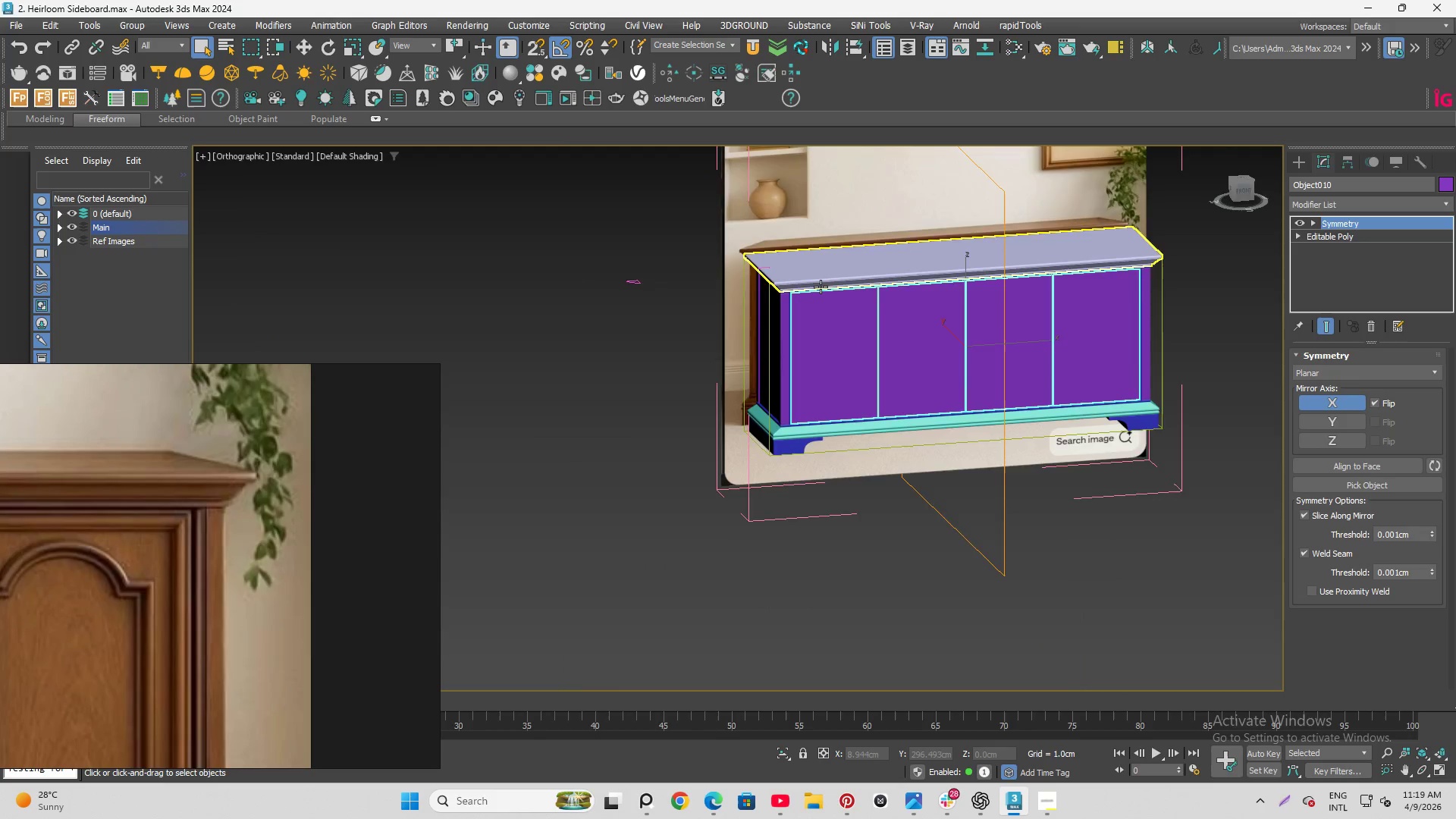 
scroll: coordinate [852, 281], scroll_direction: up, amount: 4.0
 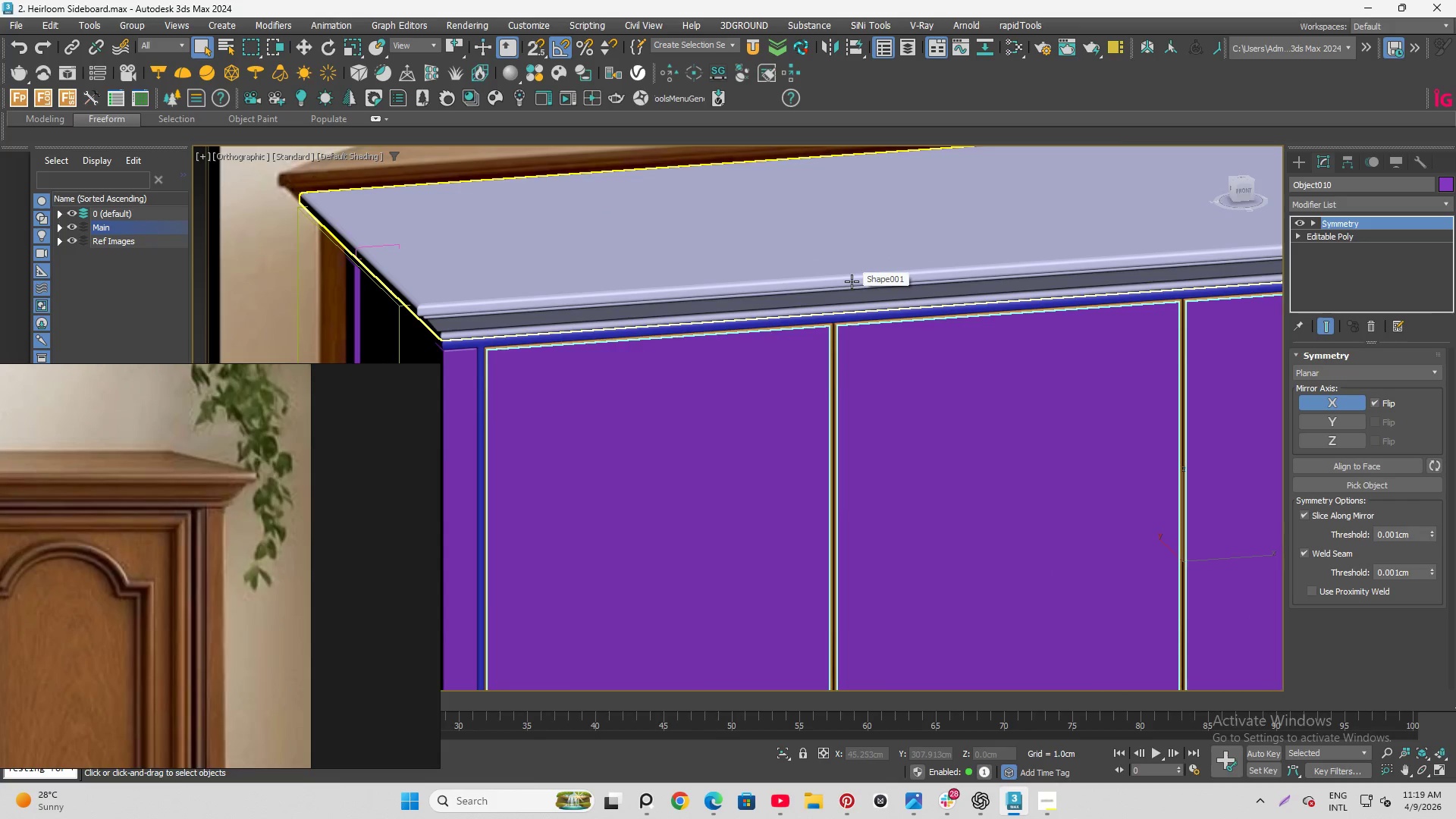 
scroll: coordinate [943, 354], scroll_direction: down, amount: 2.0
 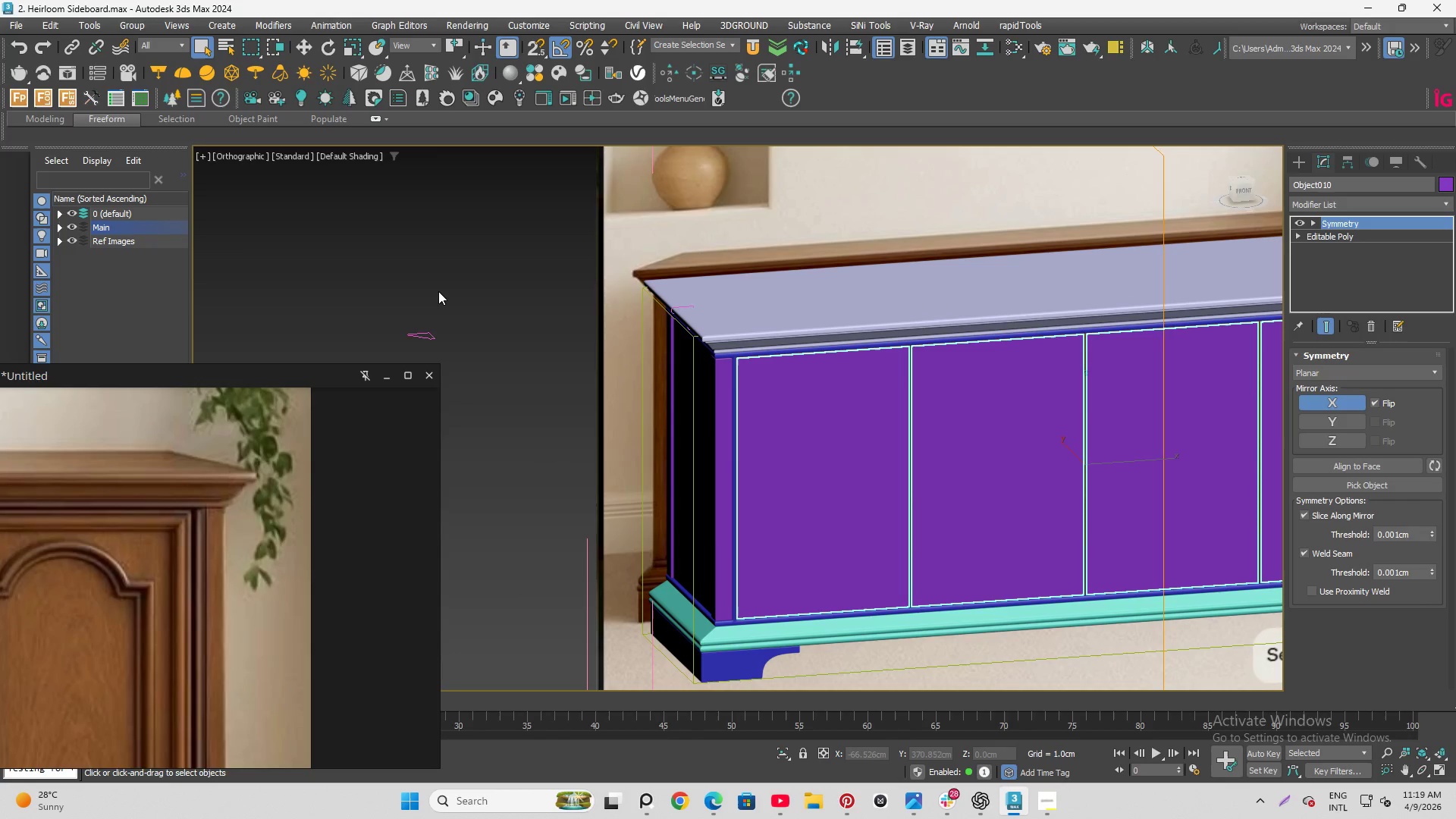 
wait(12.19)
 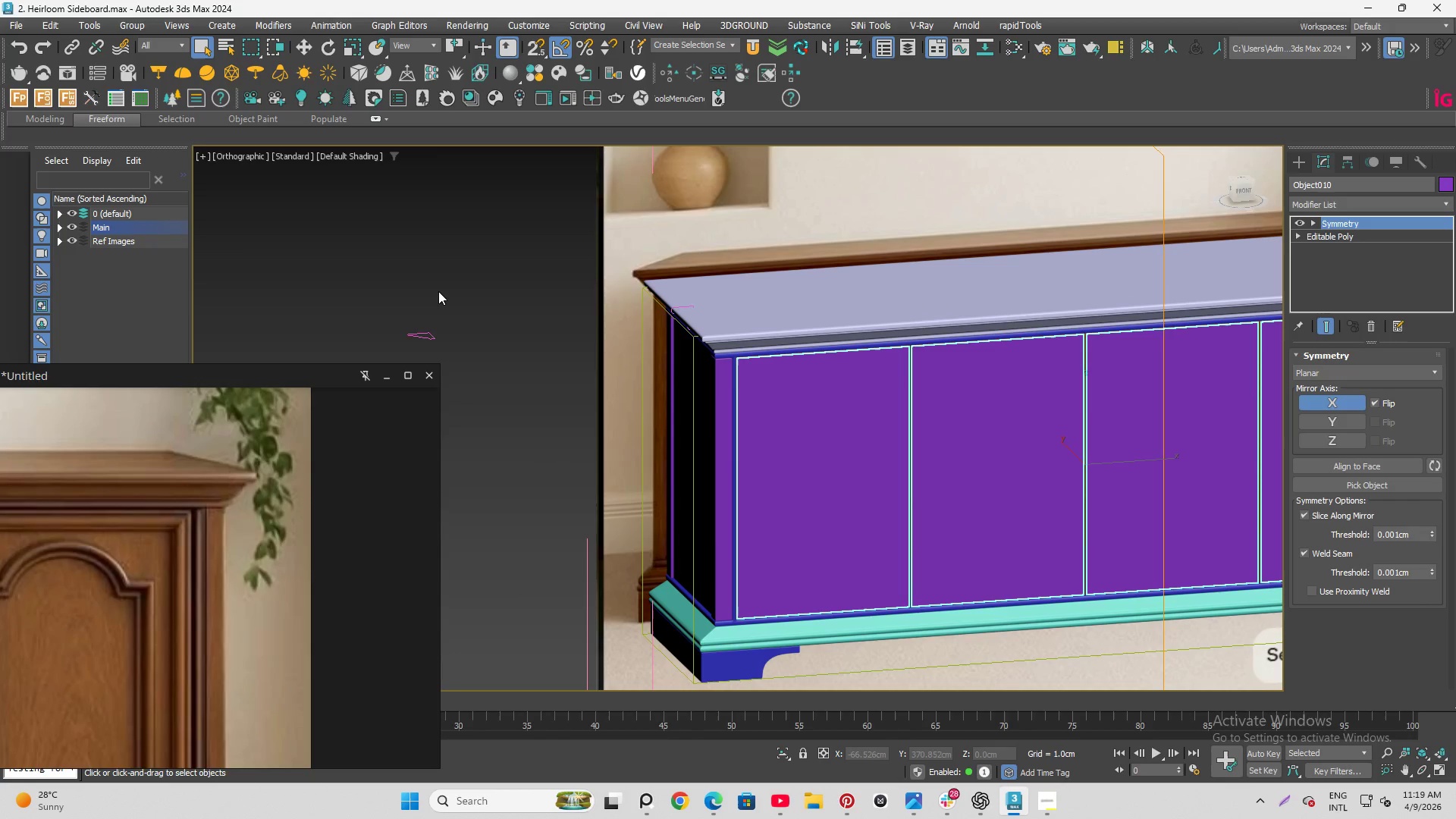 
scroll: coordinate [812, 447], scroll_direction: down, amount: 4.0
 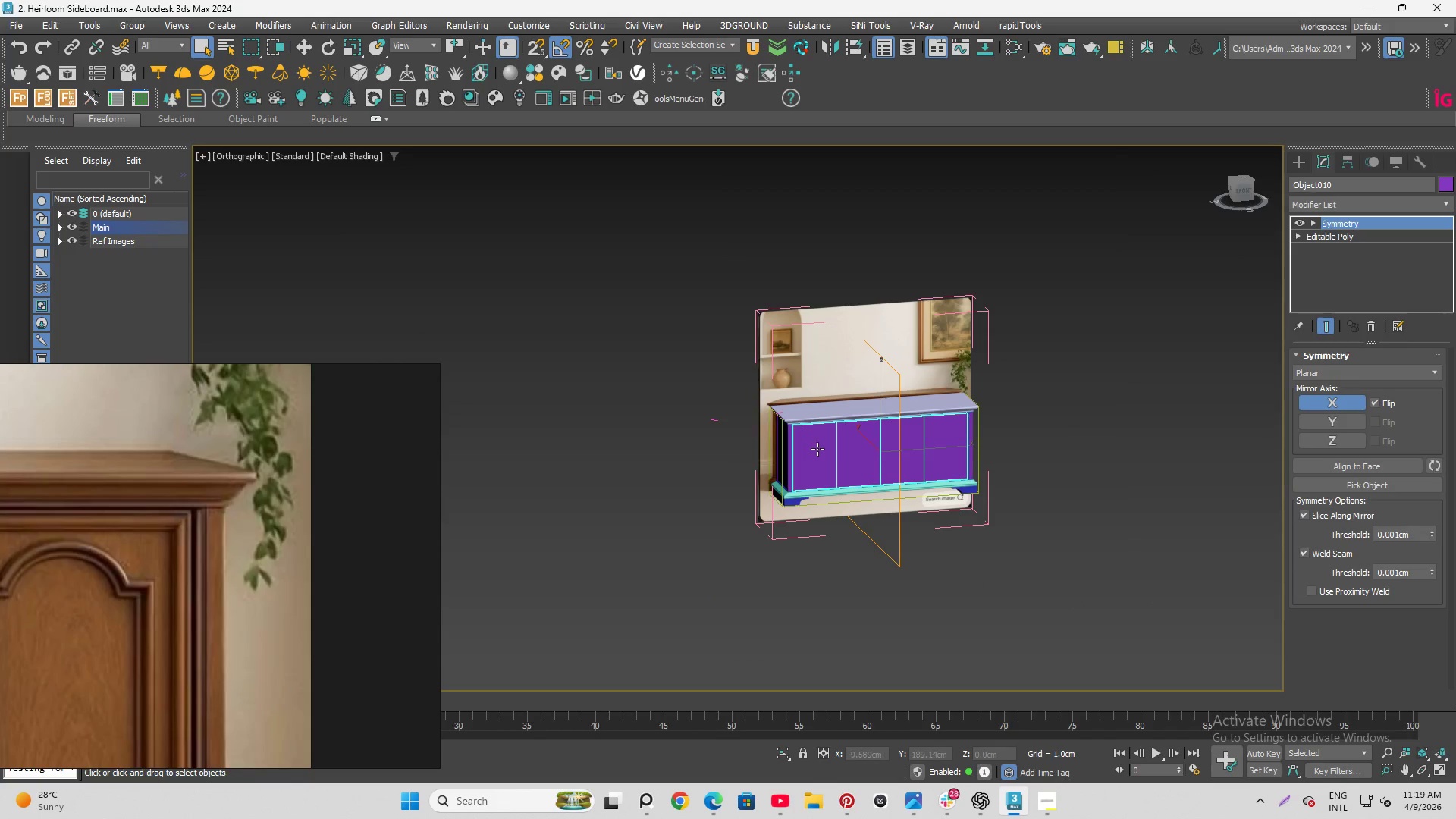 
hold_key(key=AltLeft, duration=1.5)
 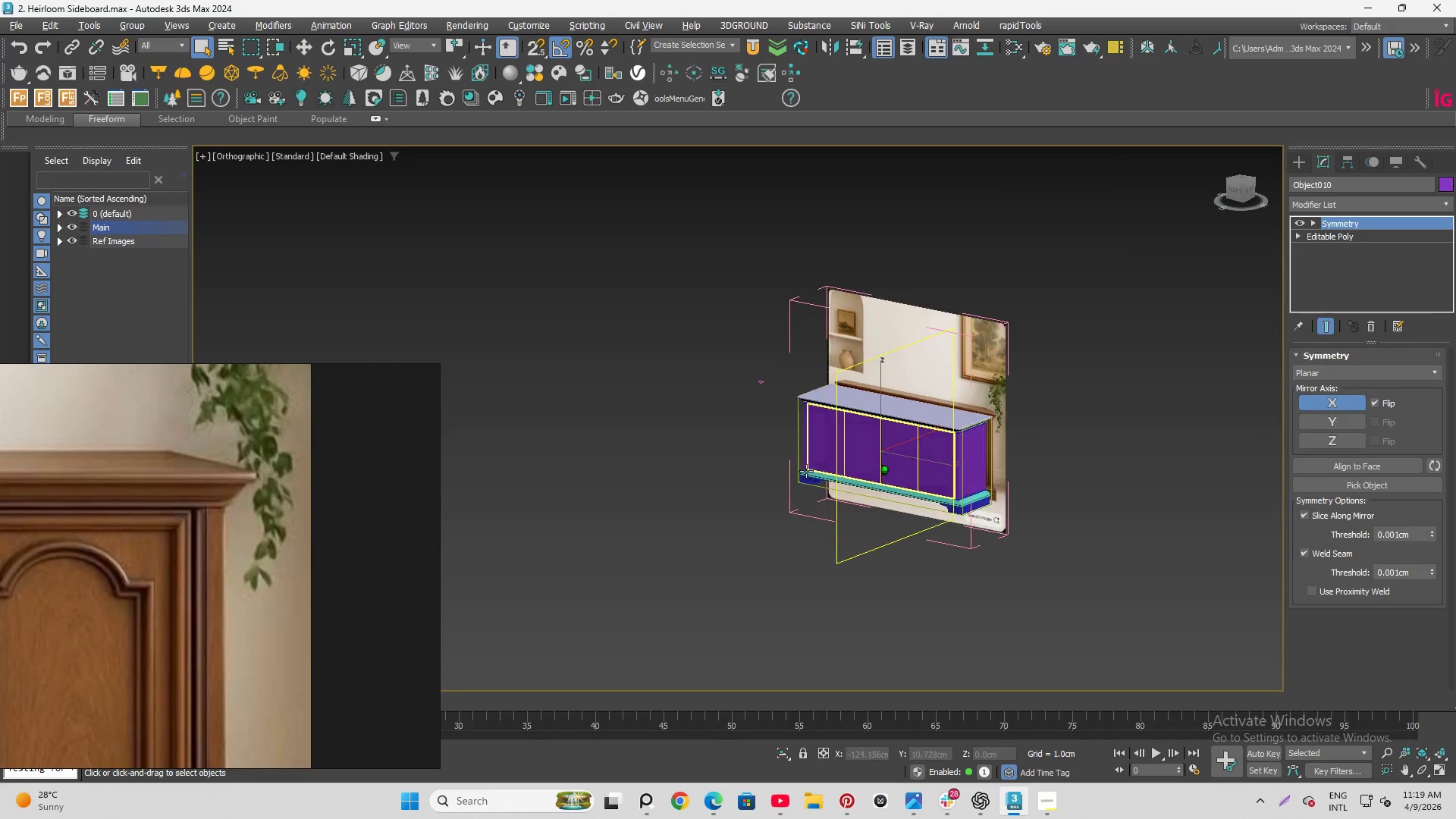 
hold_key(key=AltLeft, duration=0.89)
 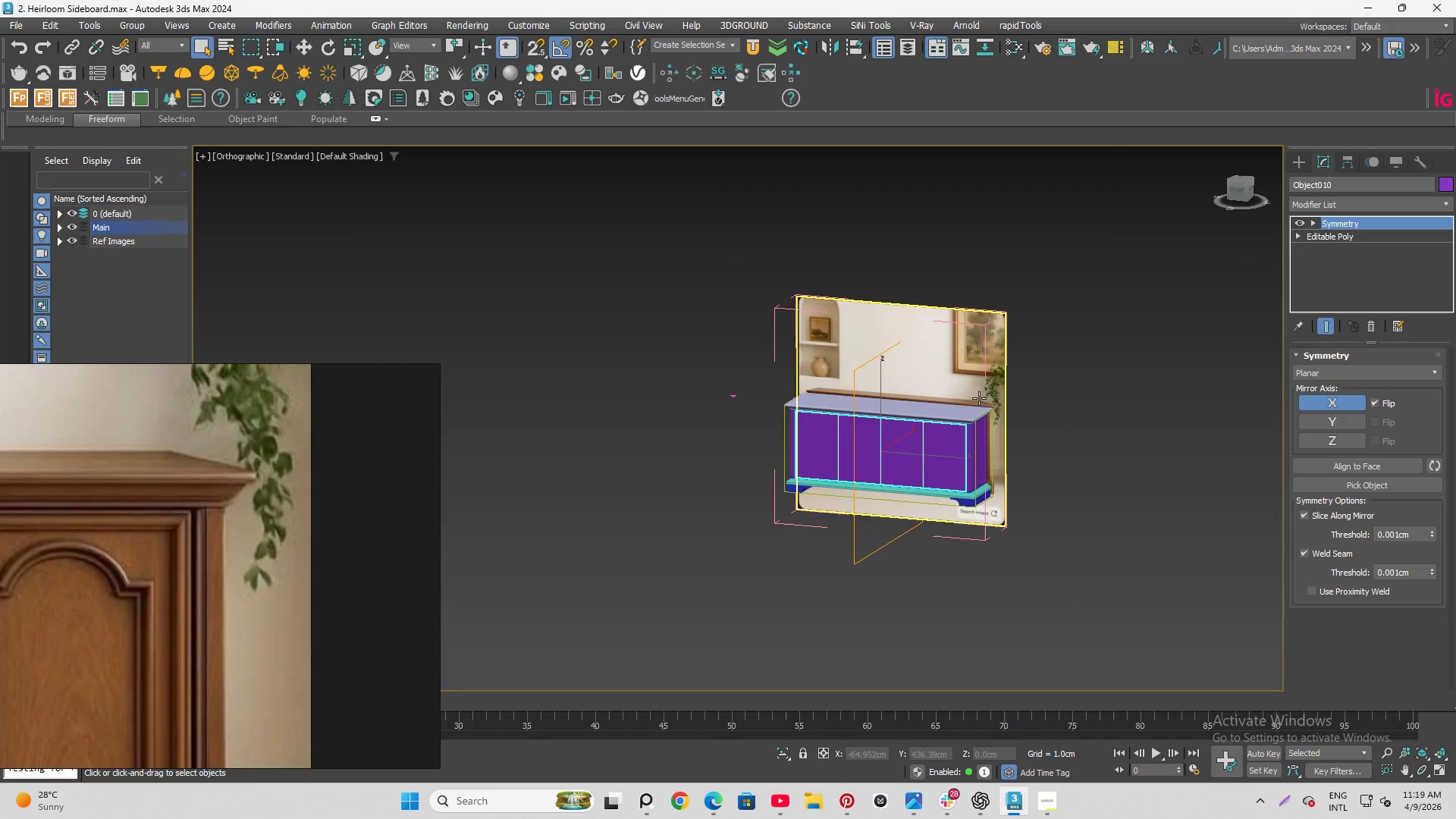 
hold_key(key=AltLeft, duration=3.56)
scroll: coordinate [931, 234], scroll_direction: up, amount: 7.0
 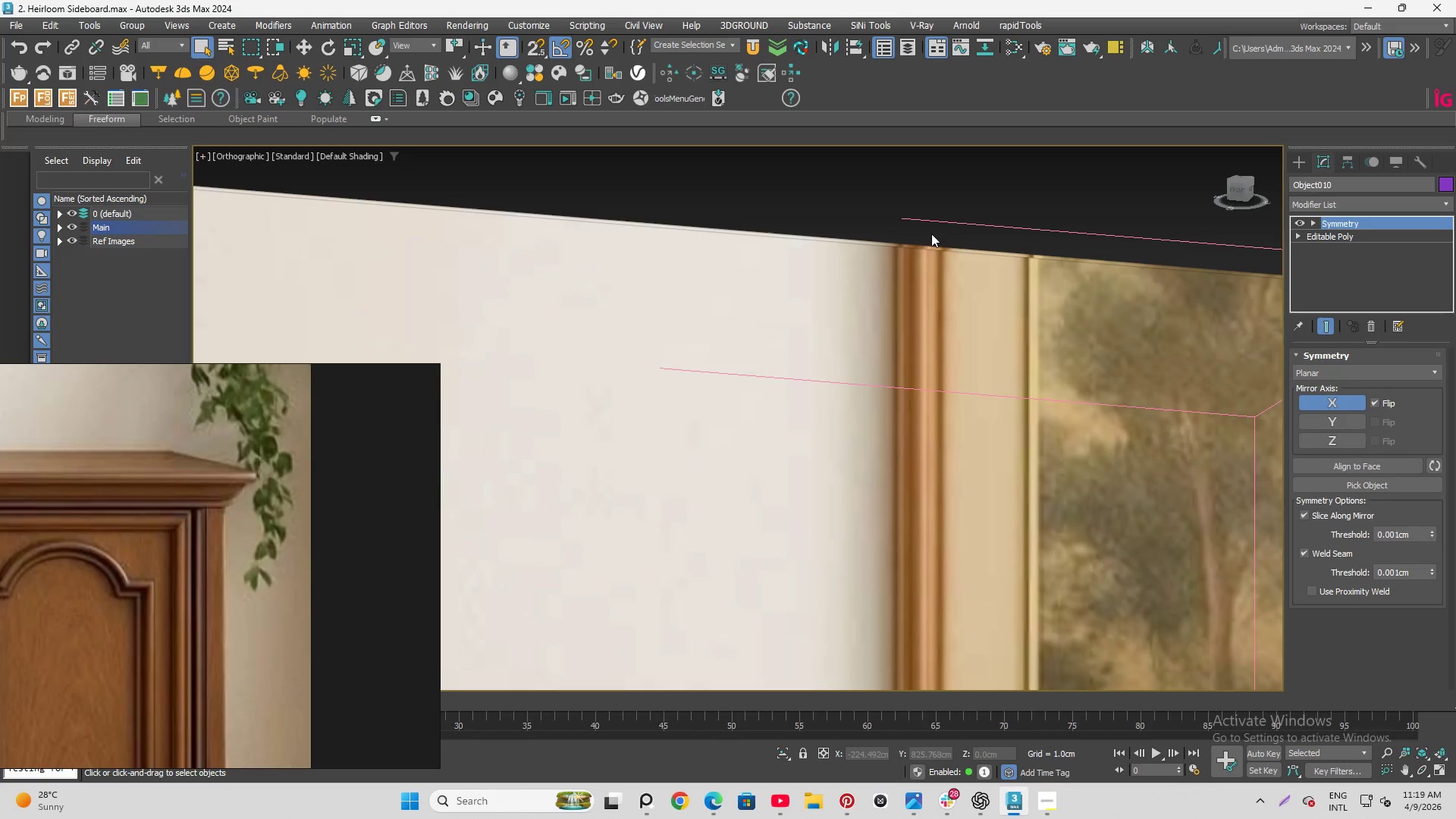 
scroll: coordinate [931, 237], scroll_direction: down, amount: 4.0
 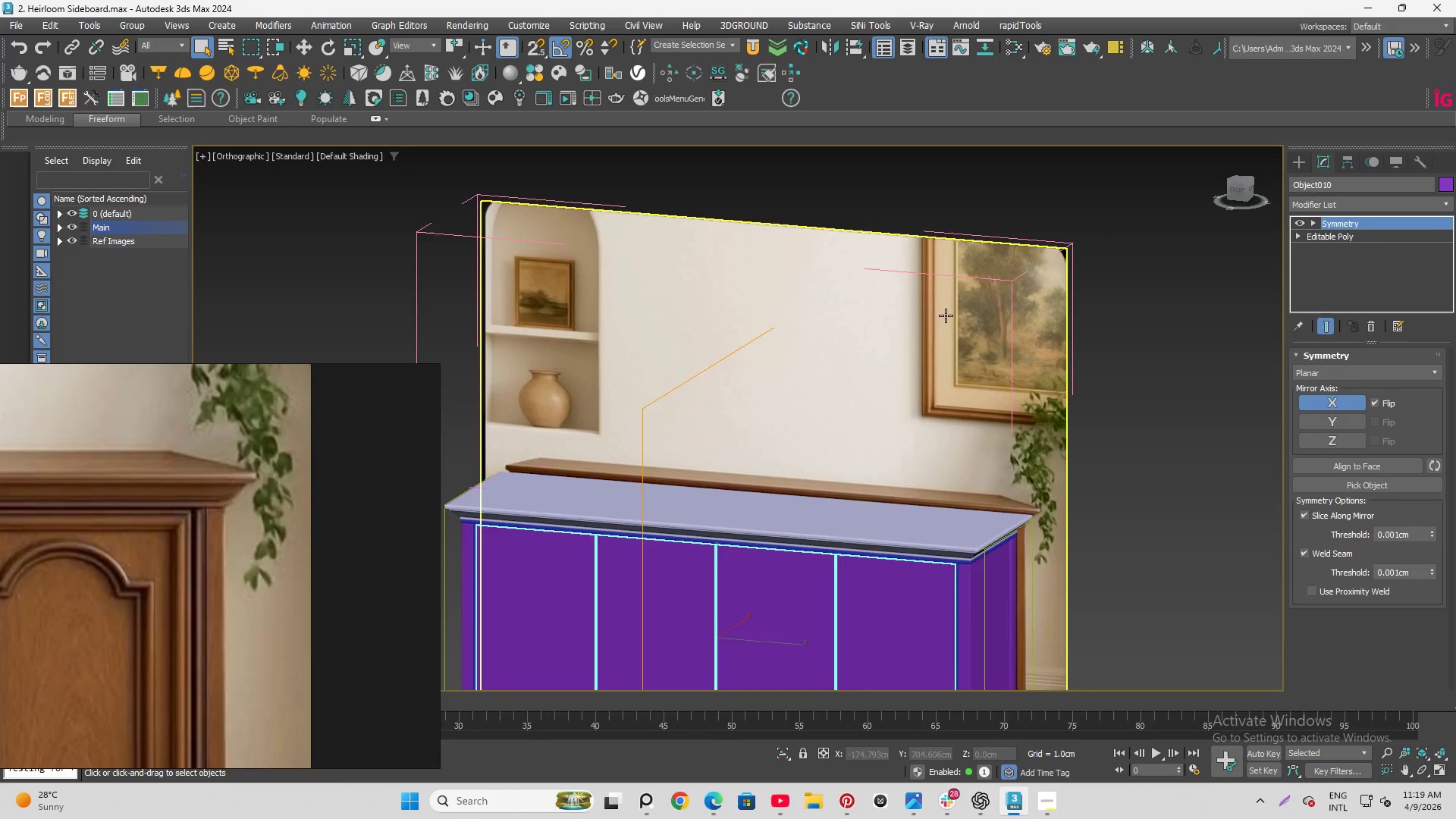 
hold_key(key=AltLeft, duration=1.5)
 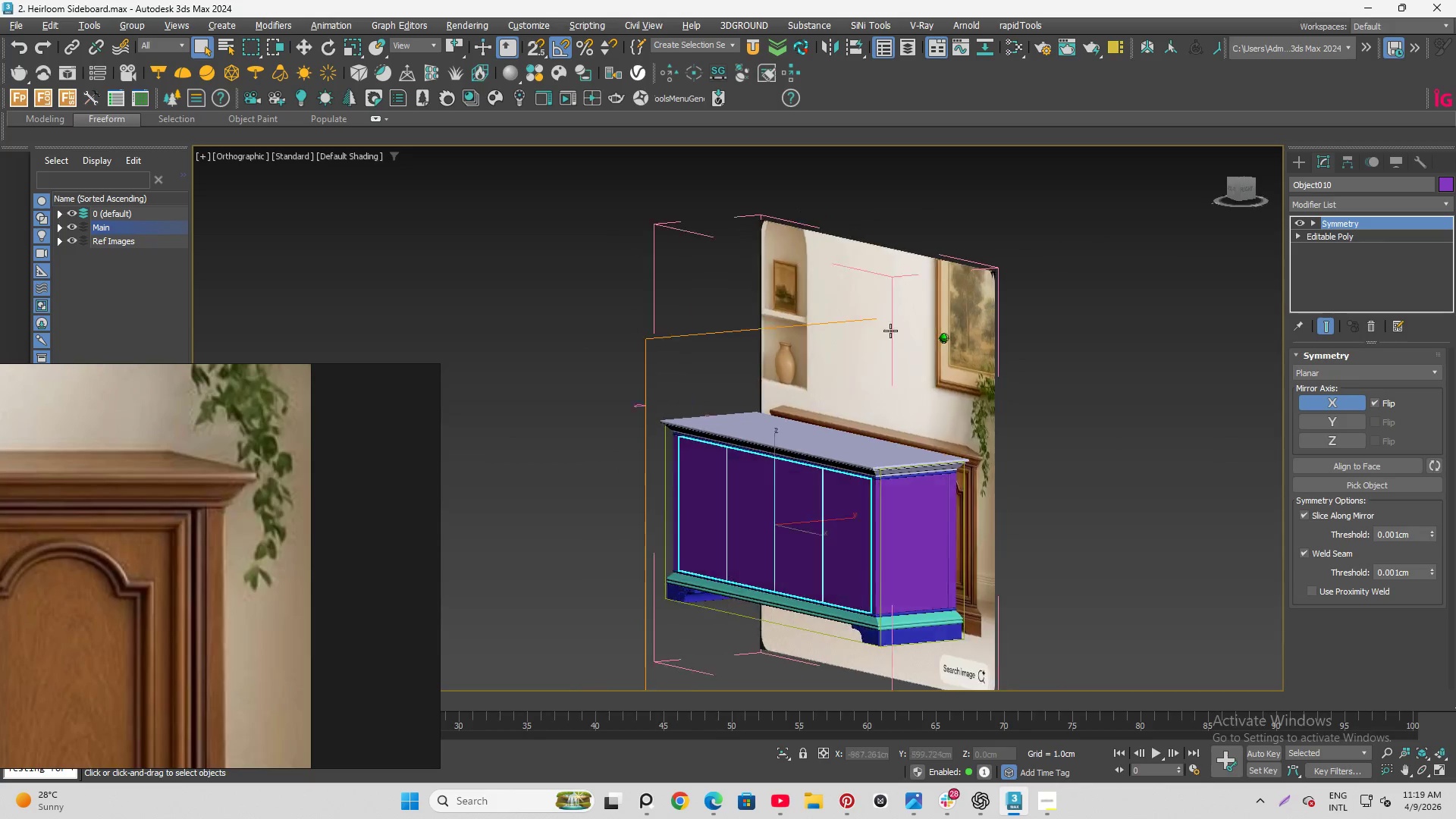 
scroll: coordinate [946, 315], scroll_direction: down, amount: 1.0
 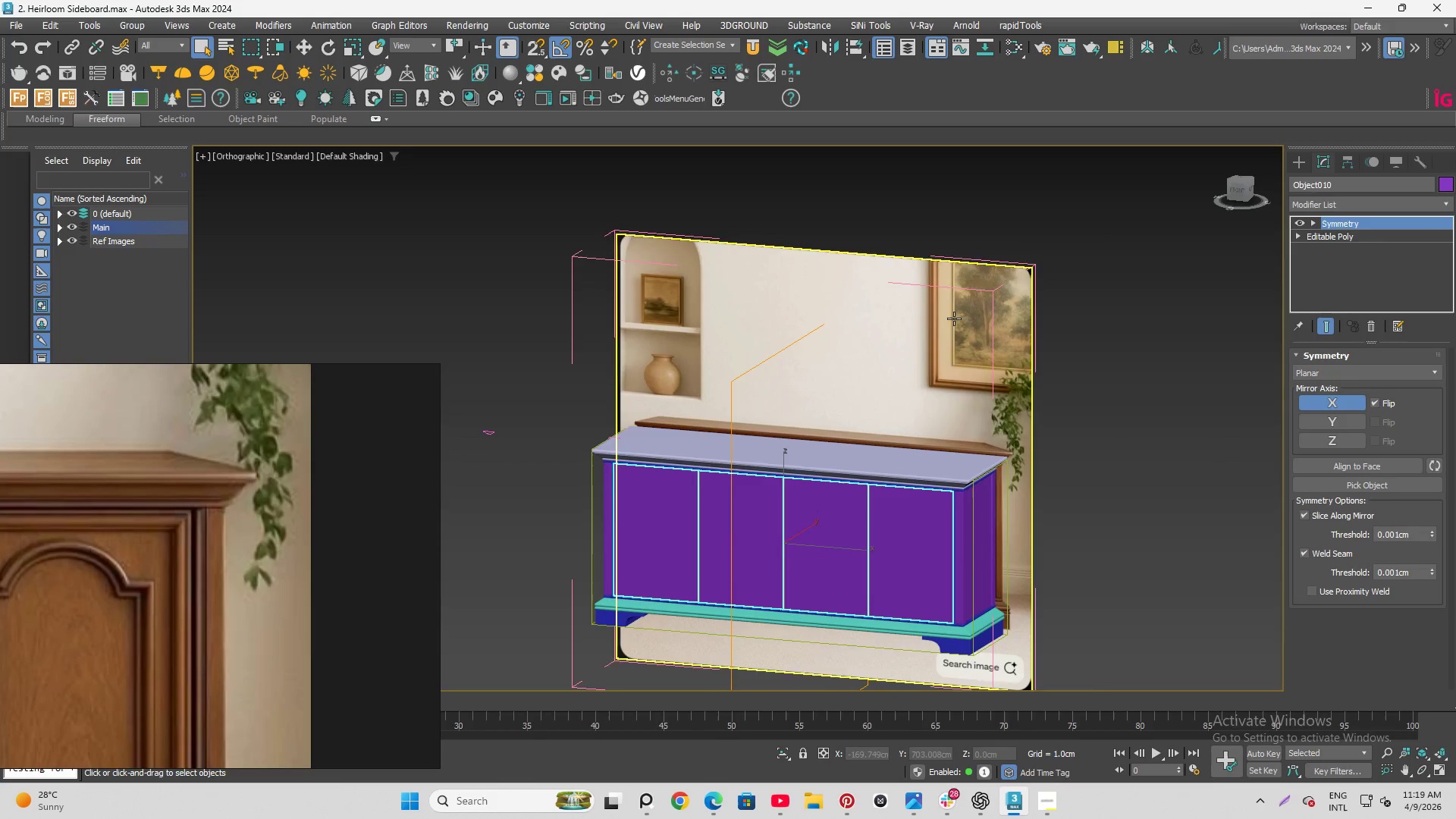 
hold_key(key=AltLeft, duration=1.11)
 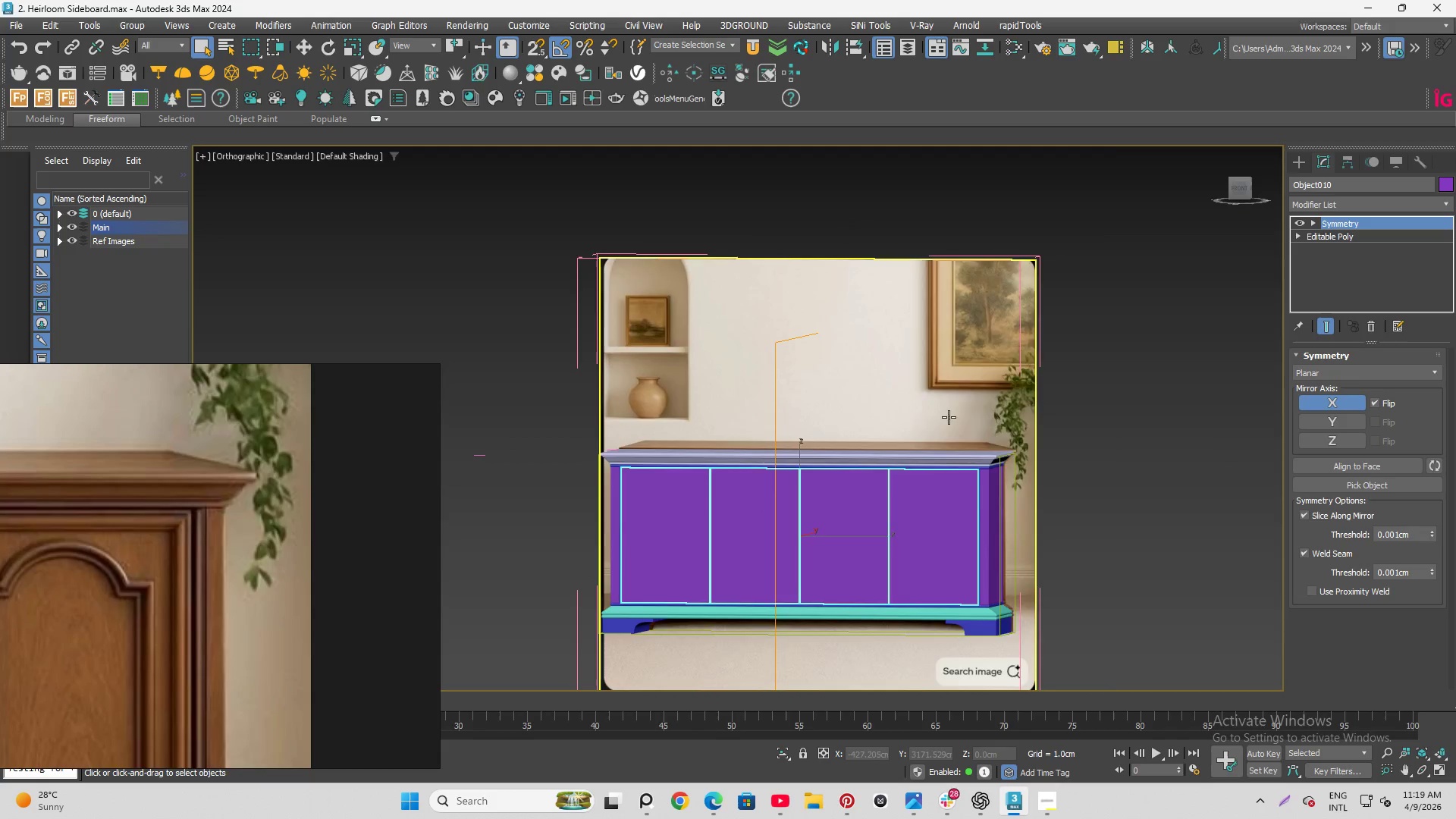 
scroll: coordinate [974, 536], scroll_direction: up, amount: 6.0
 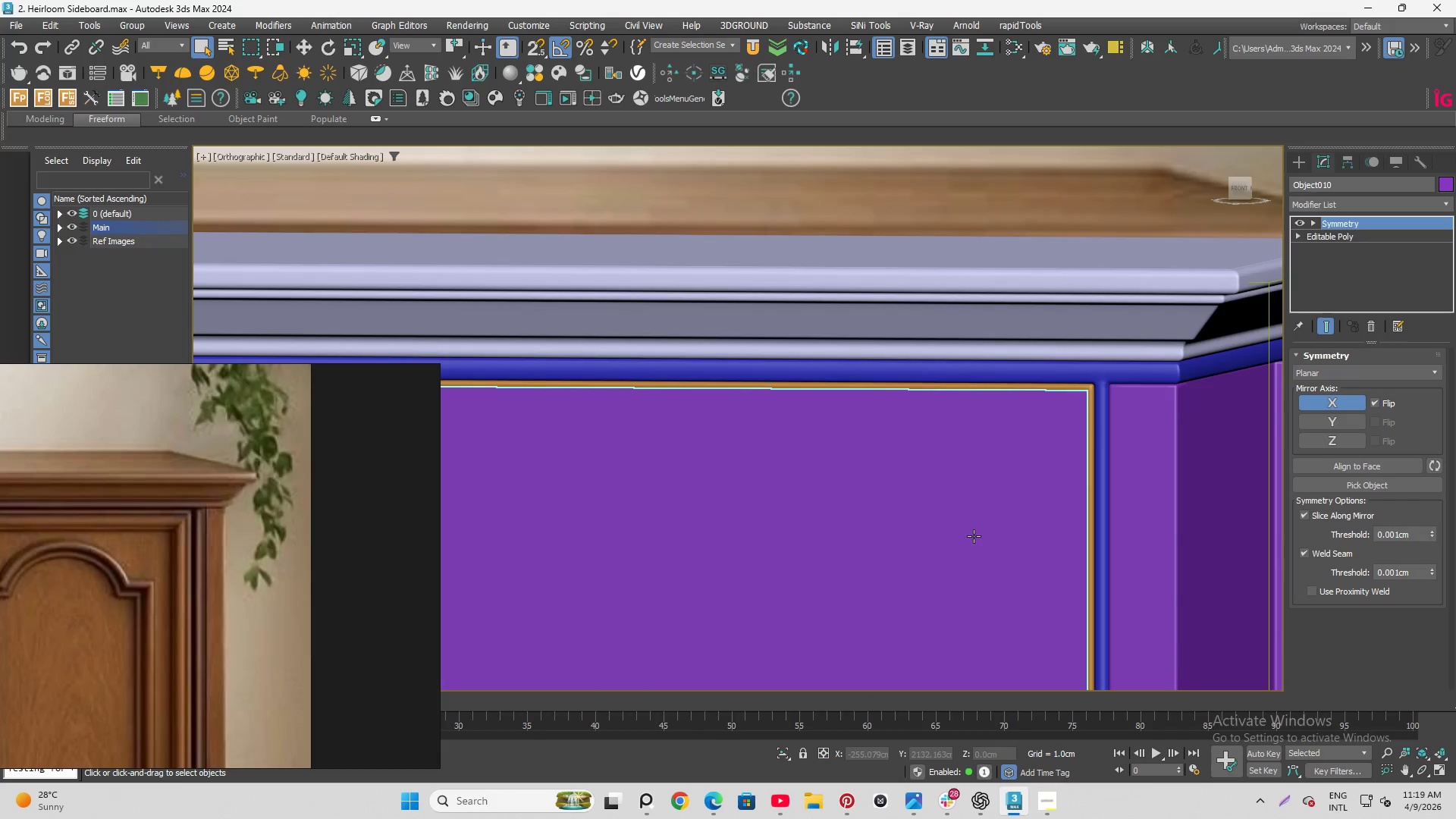 
key(F3)
 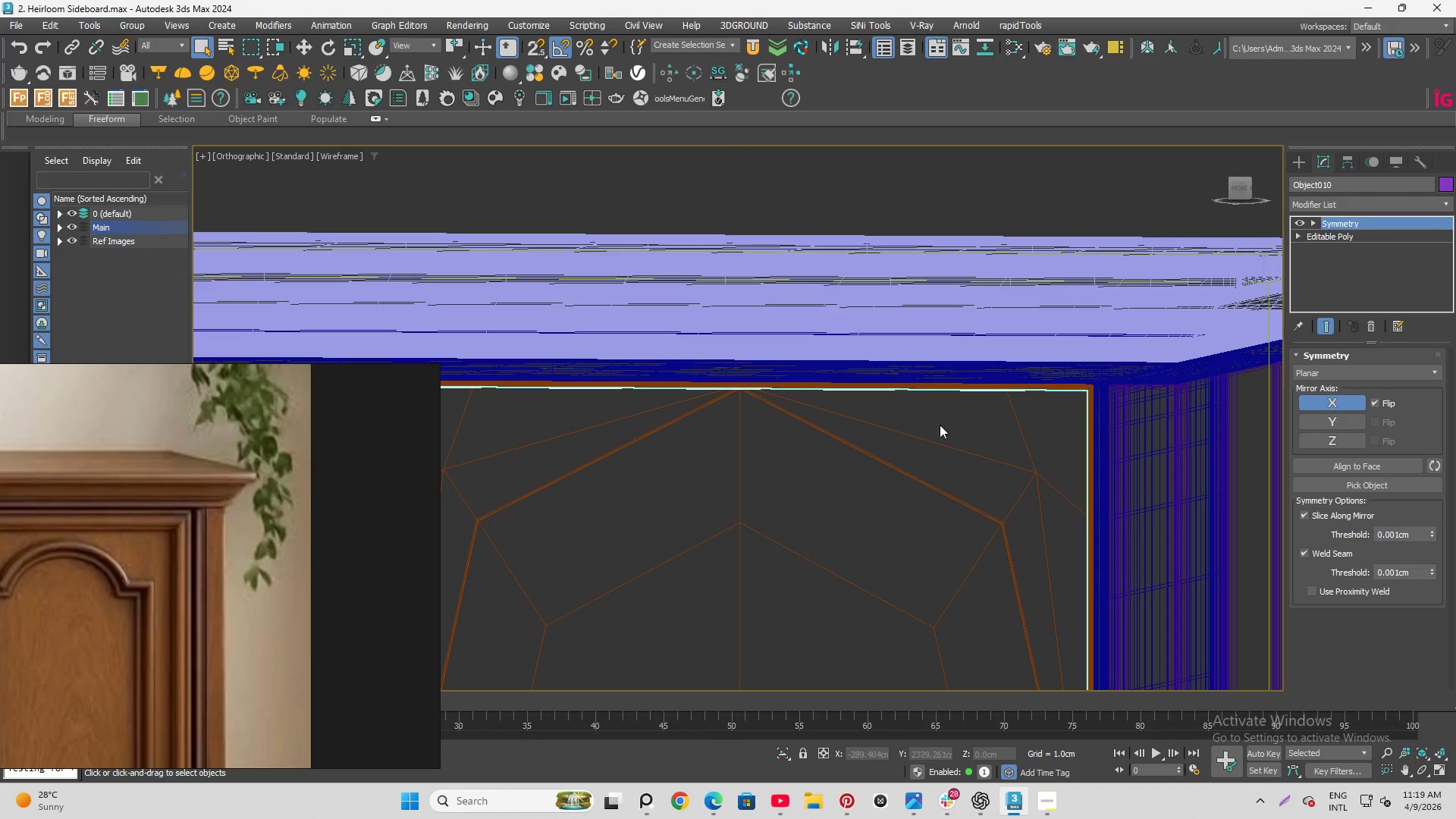 
scroll: coordinate [940, 409], scroll_direction: down, amount: 4.0
 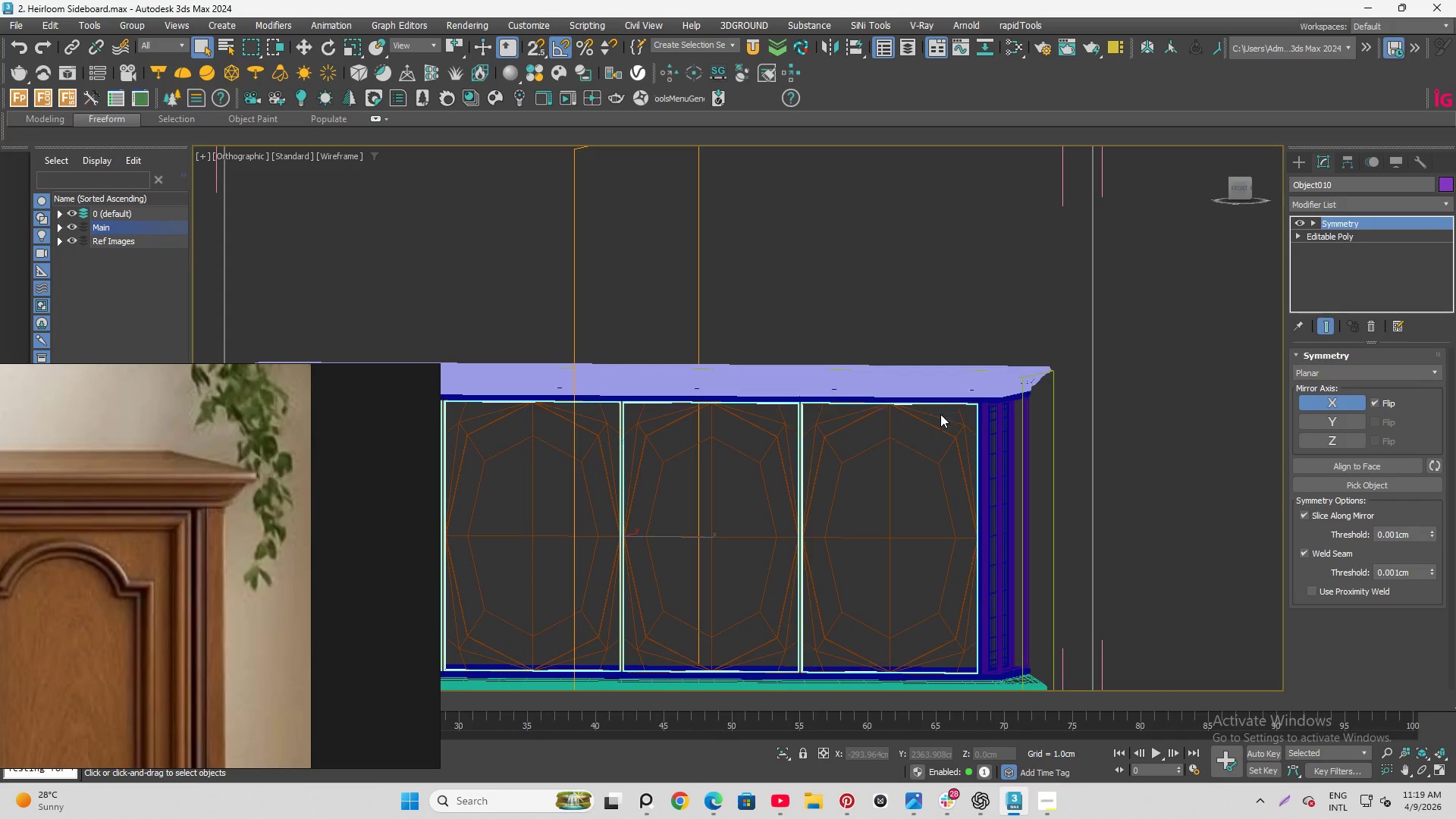 
hold_key(key=AltLeft, duration=1.5)
 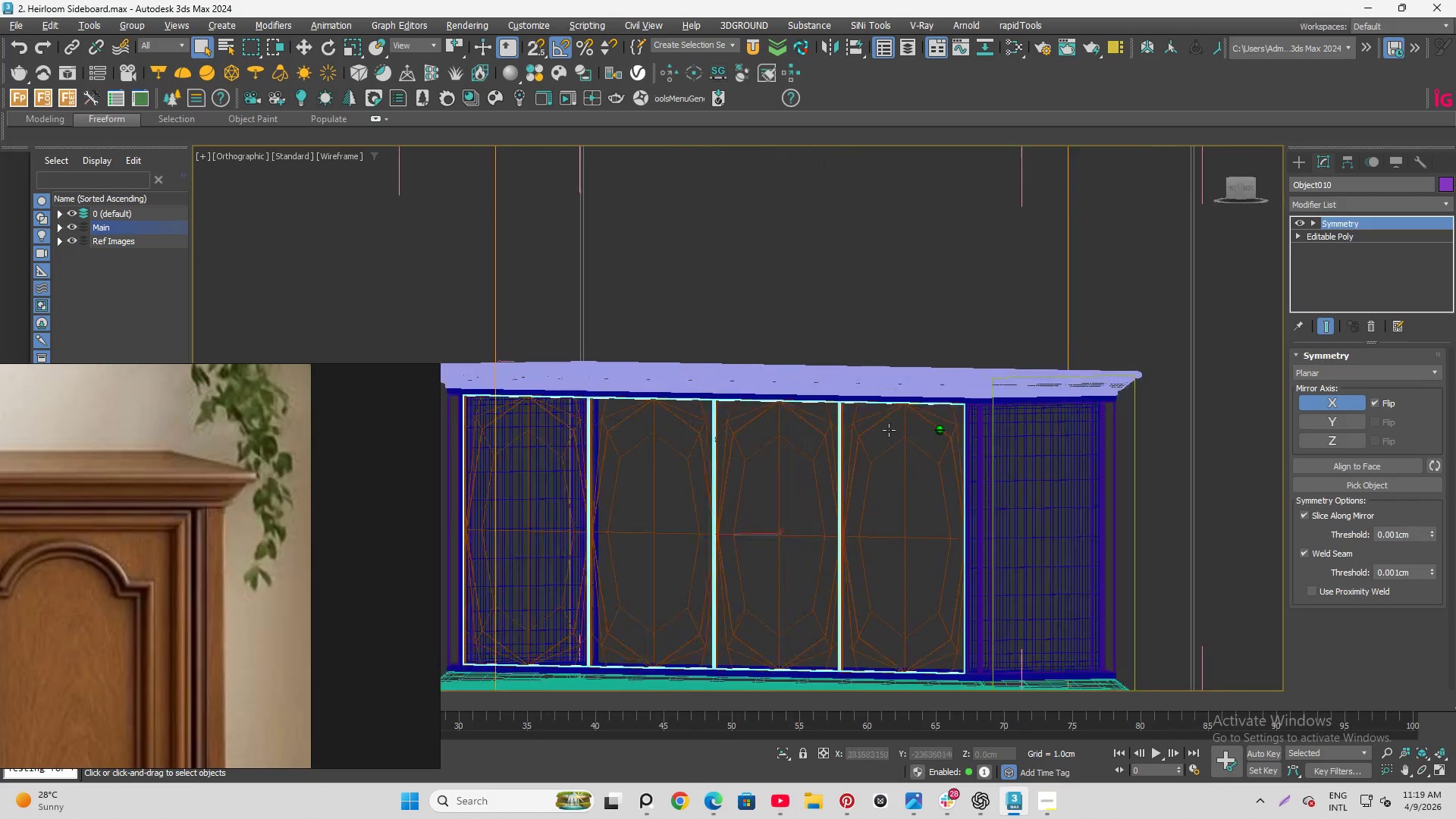 
hold_key(key=AltLeft, duration=1.44)
 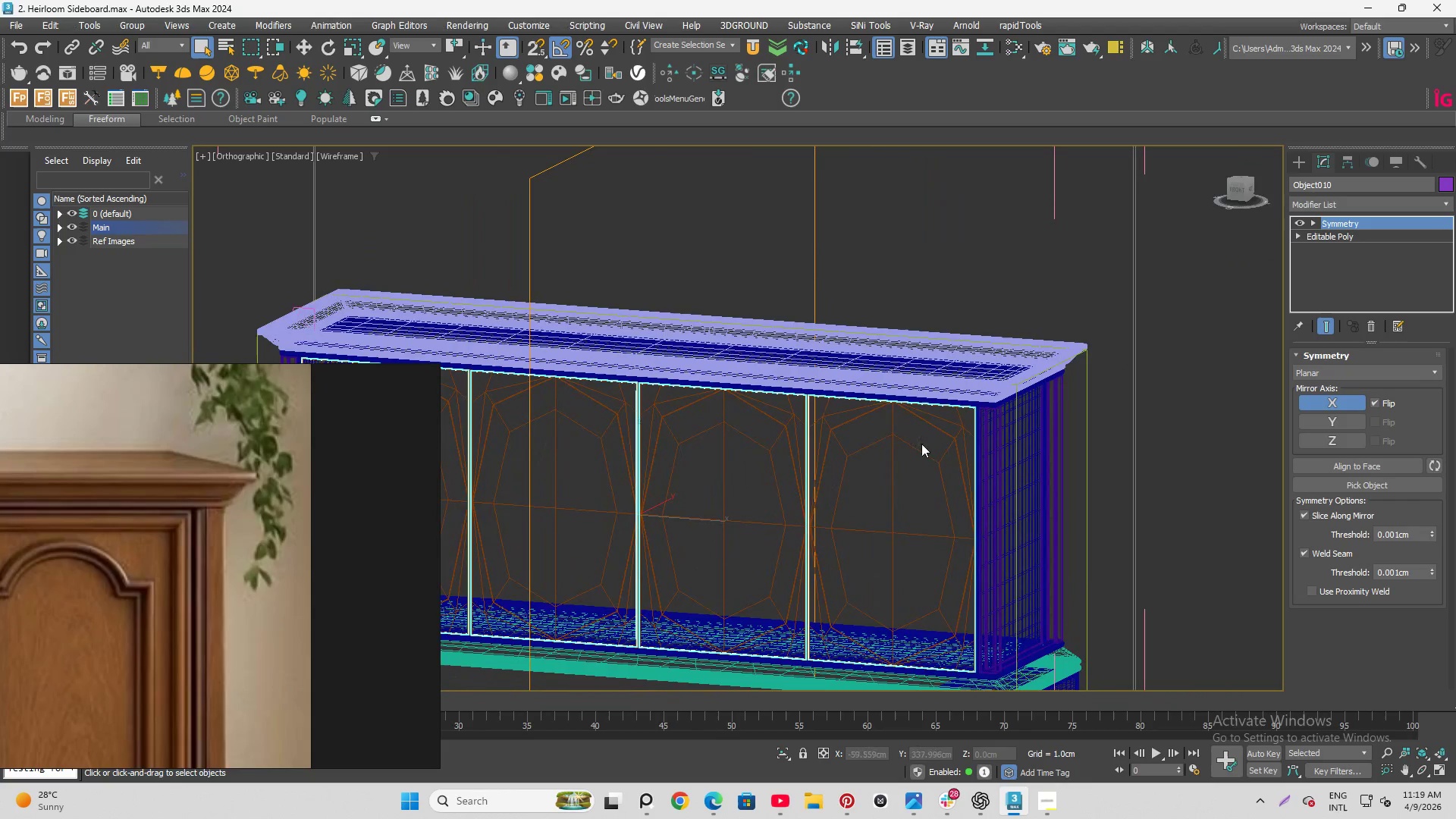 
hold_key(key=AltLeft, duration=8.88)
 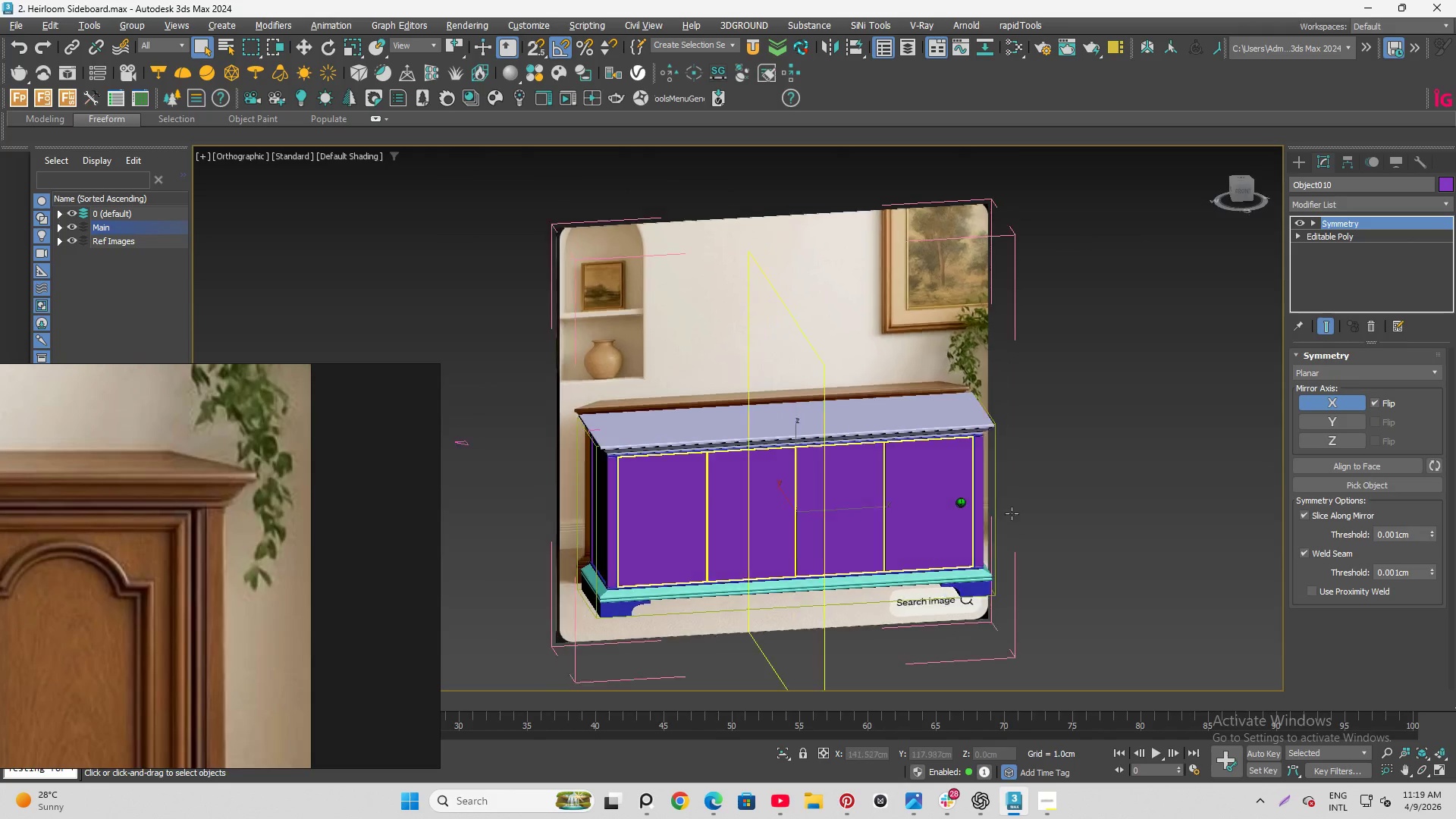 
key(F3)
 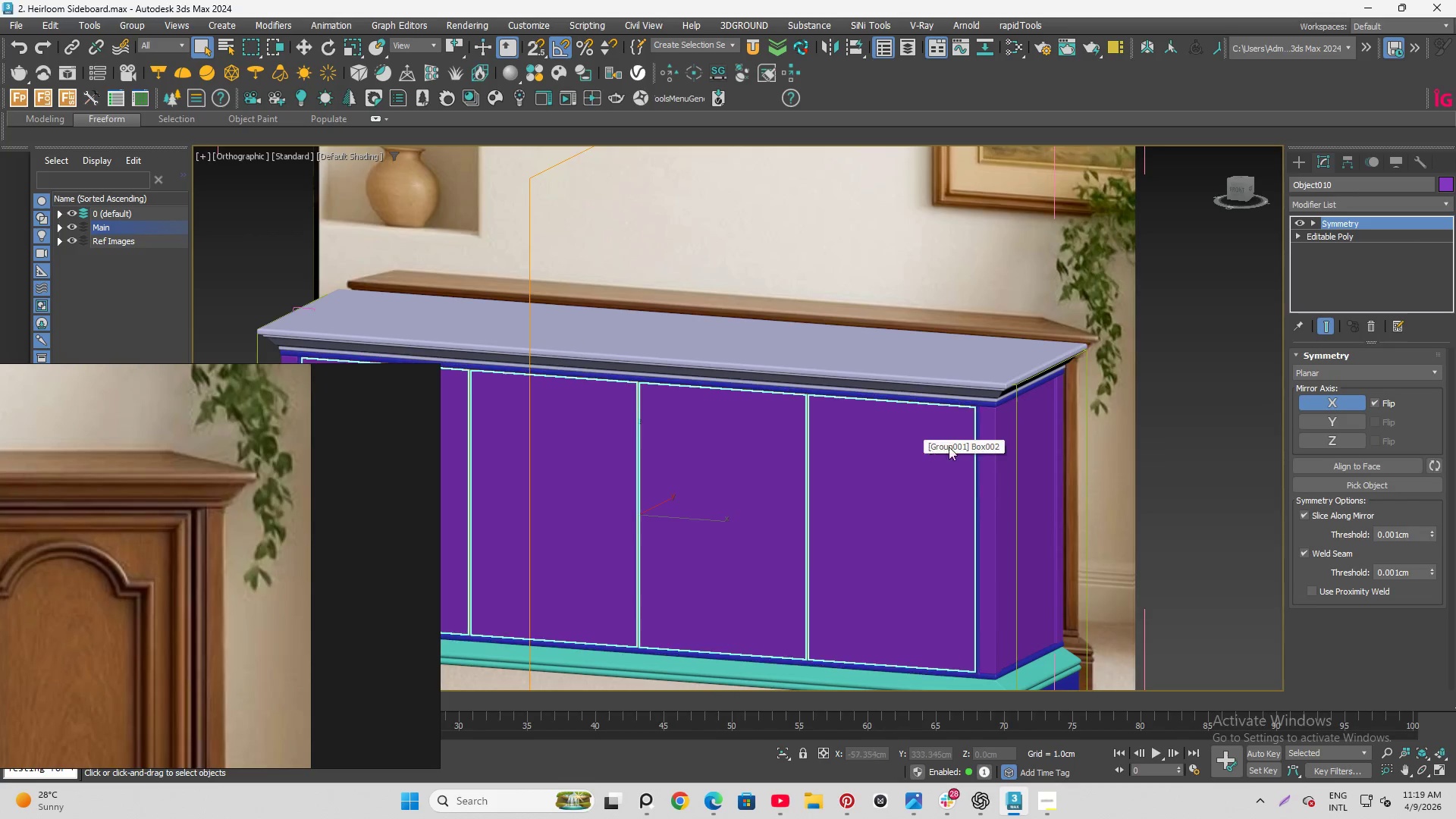 
scroll: coordinate [962, 445], scroll_direction: down, amount: 2.0
 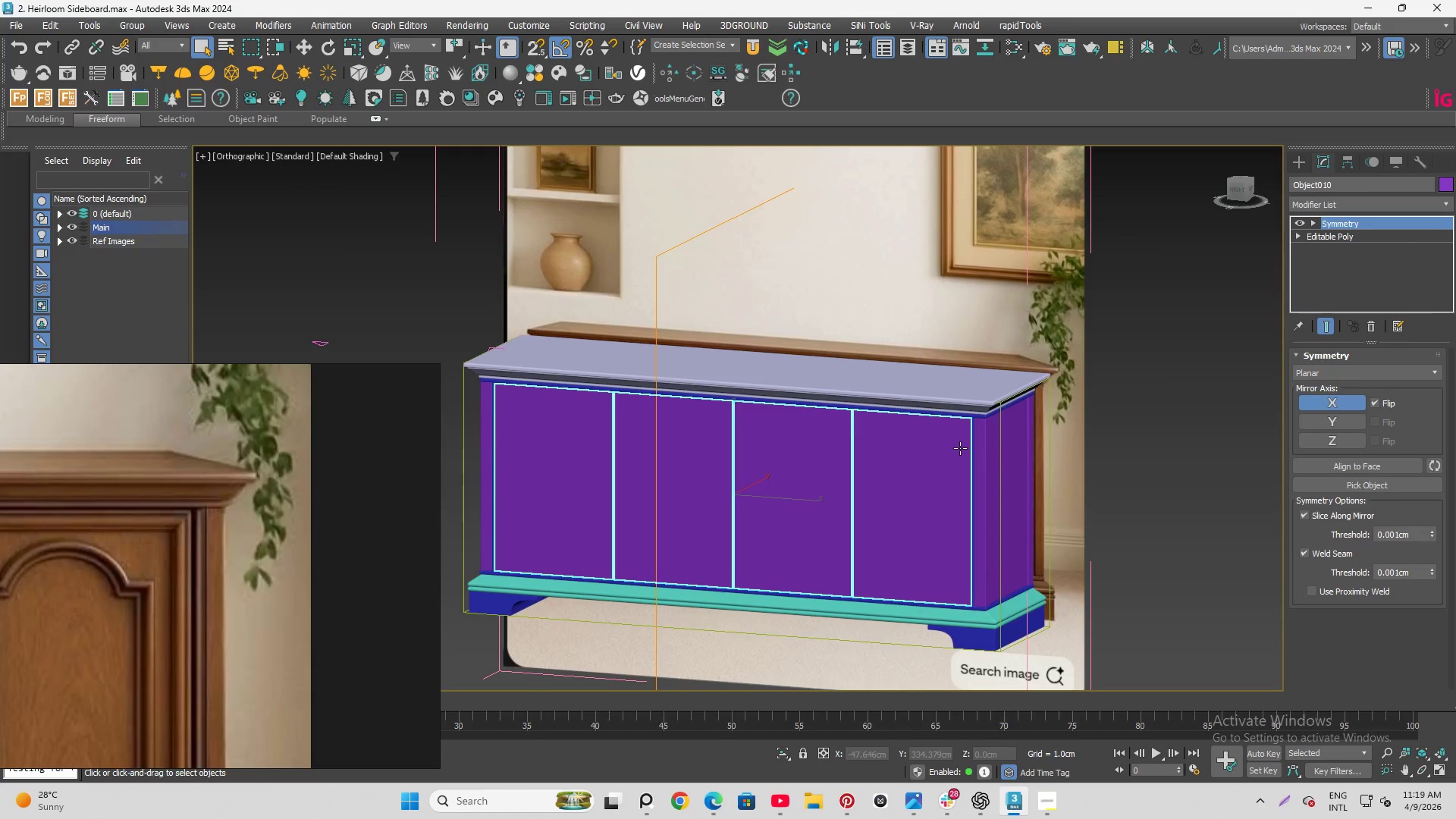 
key(F3)
 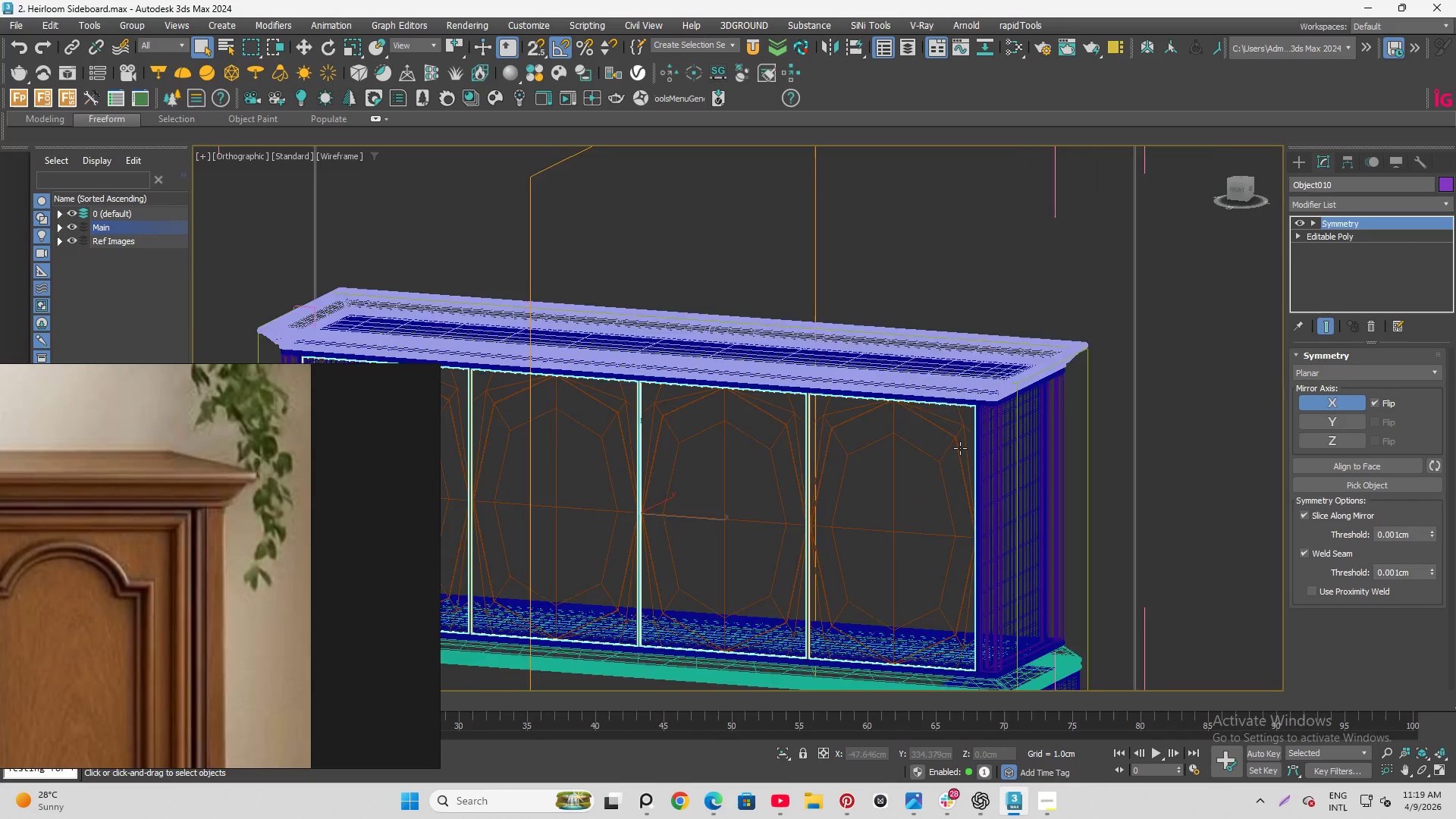 
scroll: coordinate [960, 448], scroll_direction: up, amount: 3.0
 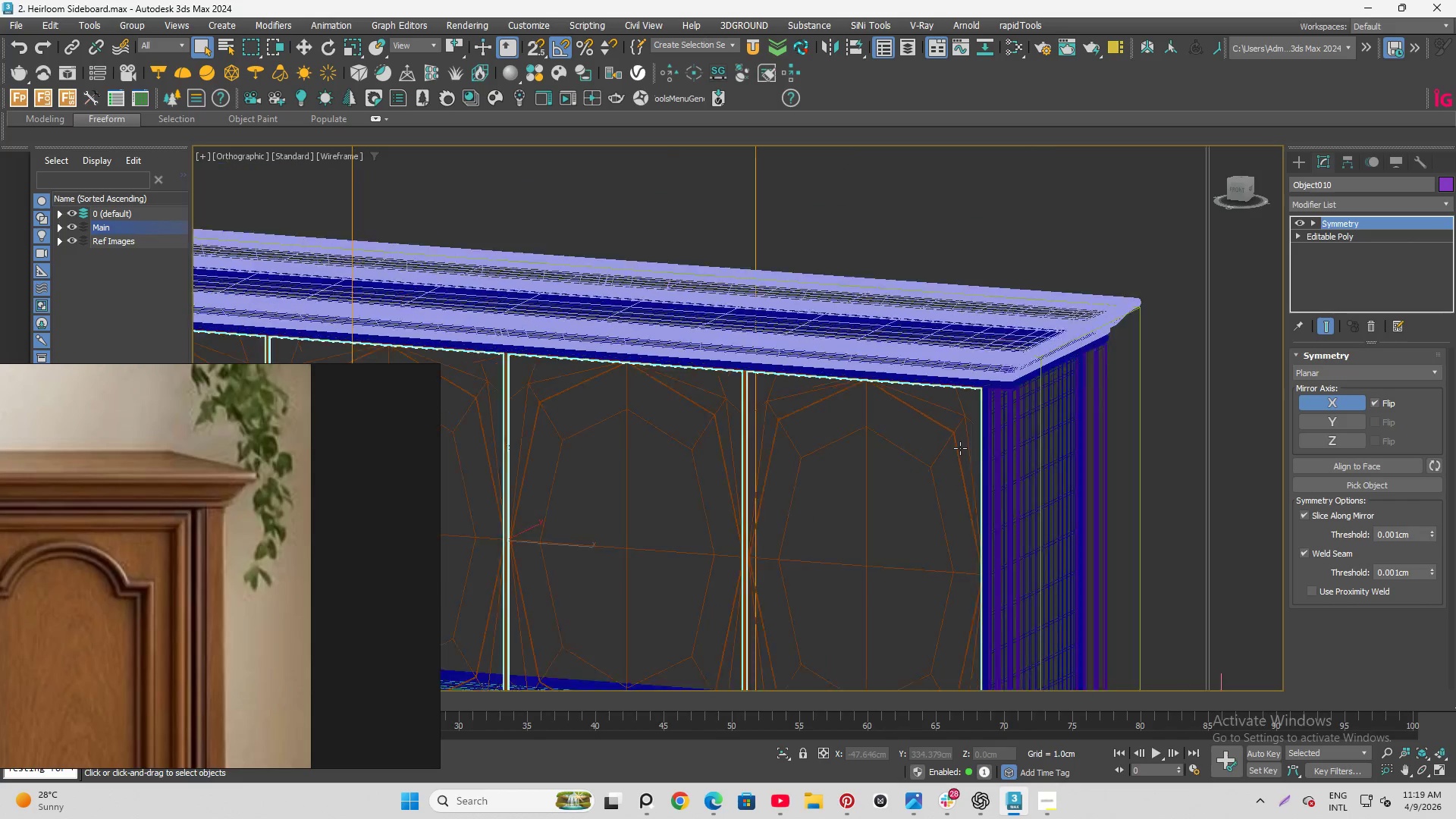 
scroll: coordinate [960, 448], scroll_direction: down, amount: 2.0
 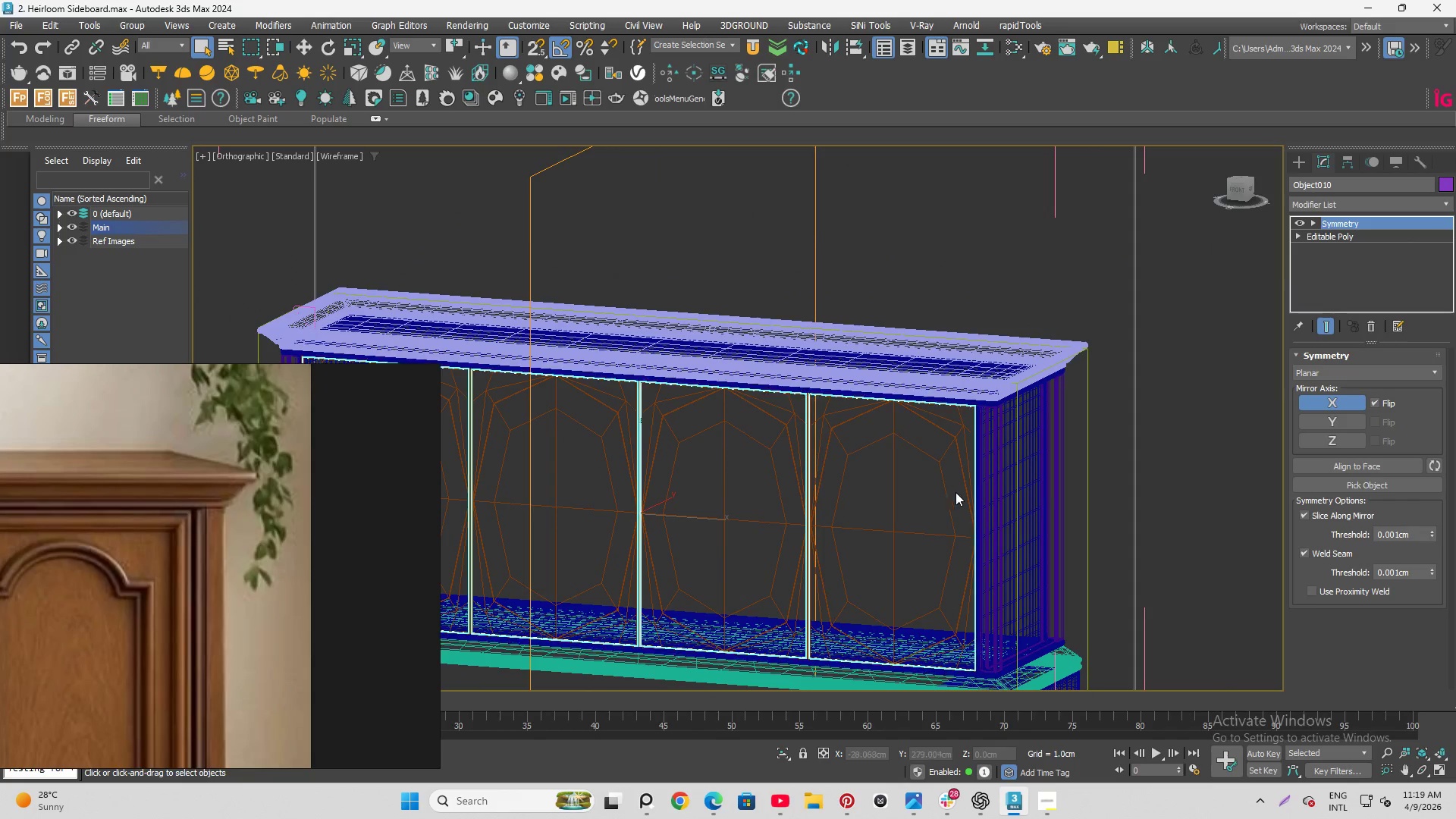 
key(F3)
 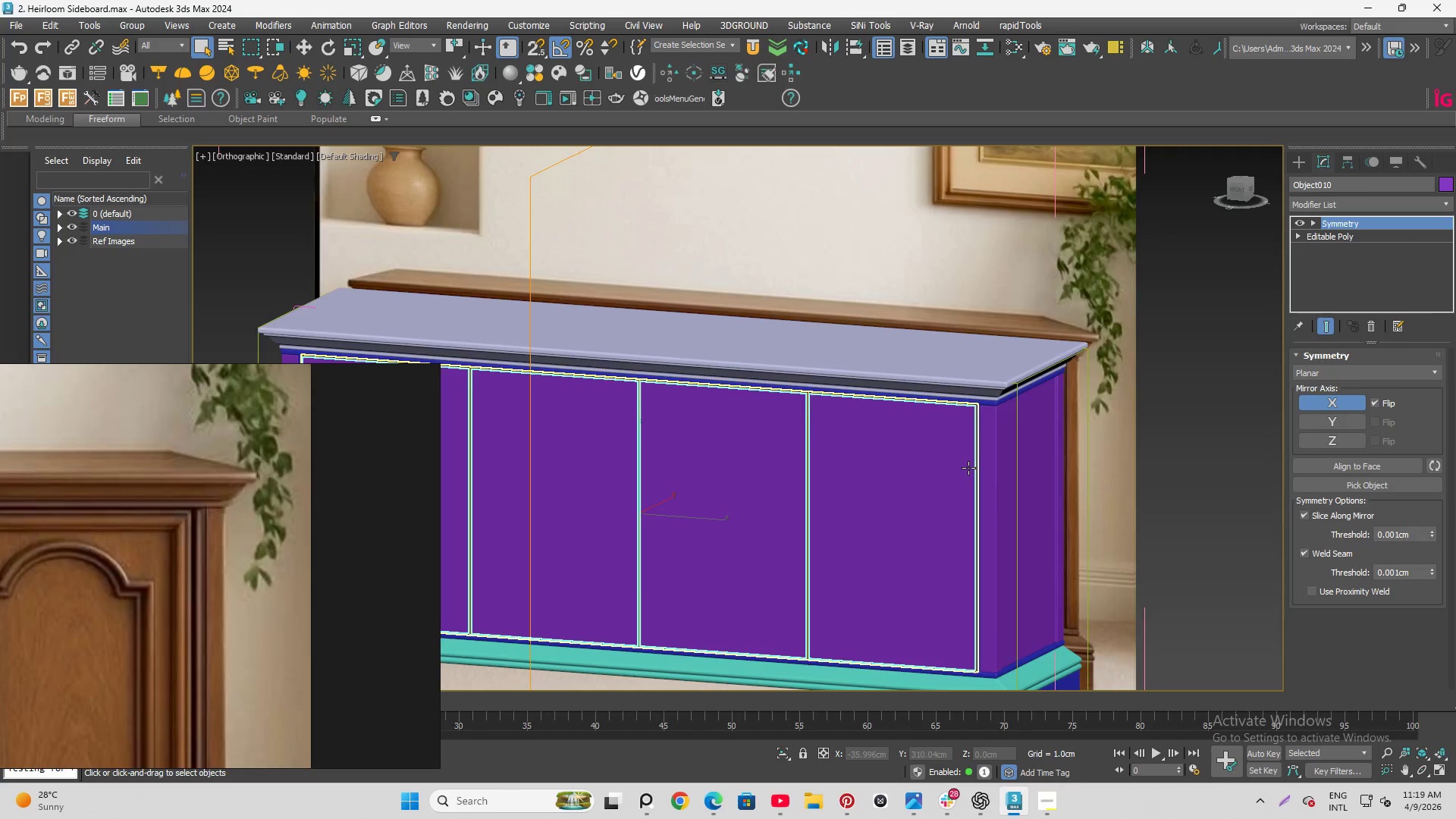 
hold_key(key=AltLeft, duration=0.97)
 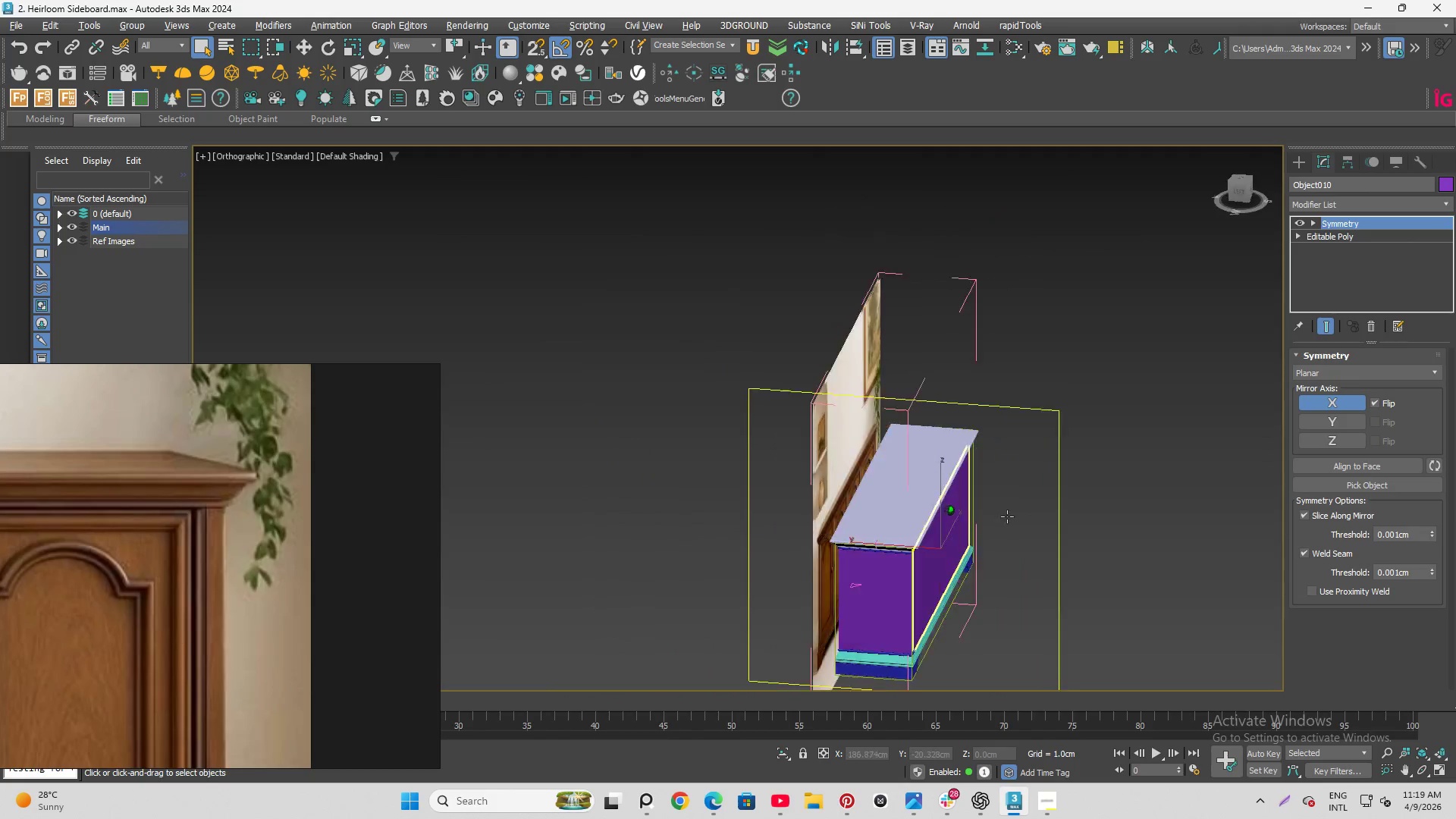 
scroll: coordinate [968, 468], scroll_direction: down, amount: 2.0
 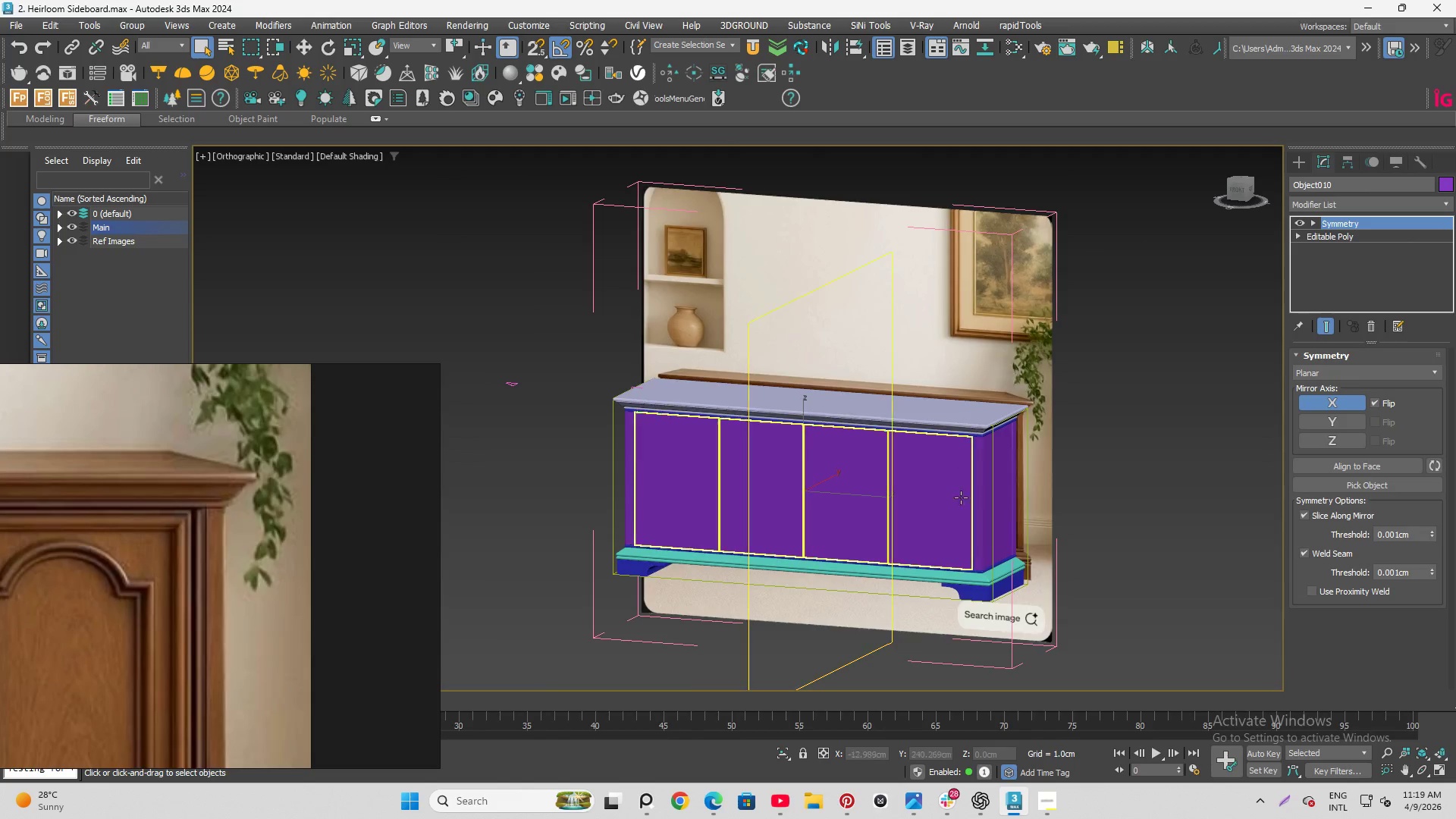 
hold_key(key=AltLeft, duration=1.47)
 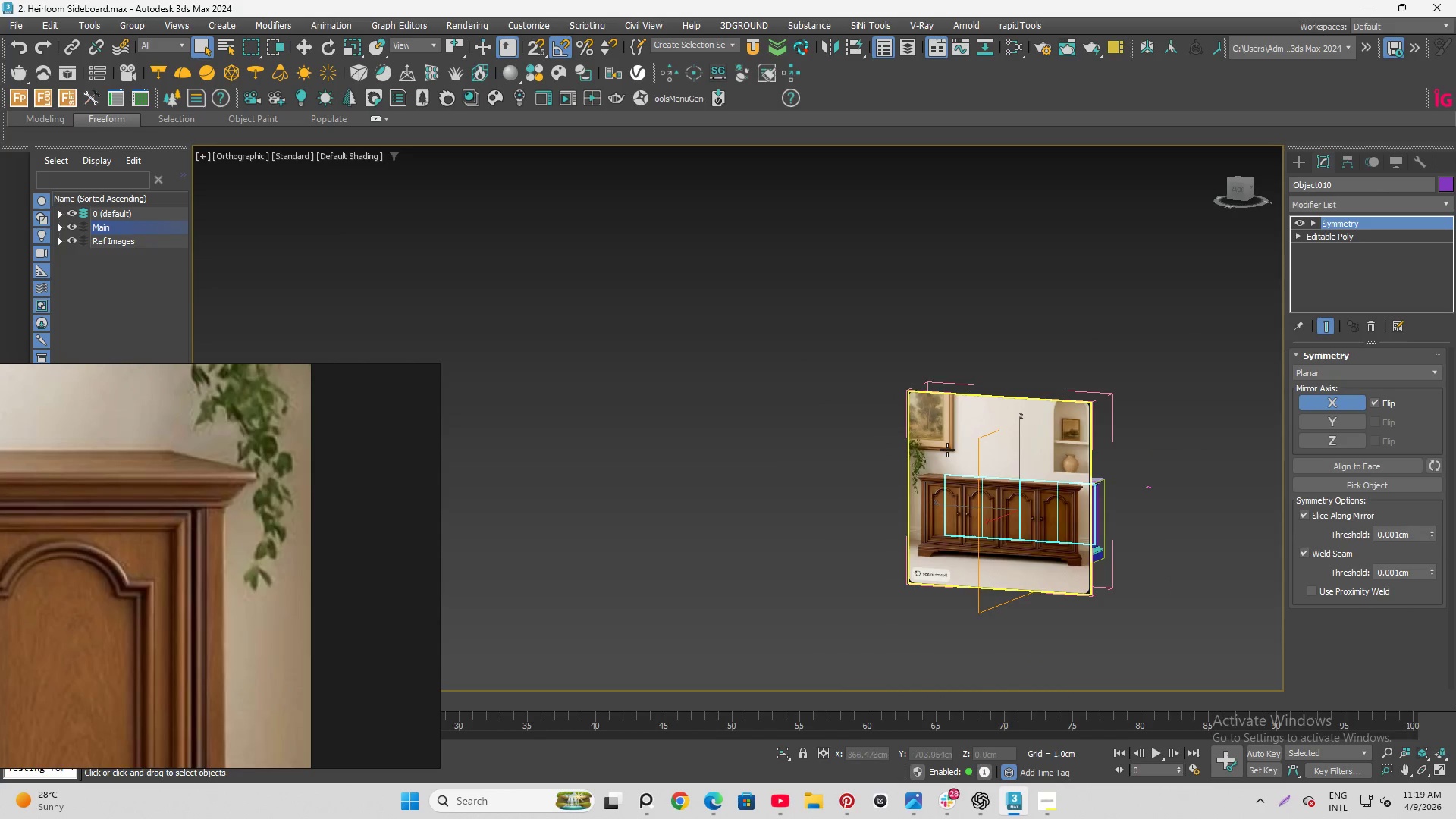 
scroll: coordinate [1068, 513], scroll_direction: none, amount: 0.0
 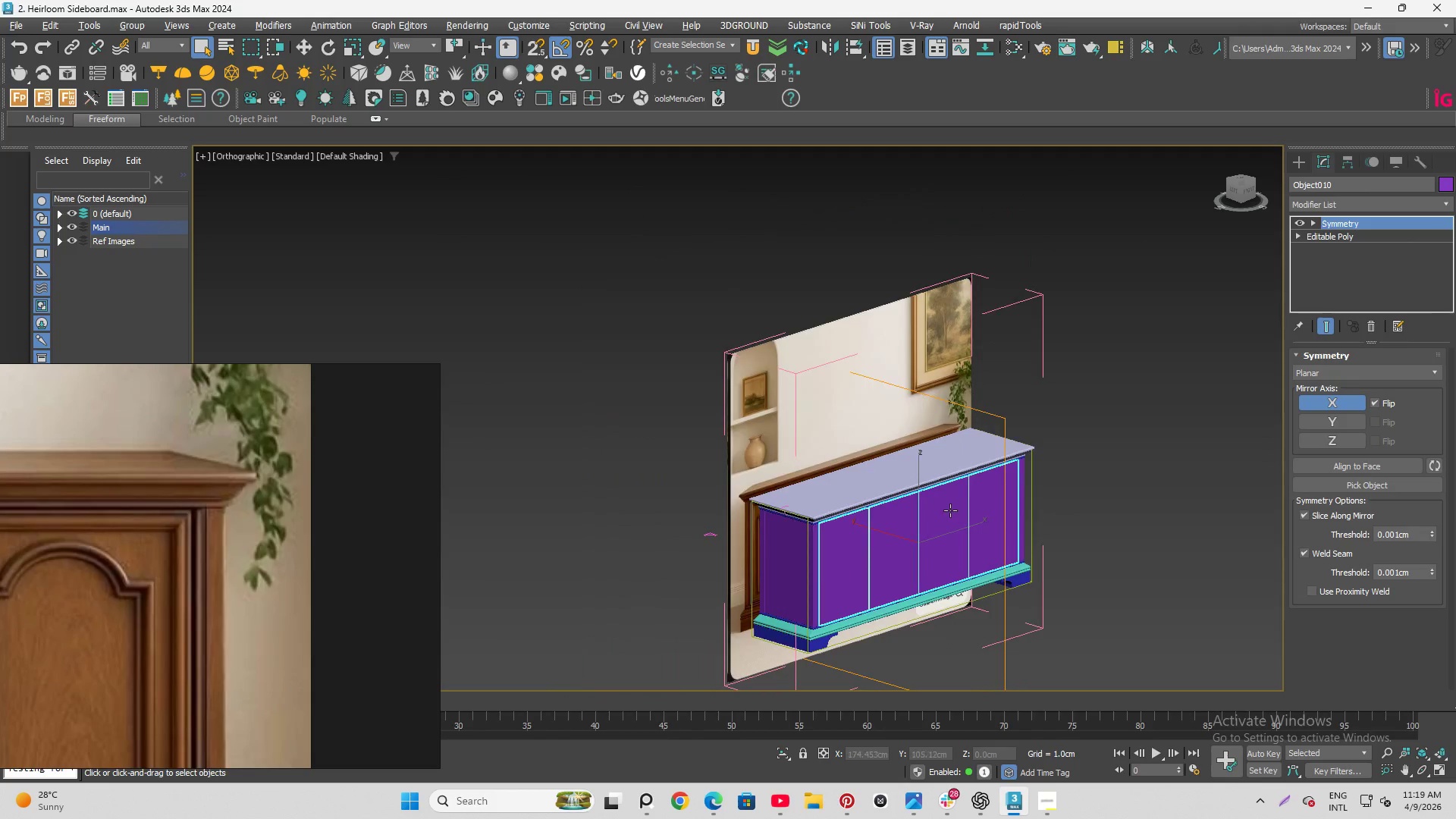 
scroll: coordinate [892, 441], scroll_direction: up, amount: 6.0
 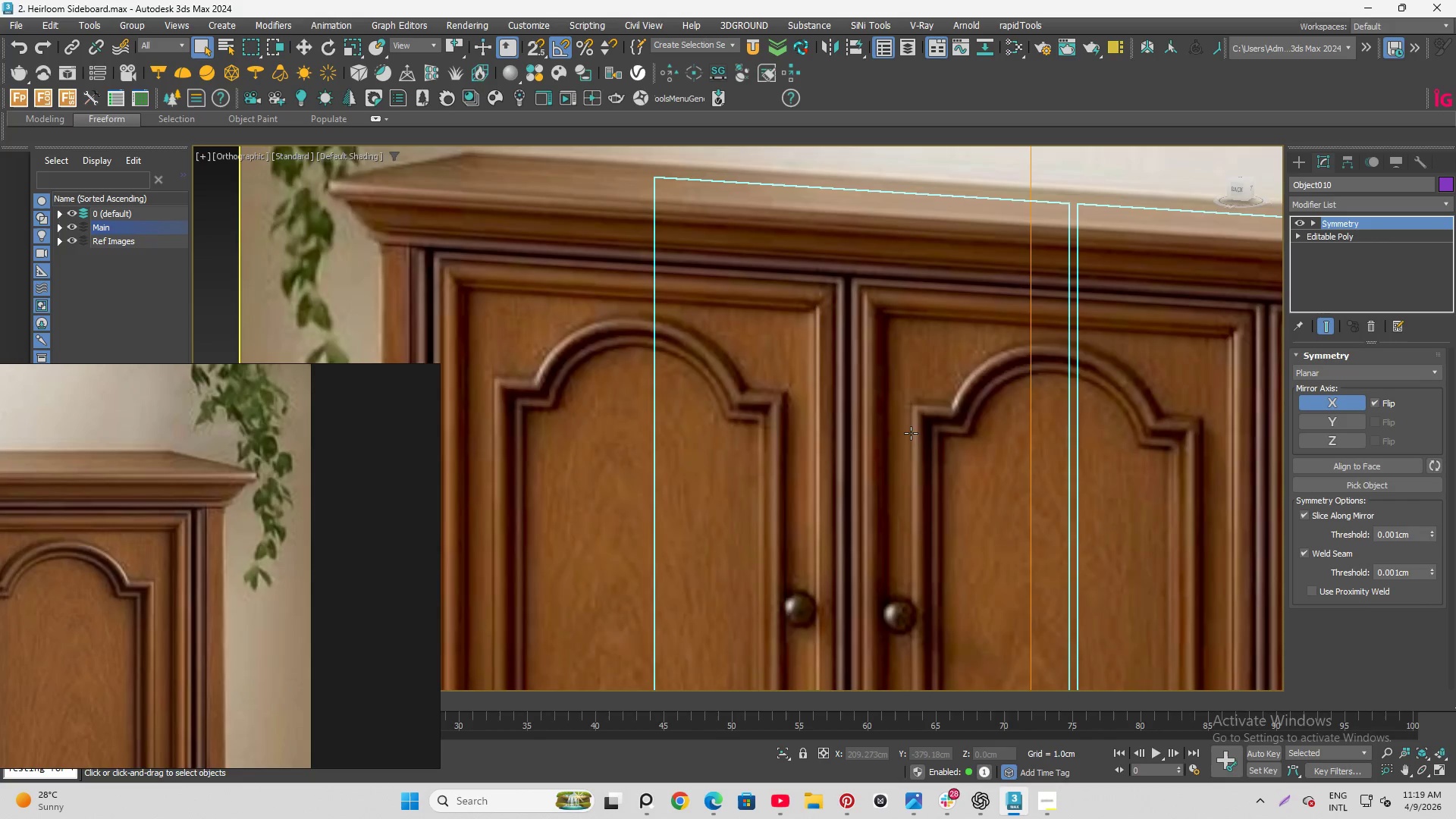 
hold_key(key=AltLeft, duration=0.95)
scroll: coordinate [1027, 478], scroll_direction: down, amount: 4.0
 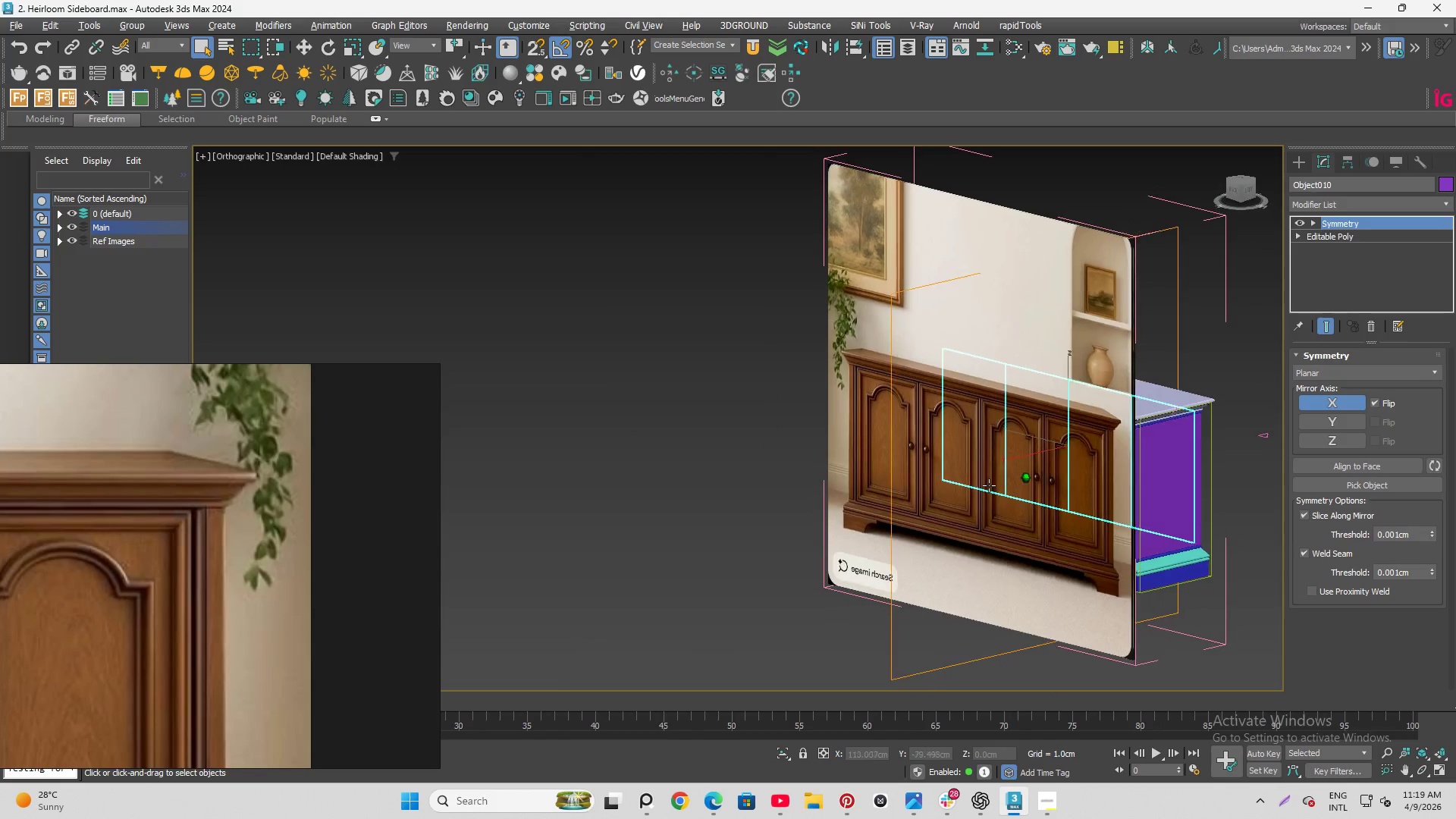 
scroll: coordinate [881, 563], scroll_direction: up, amount: 4.0
 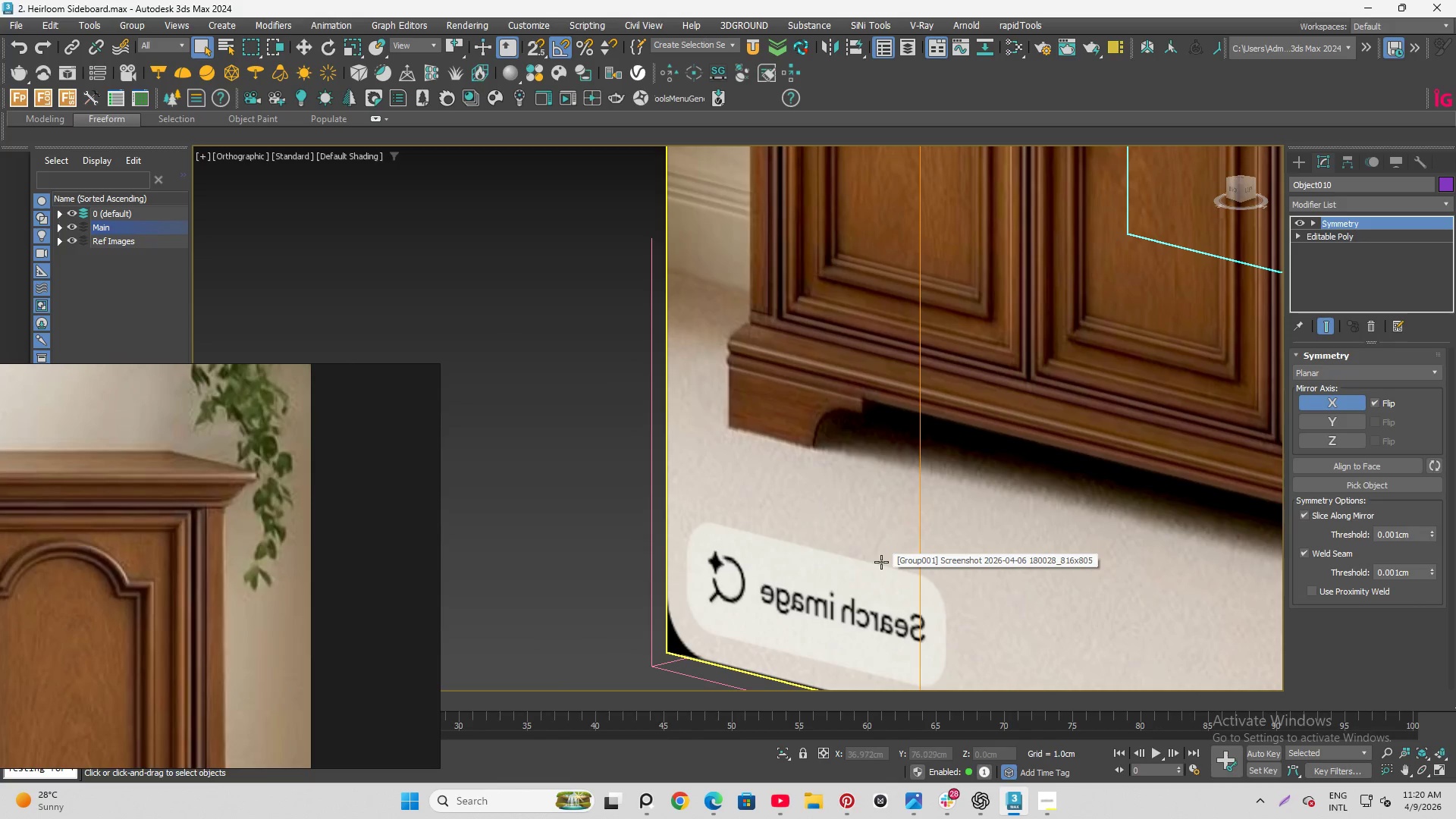 
hold_key(key=AltLeft, duration=0.78)
 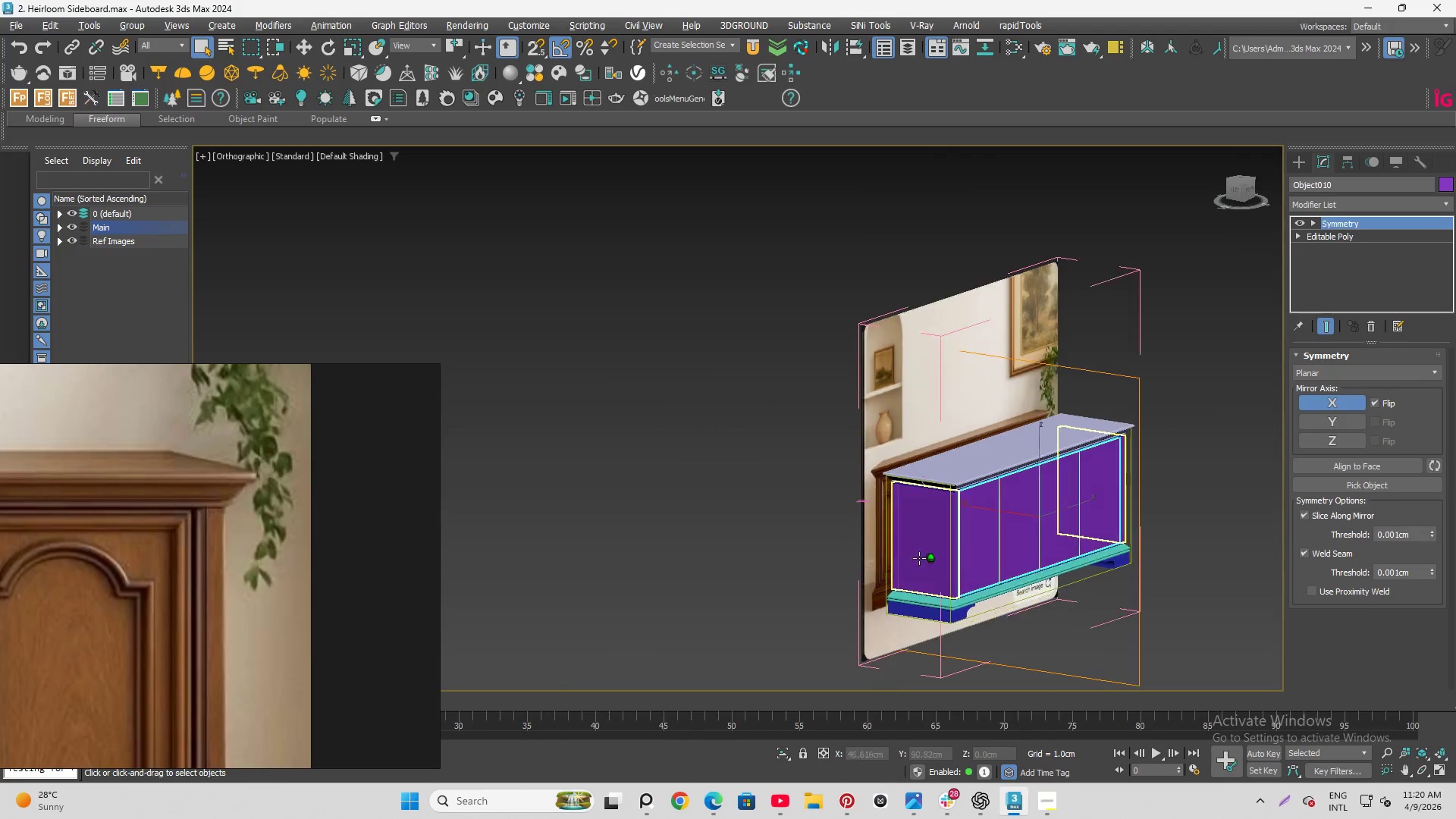 
scroll: coordinate [881, 562], scroll_direction: down, amount: 5.0
 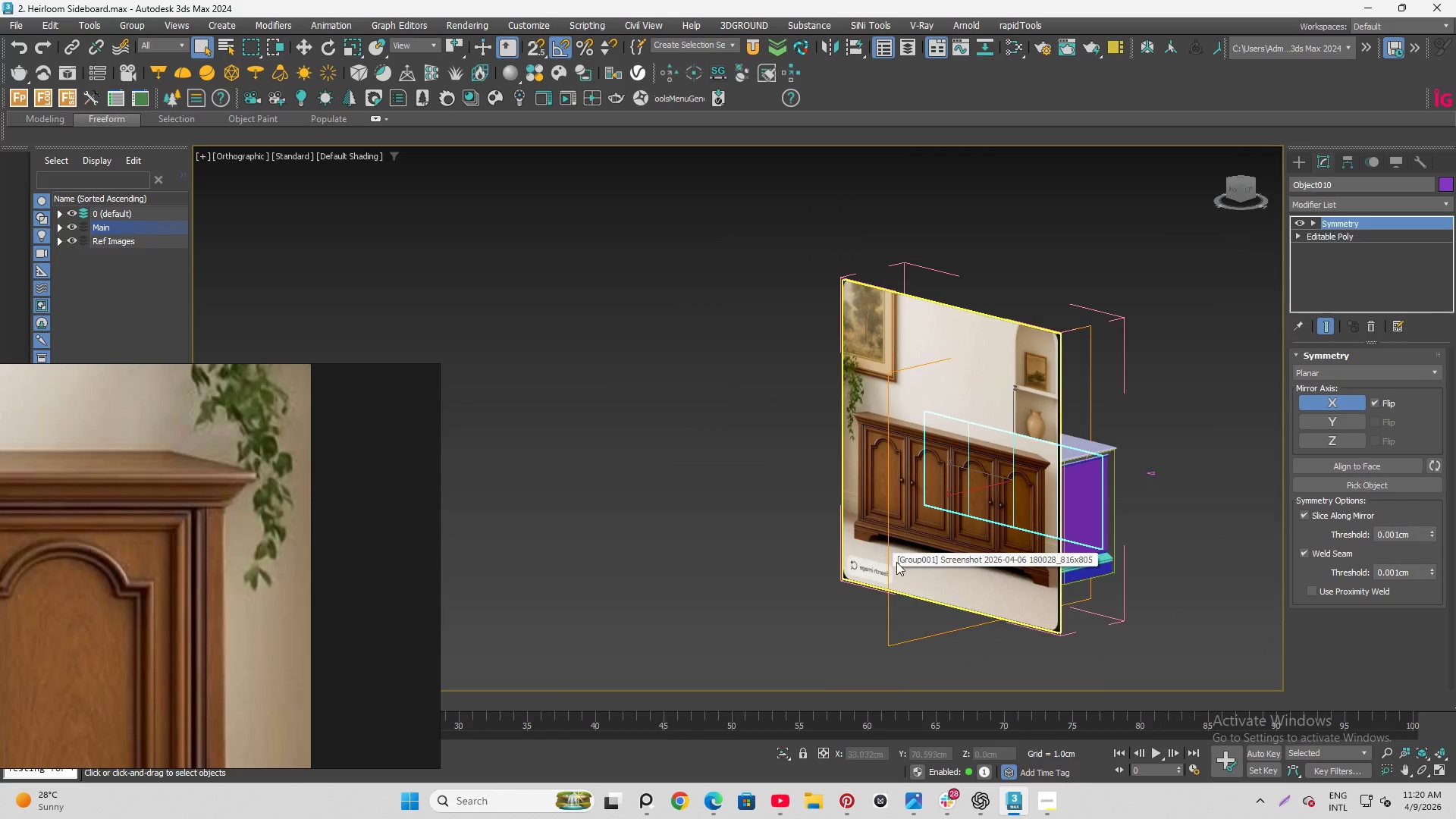 
hold_key(key=AltLeft, duration=1.17)
 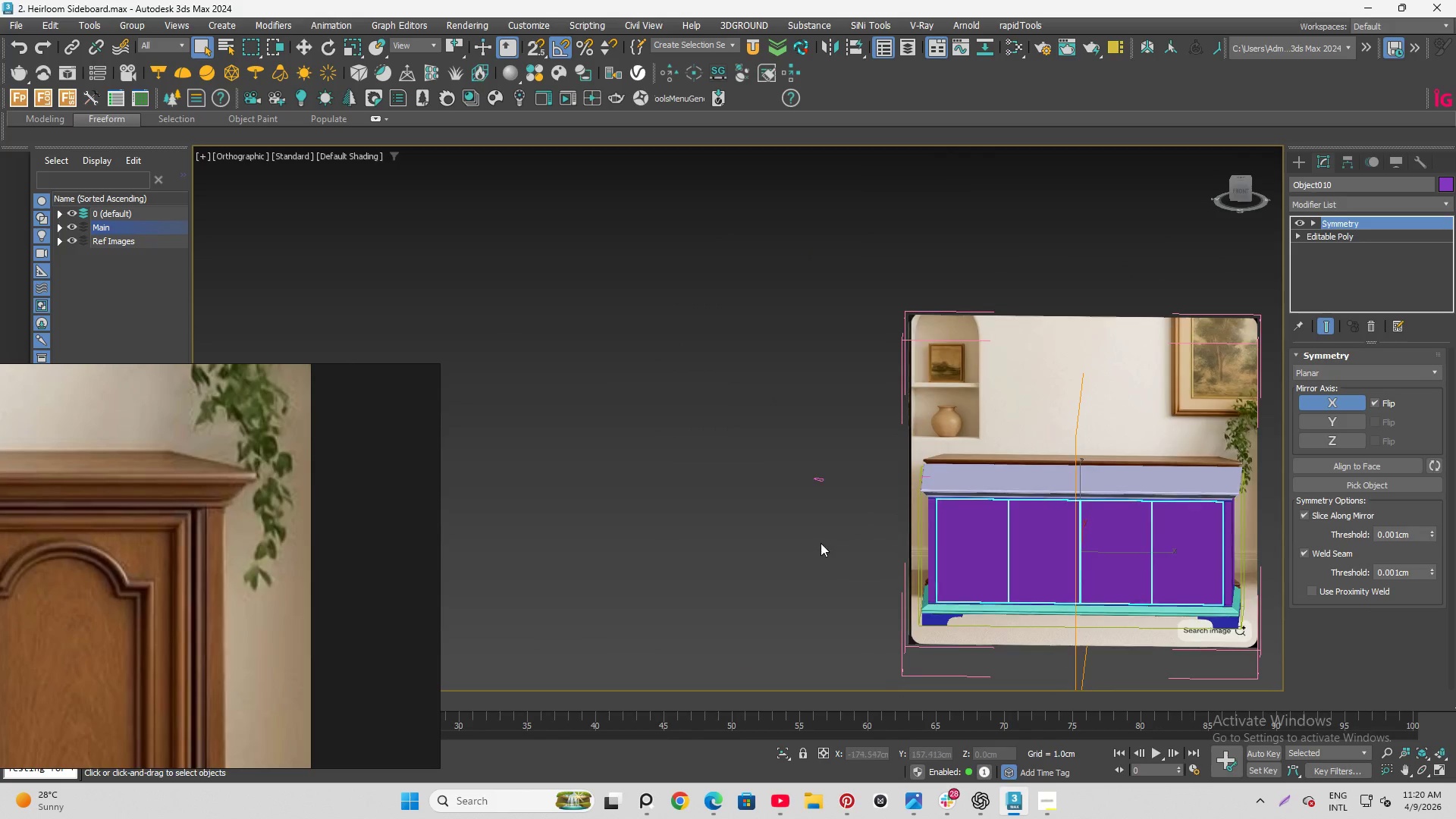 
scroll: coordinate [855, 566], scroll_direction: up, amount: 1.0
 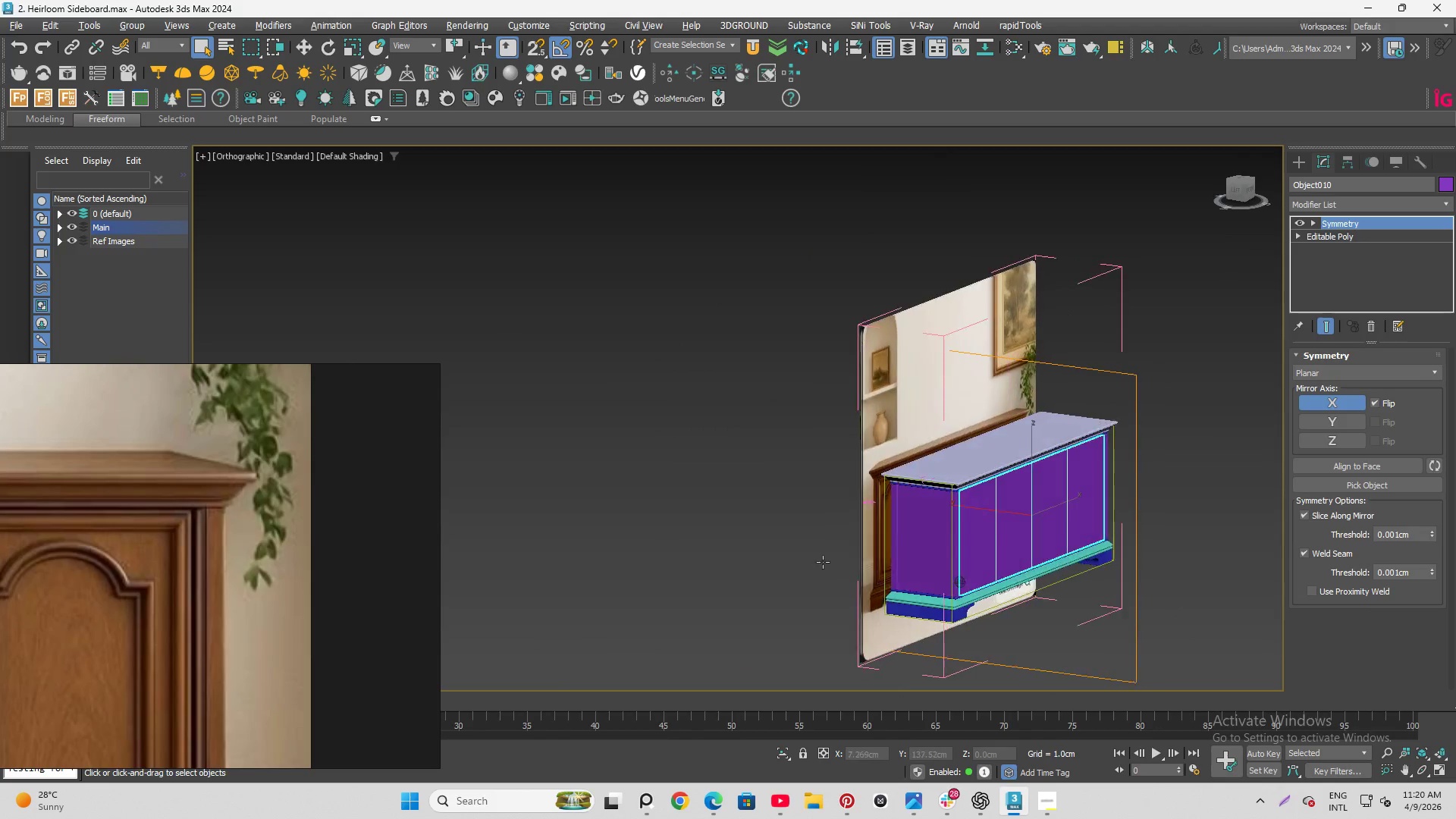 
hold_key(key=AltLeft, duration=1.03)
scroll: coordinate [889, 543], scroll_direction: down, amount: 1.0
 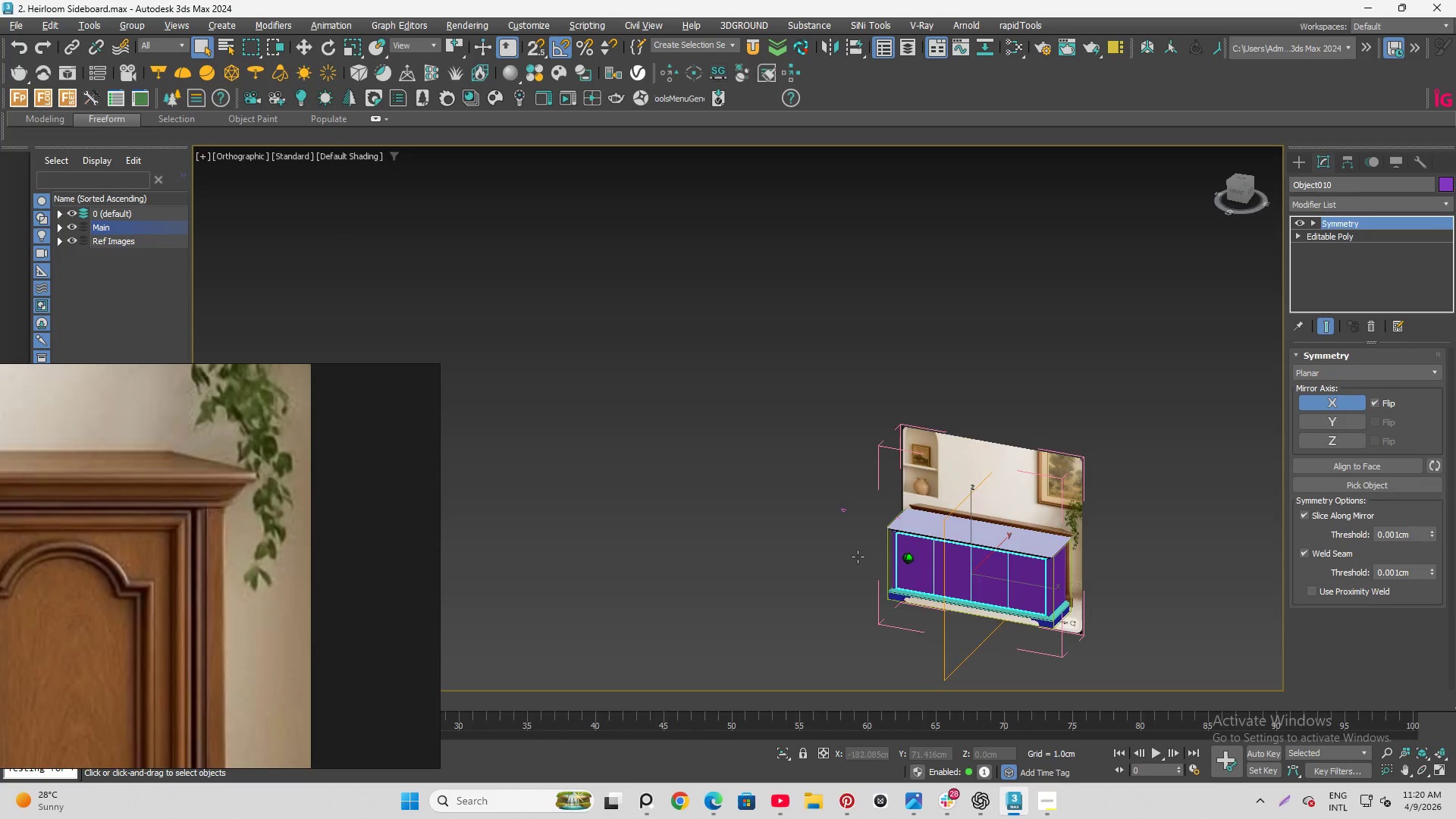 
hold_key(key=AltLeft, duration=1.22)
 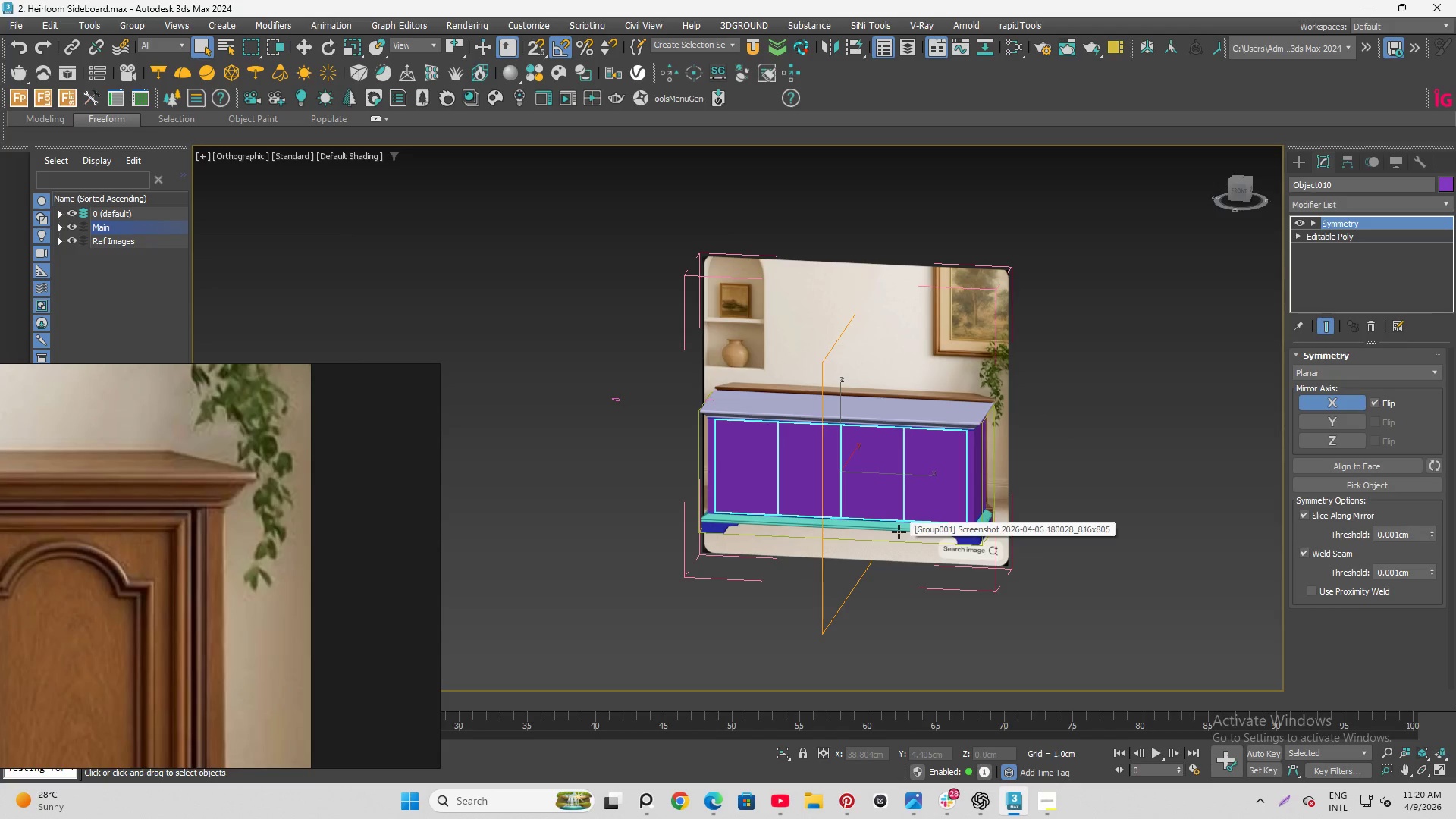 
scroll: coordinate [880, 554], scroll_direction: up, amount: 2.0
 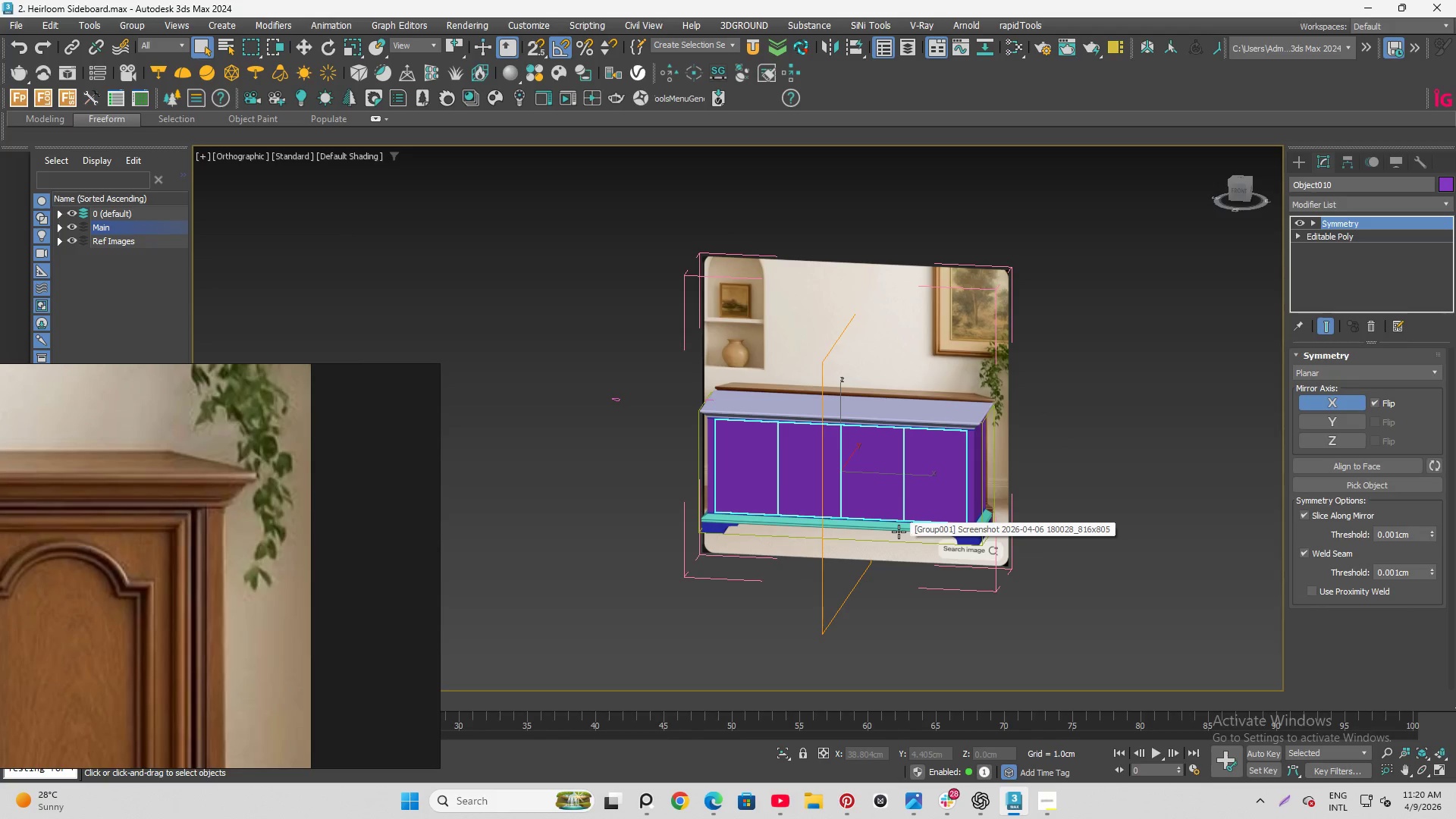 
wait(6.31)
 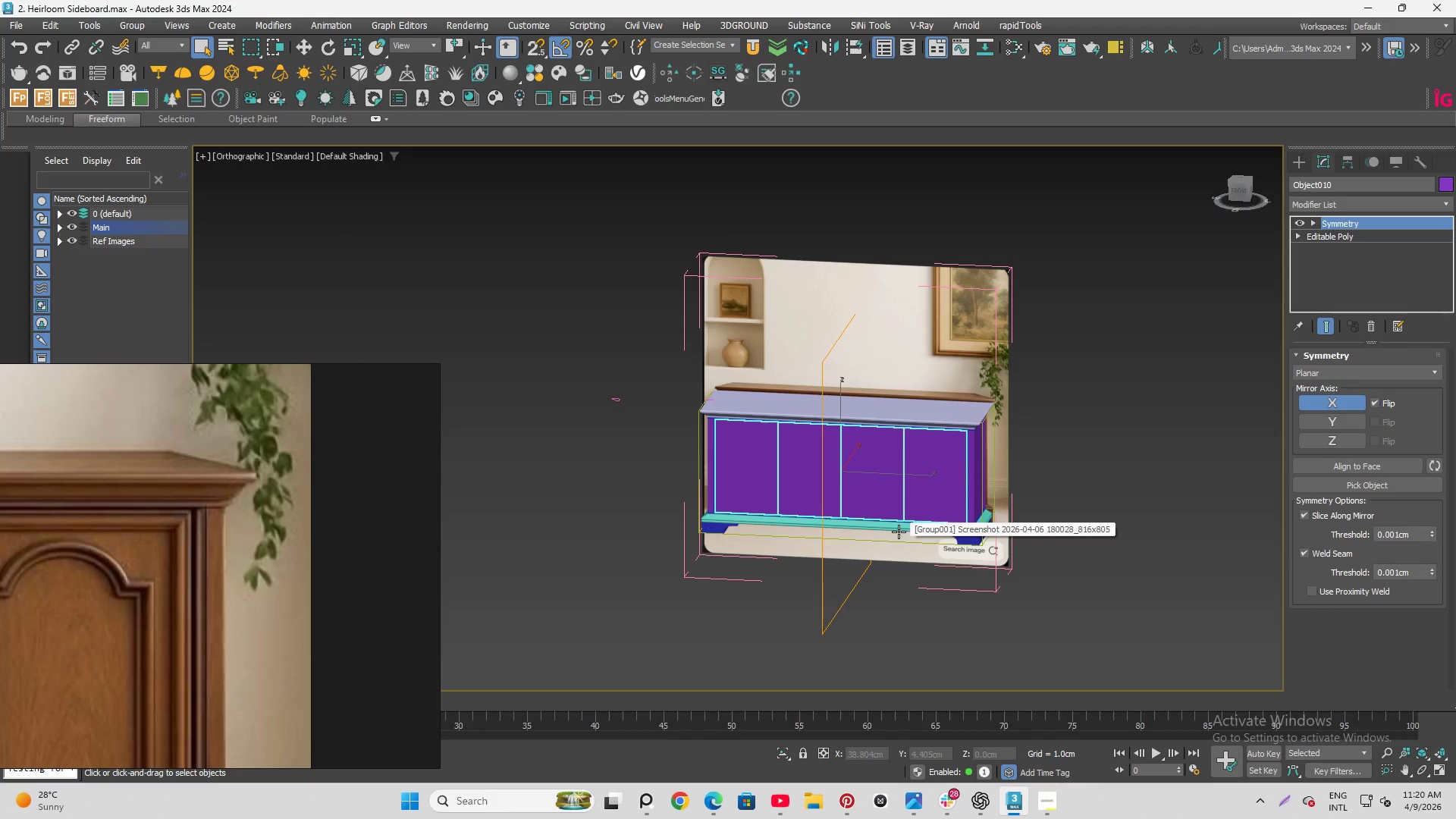 
scroll: coordinate [867, 394], scroll_direction: up, amount: 4.0
 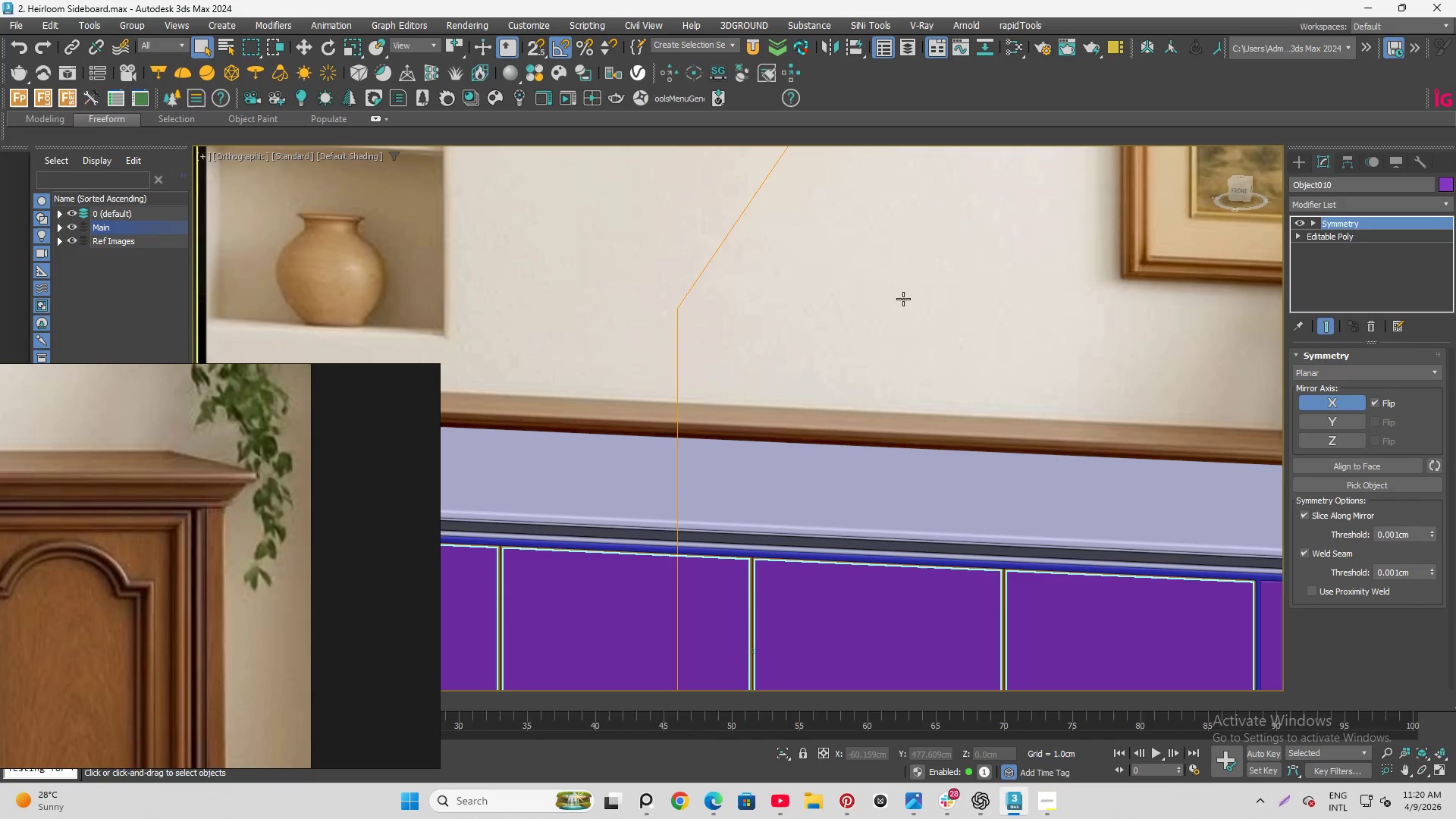 
scroll: coordinate [938, 287], scroll_direction: down, amount: 2.0
 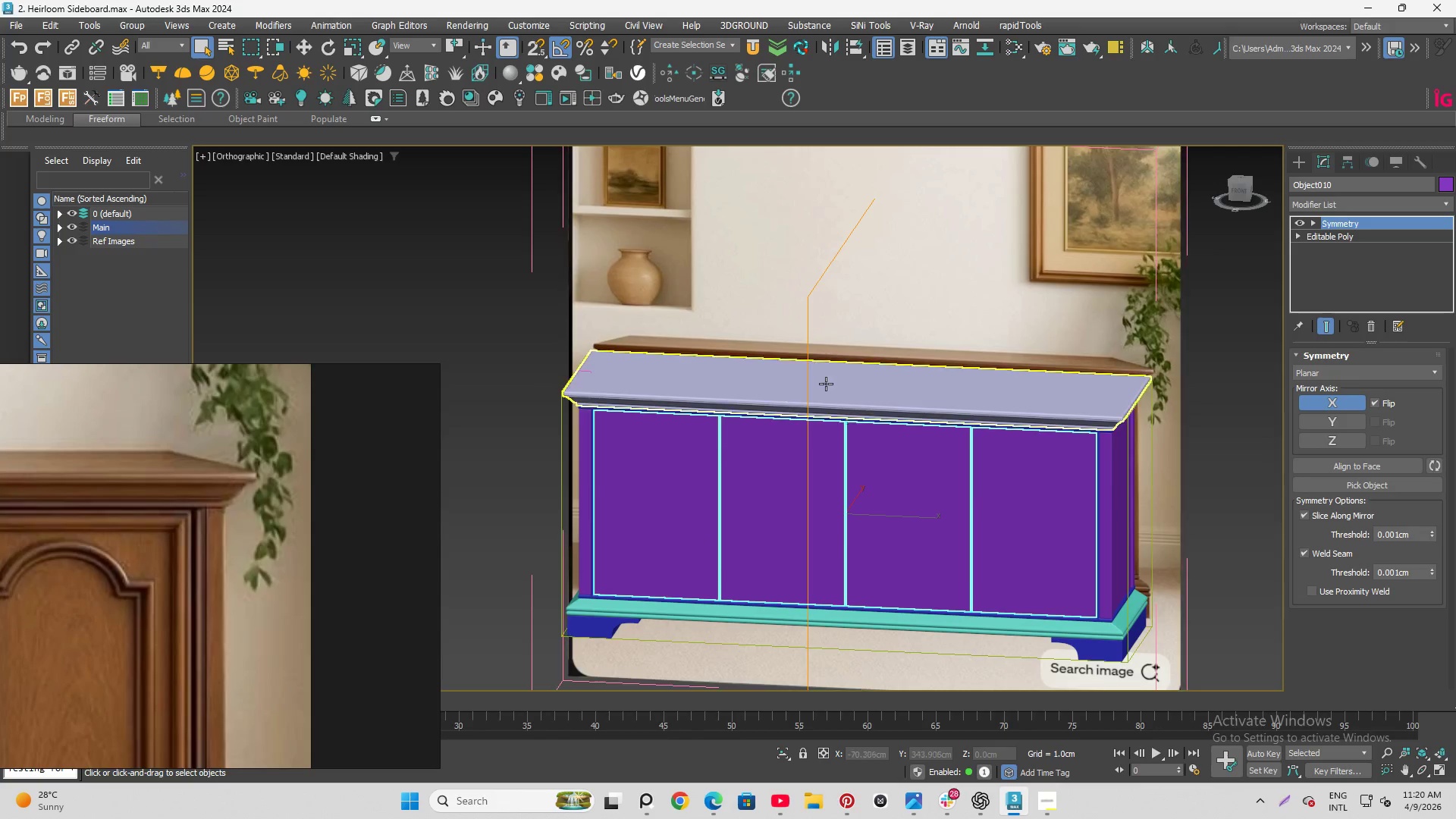 
hold_key(key=AltLeft, duration=0.67)
 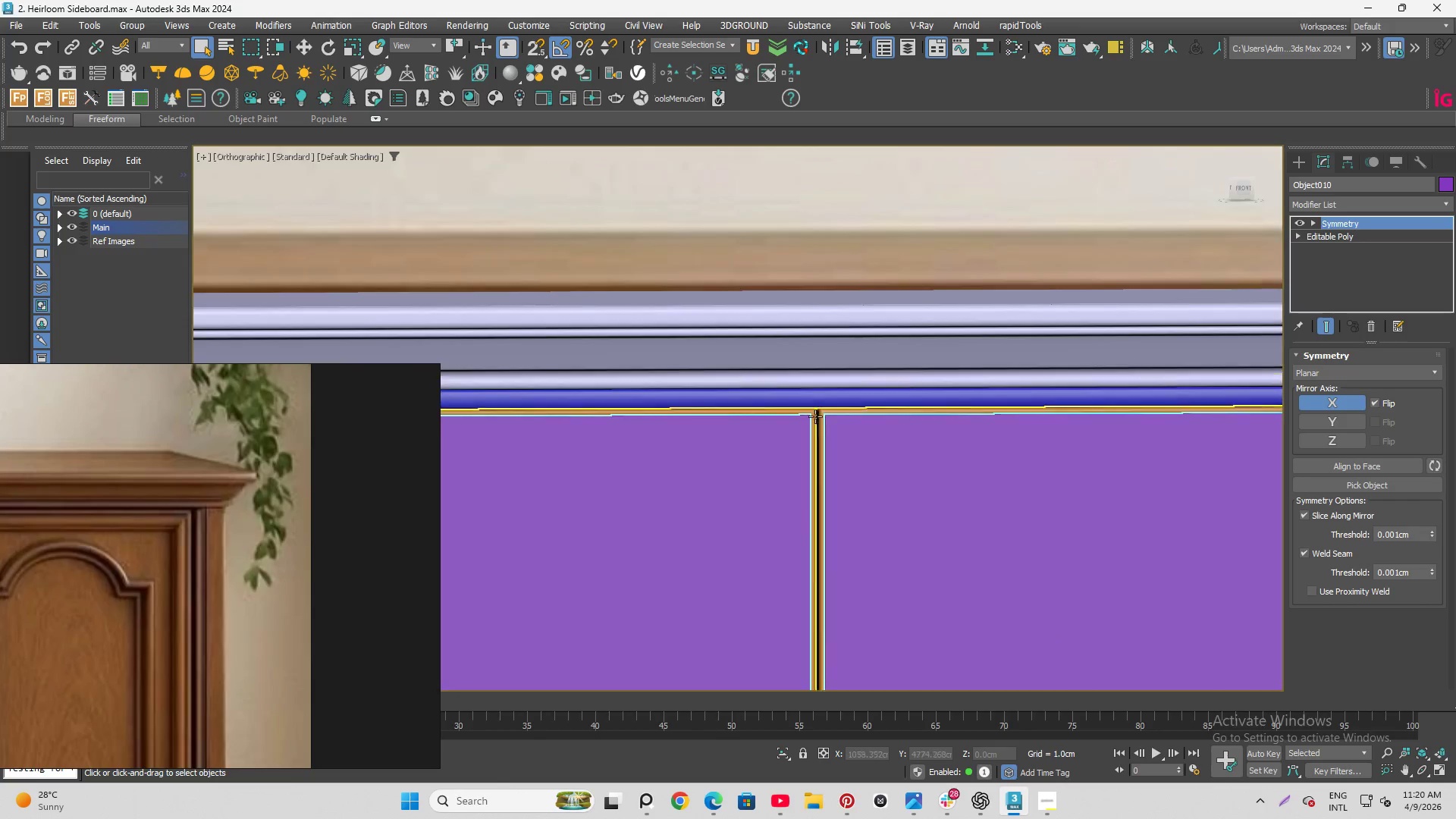 
left_click([815, 398])
 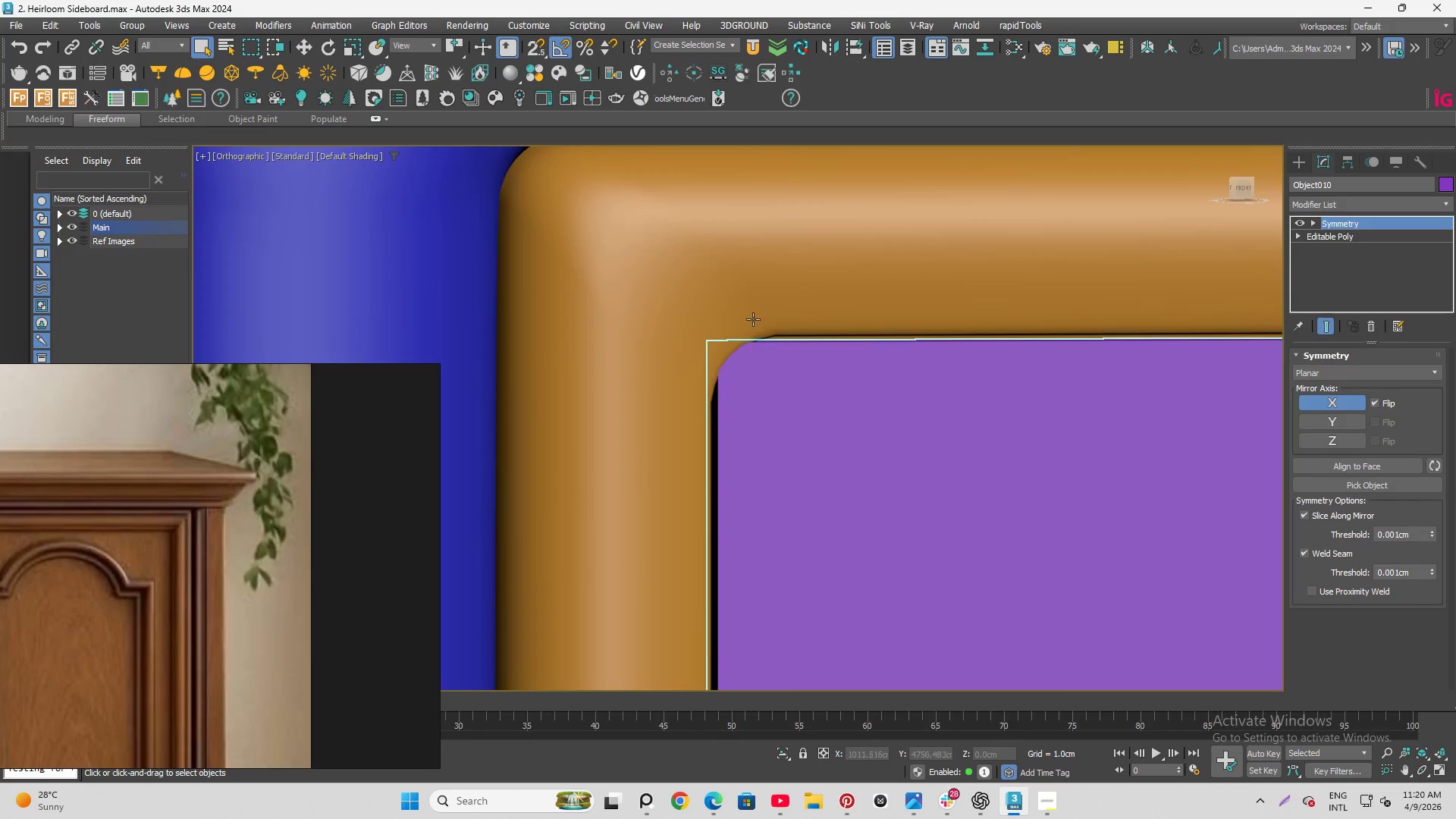 
scroll: coordinate [668, 338], scroll_direction: up, amount: 14.0
 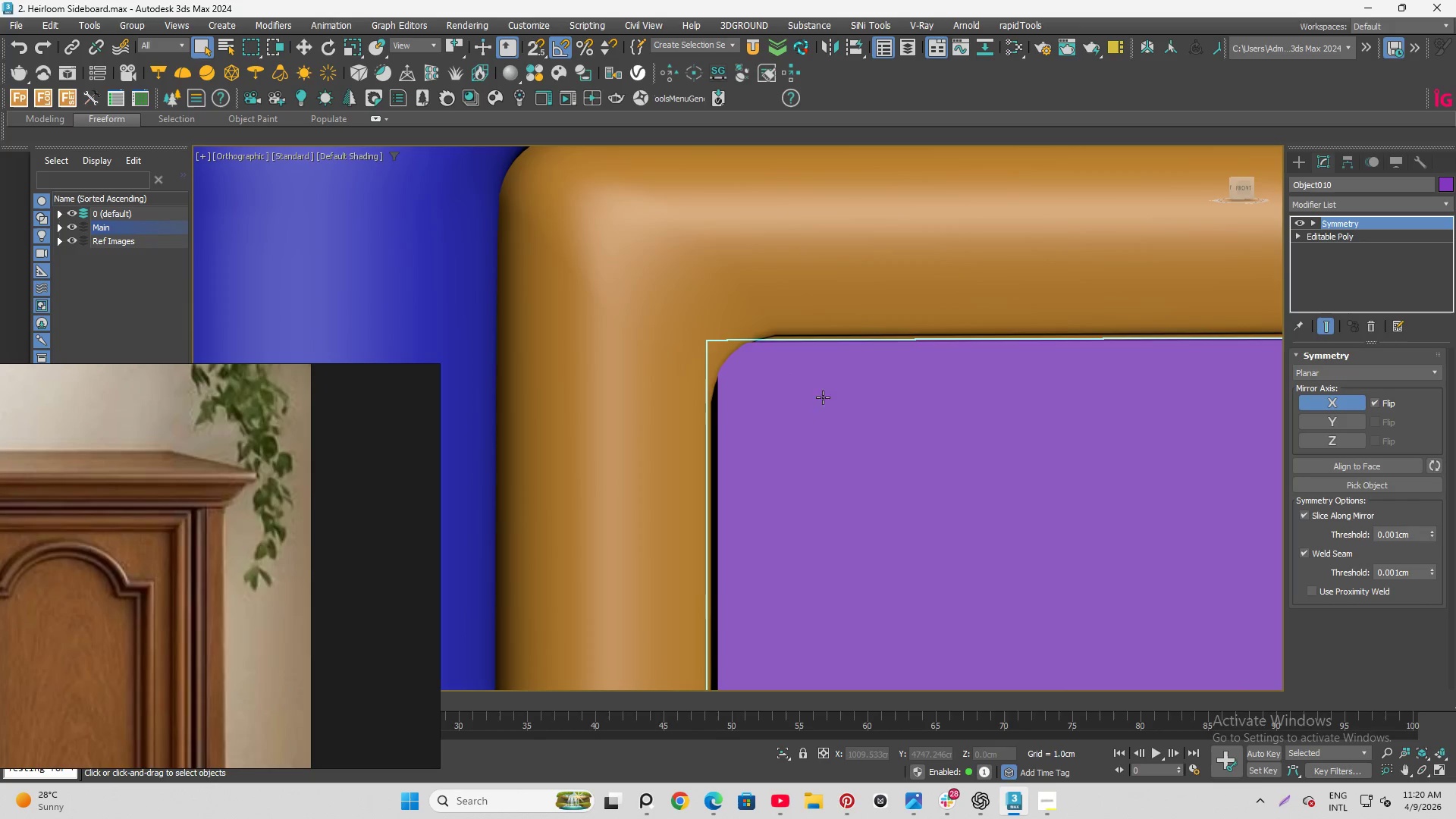 
hold_key(key=AltLeft, duration=1.5)
 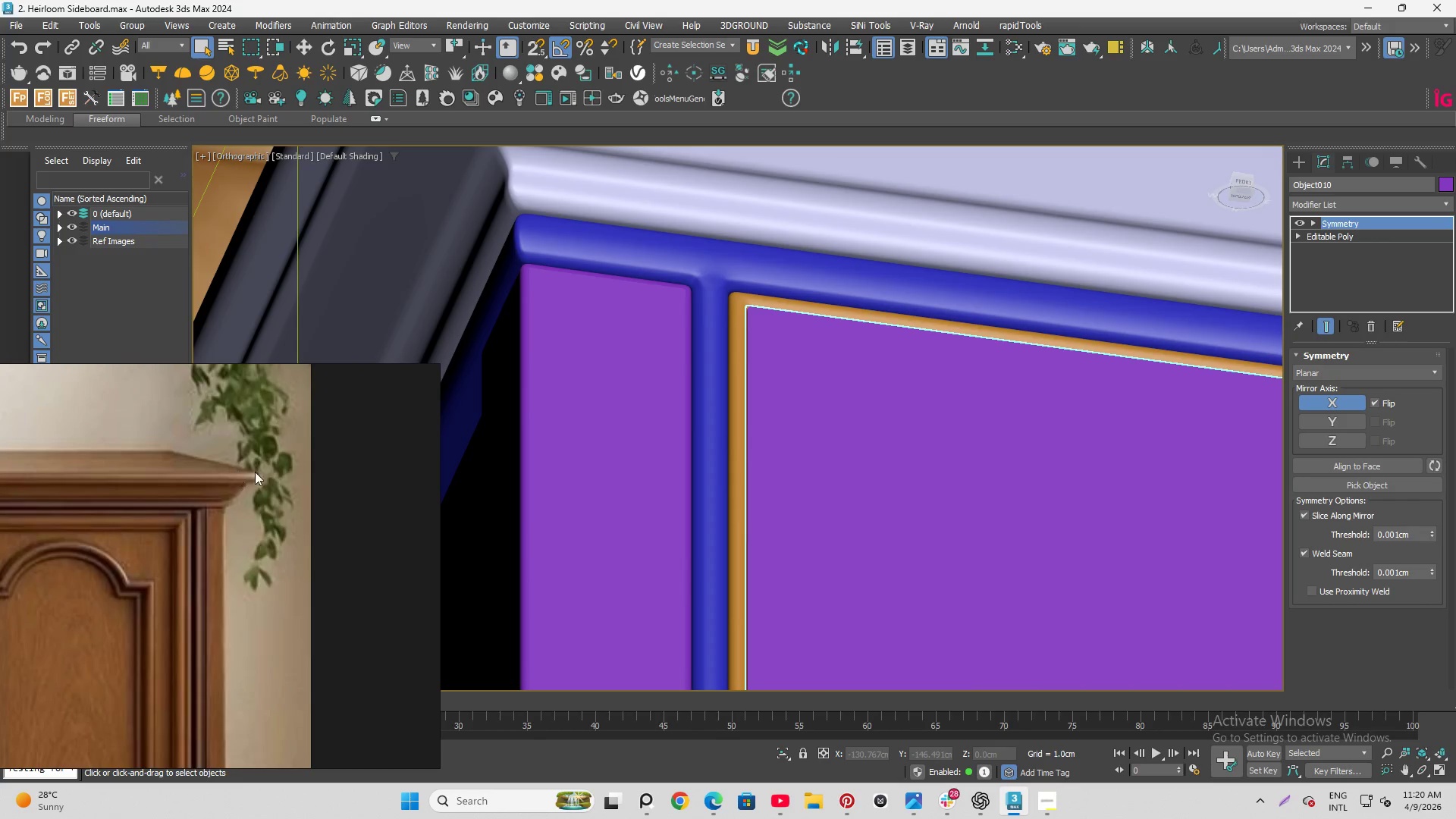 
scroll: coordinate [752, 299], scroll_direction: down, amount: 8.0
 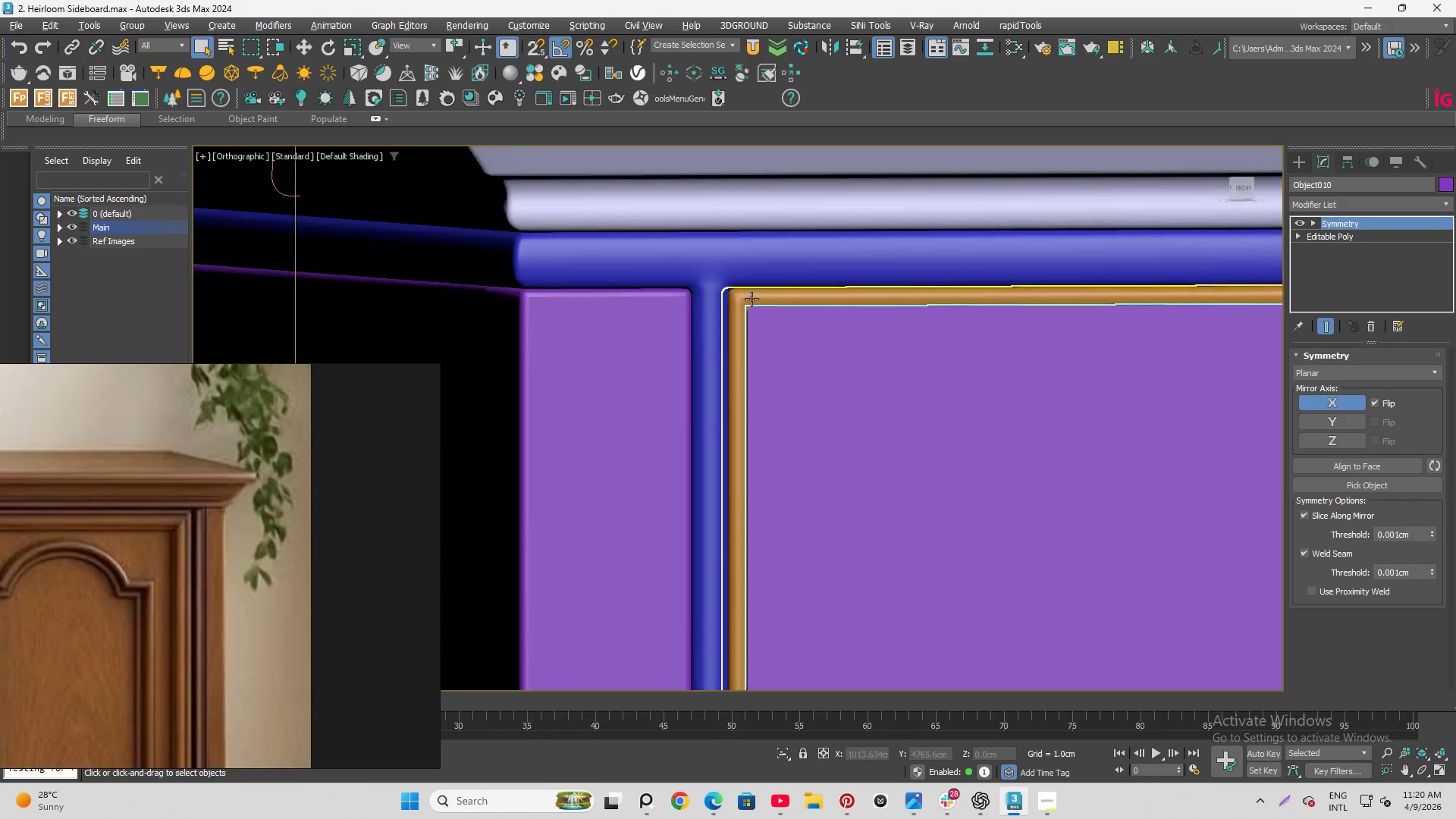 
hold_key(key=AltLeft, duration=0.31)
 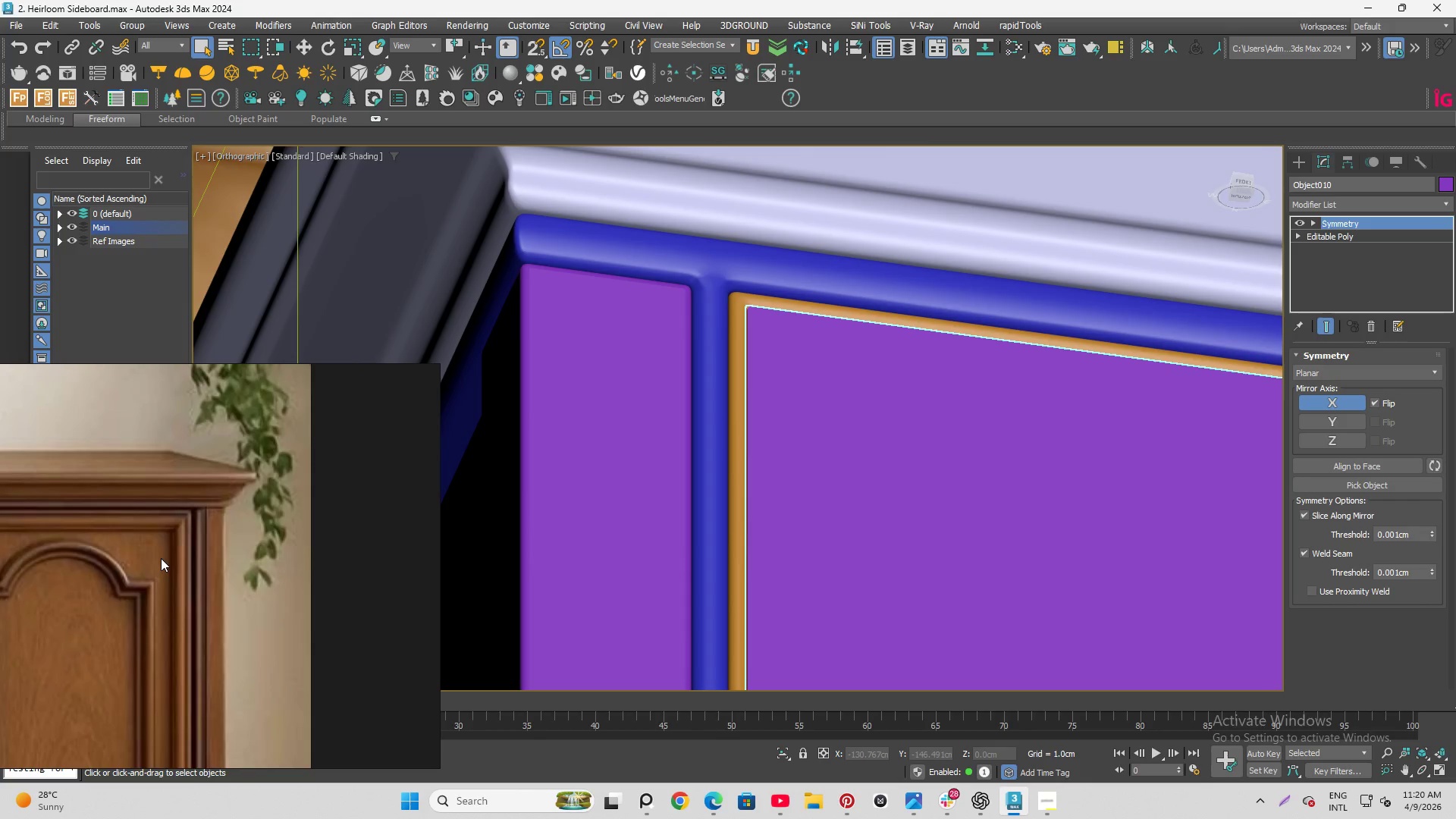 
scroll: coordinate [231, 430], scroll_direction: up, amount: 3.0
 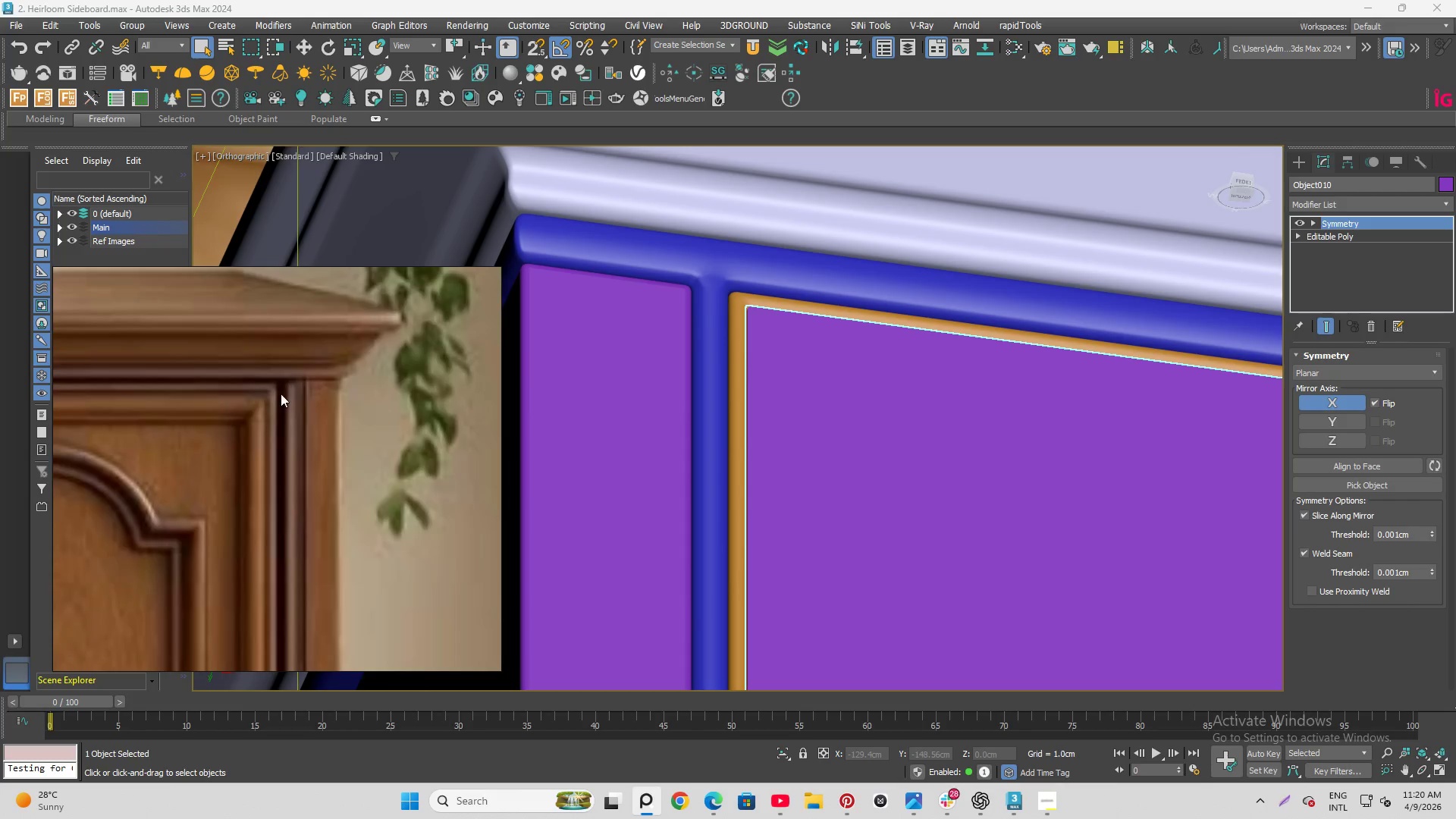 
scroll: coordinate [281, 394], scroll_direction: down, amount: 4.0
 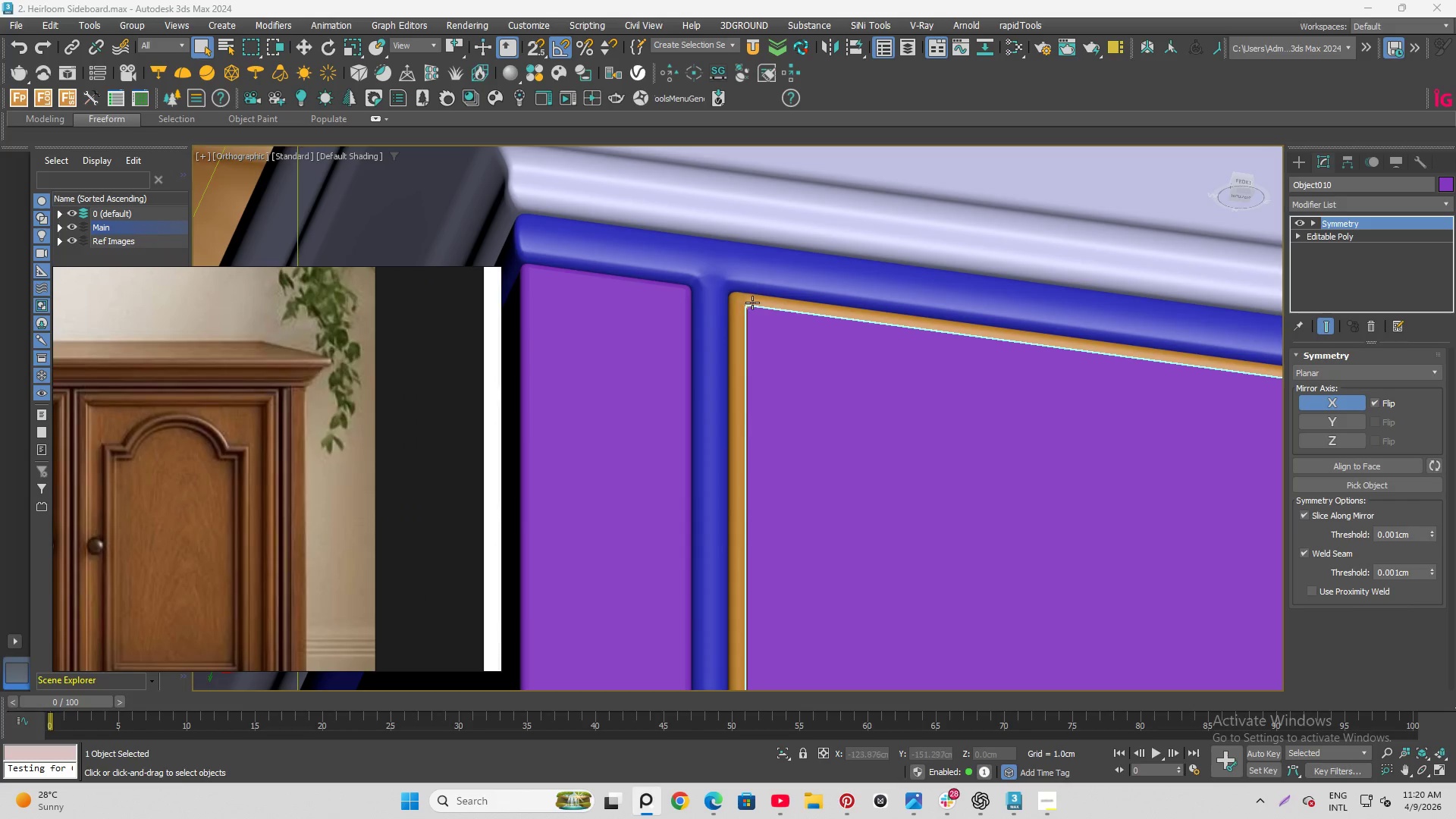 
hold_key(key=AltLeft, duration=0.72)
 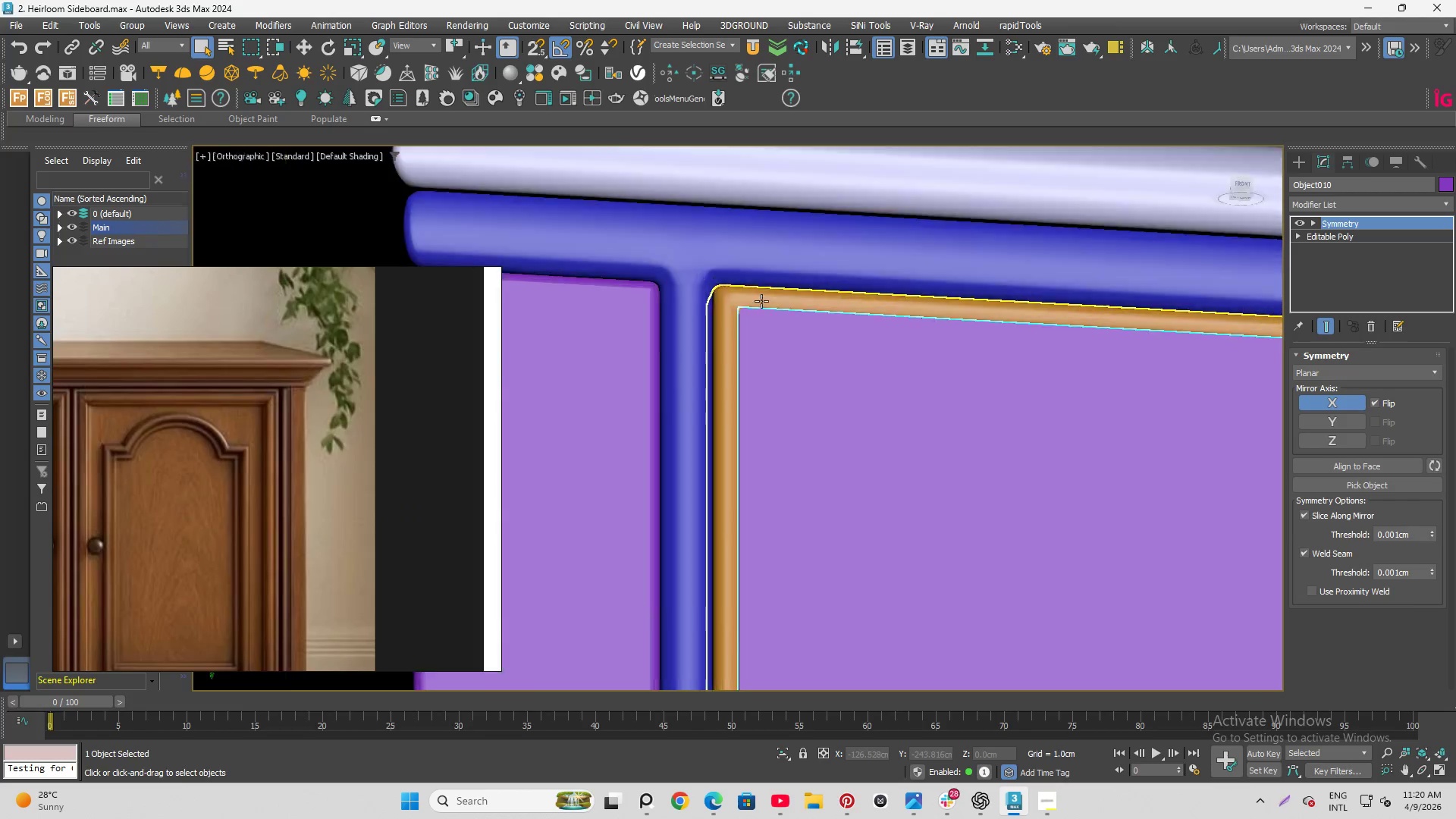 
hold_key(key=AltLeft, duration=1.38)
 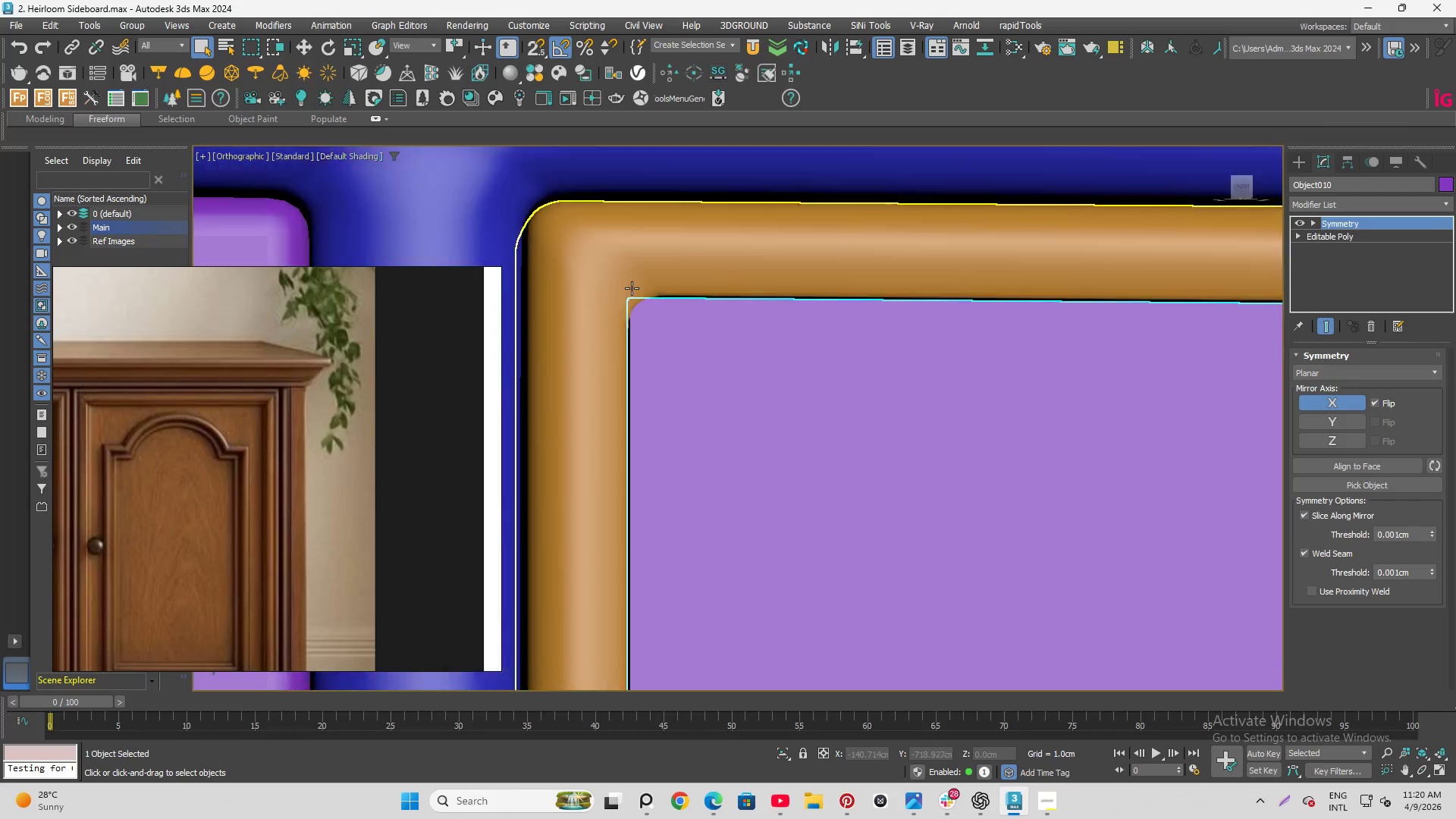 
scroll: coordinate [632, 351], scroll_direction: up, amount: 9.0
 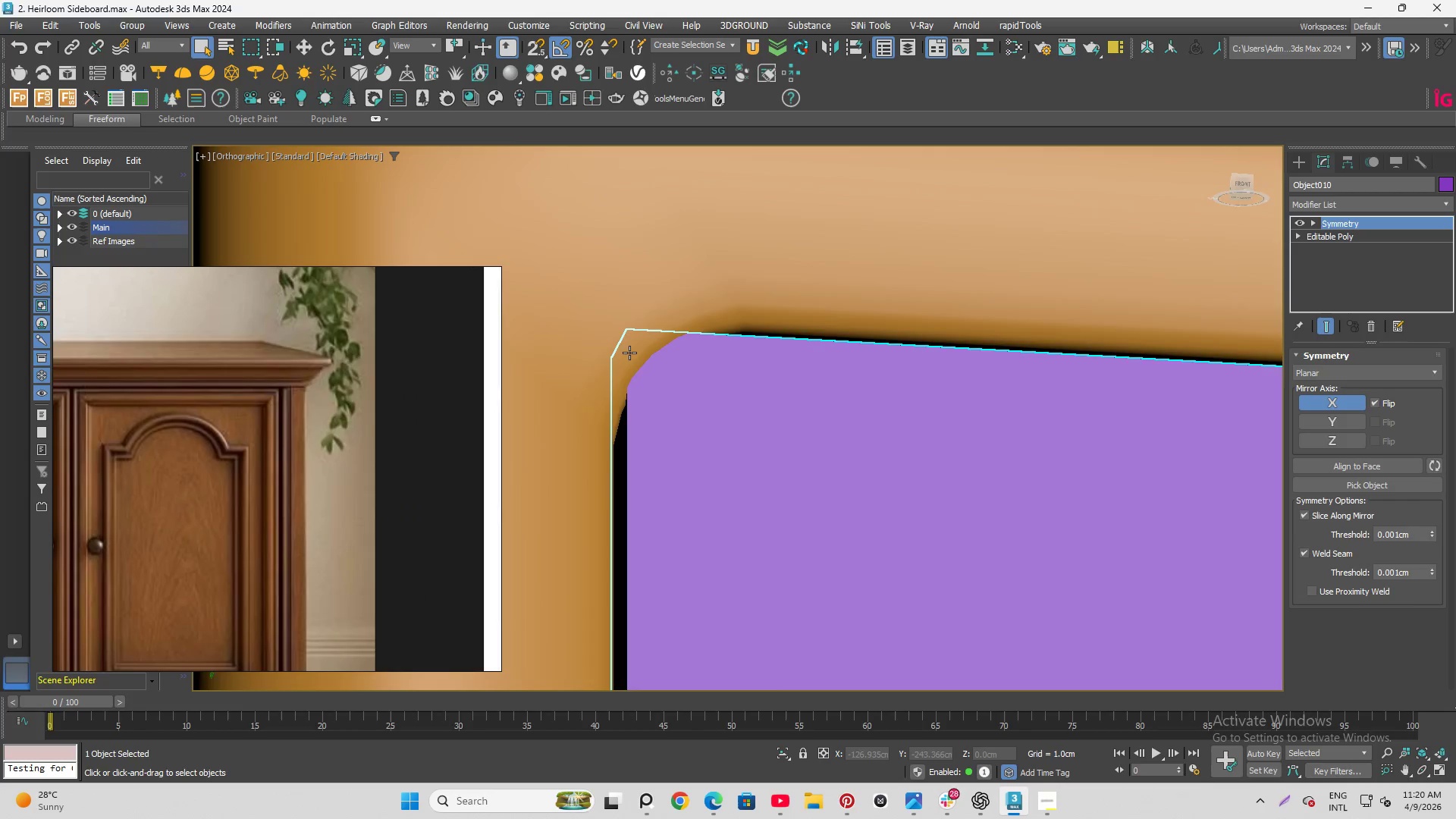 
scroll: coordinate [596, 281], scroll_direction: down, amount: 12.0
 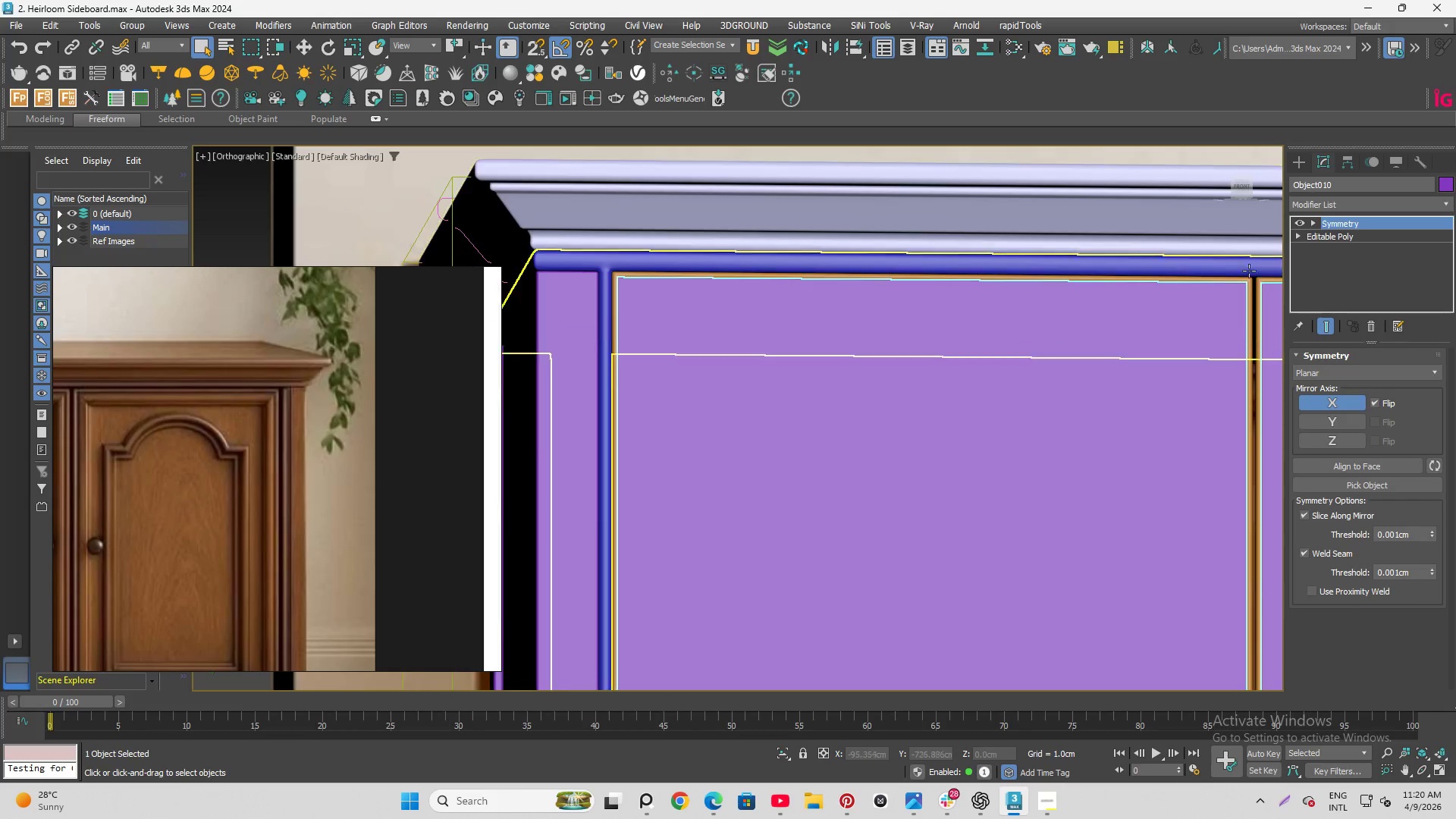 
hold_key(key=AltLeft, duration=1.08)
 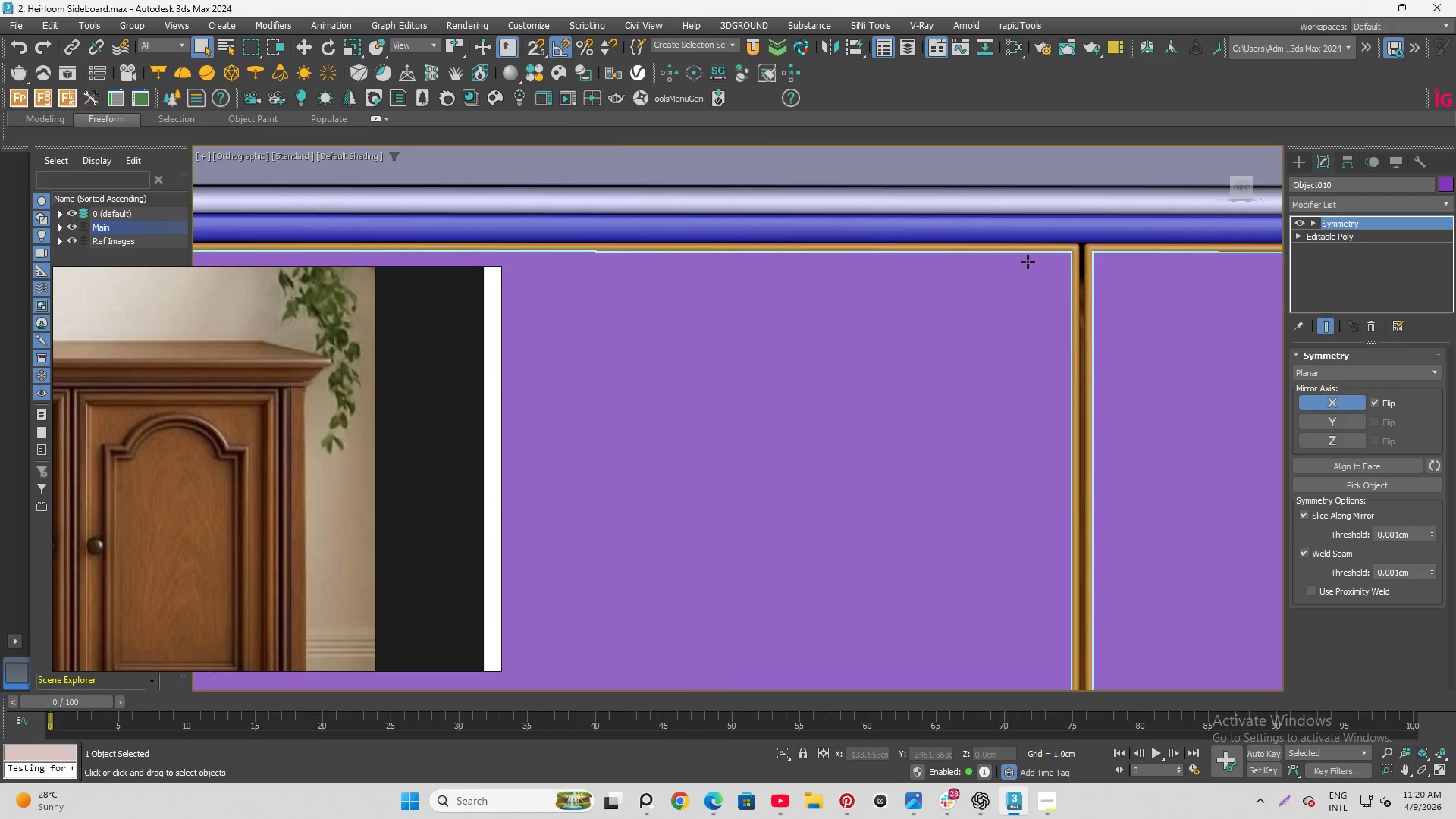 
scroll: coordinate [1249, 243], scroll_direction: up, amount: 5.0
 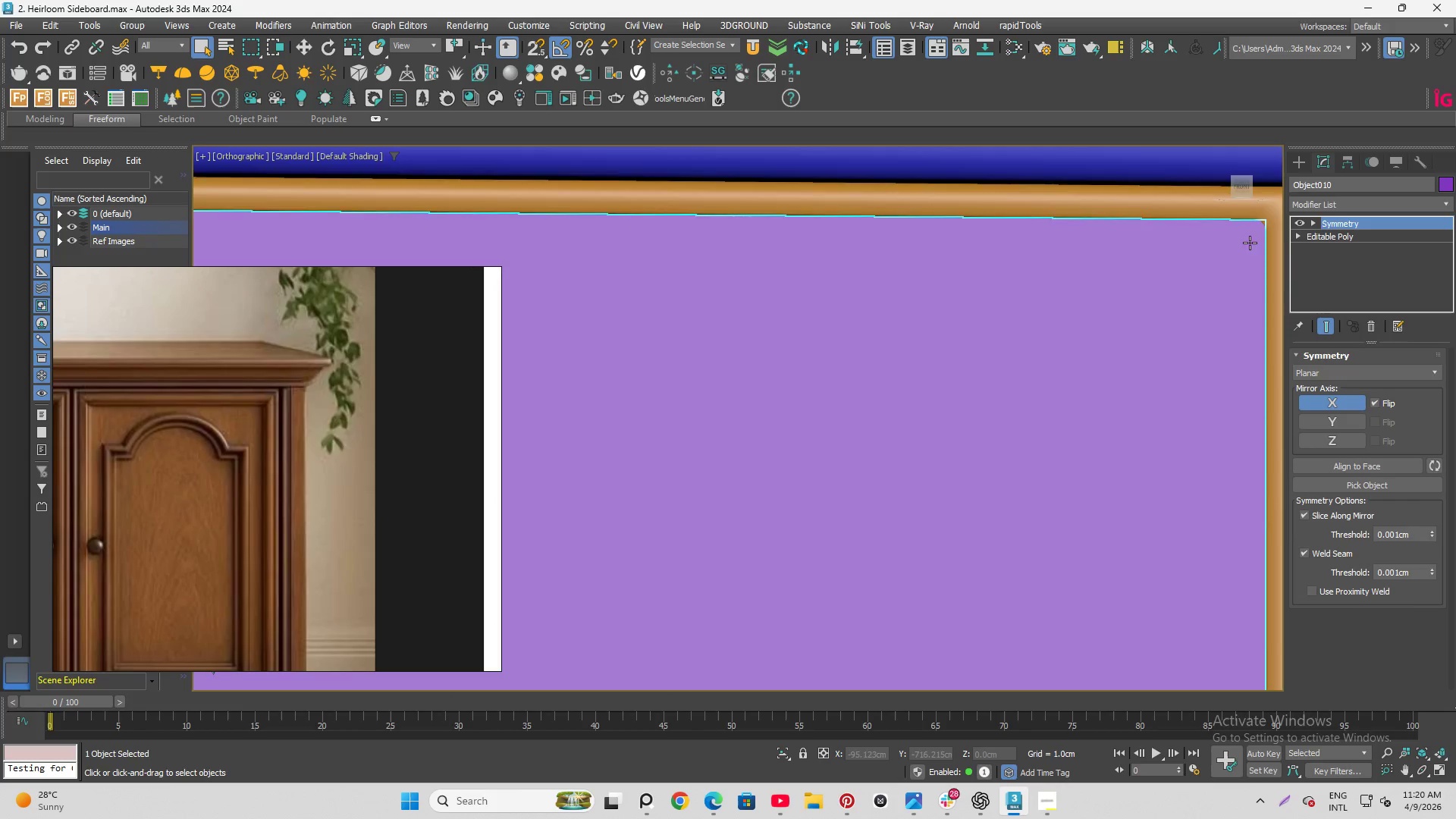 
hold_key(key=AltLeft, duration=6.16)
scroll: coordinate [928, 290], scroll_direction: down, amount: 10.0
 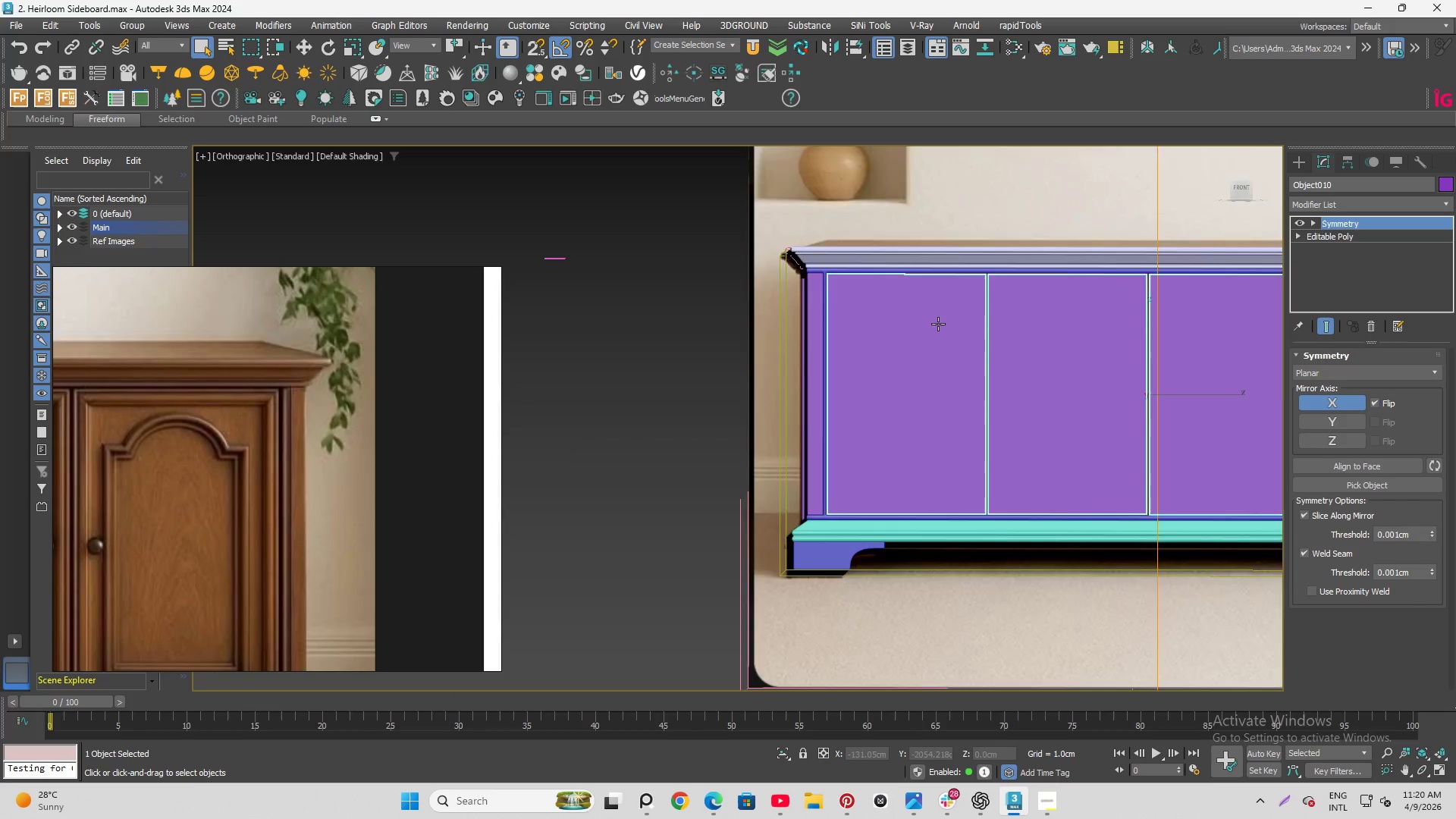 
scroll: coordinate [938, 324], scroll_direction: up, amount: 2.0
 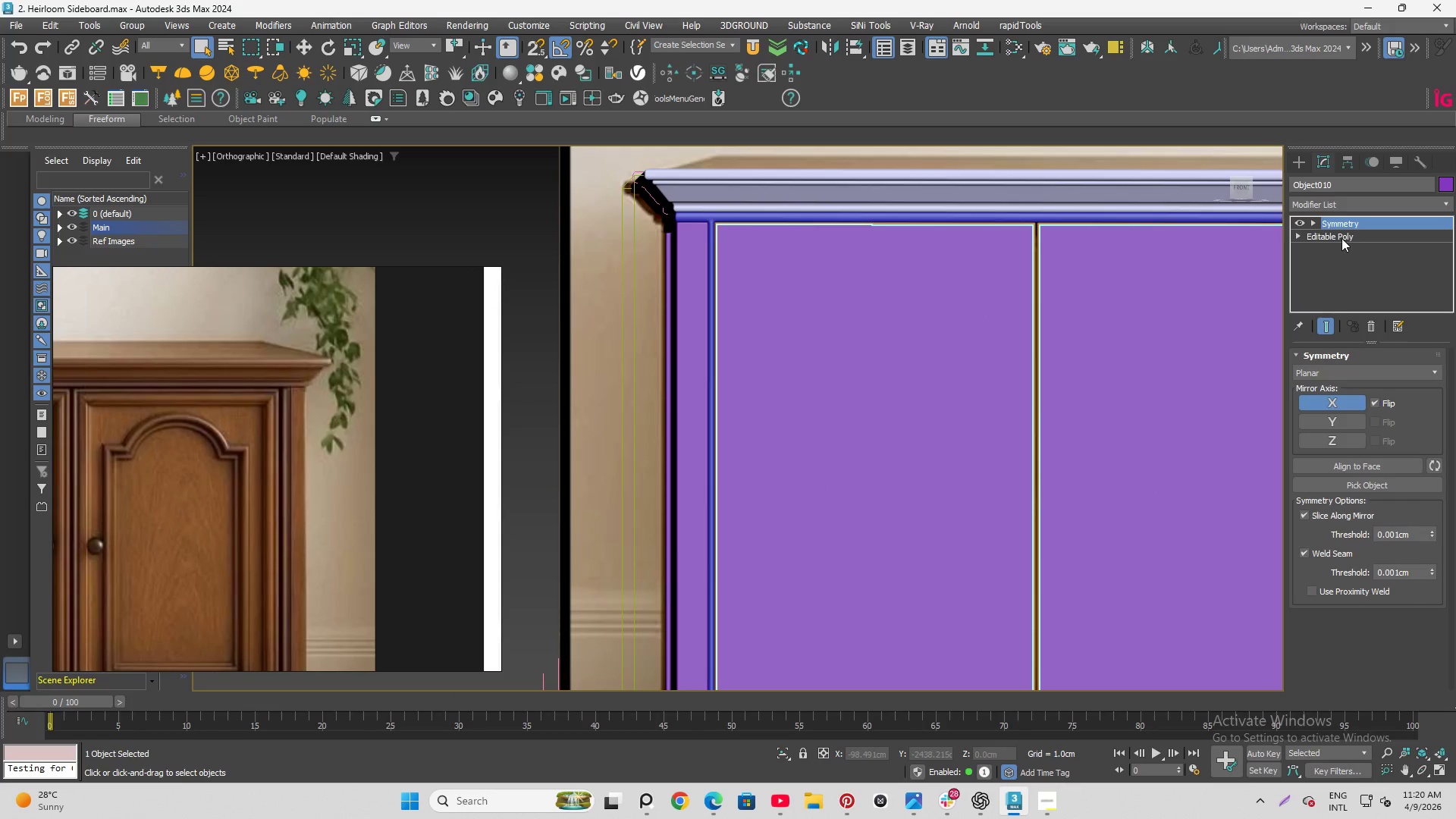 
left_click([1341, 236])
 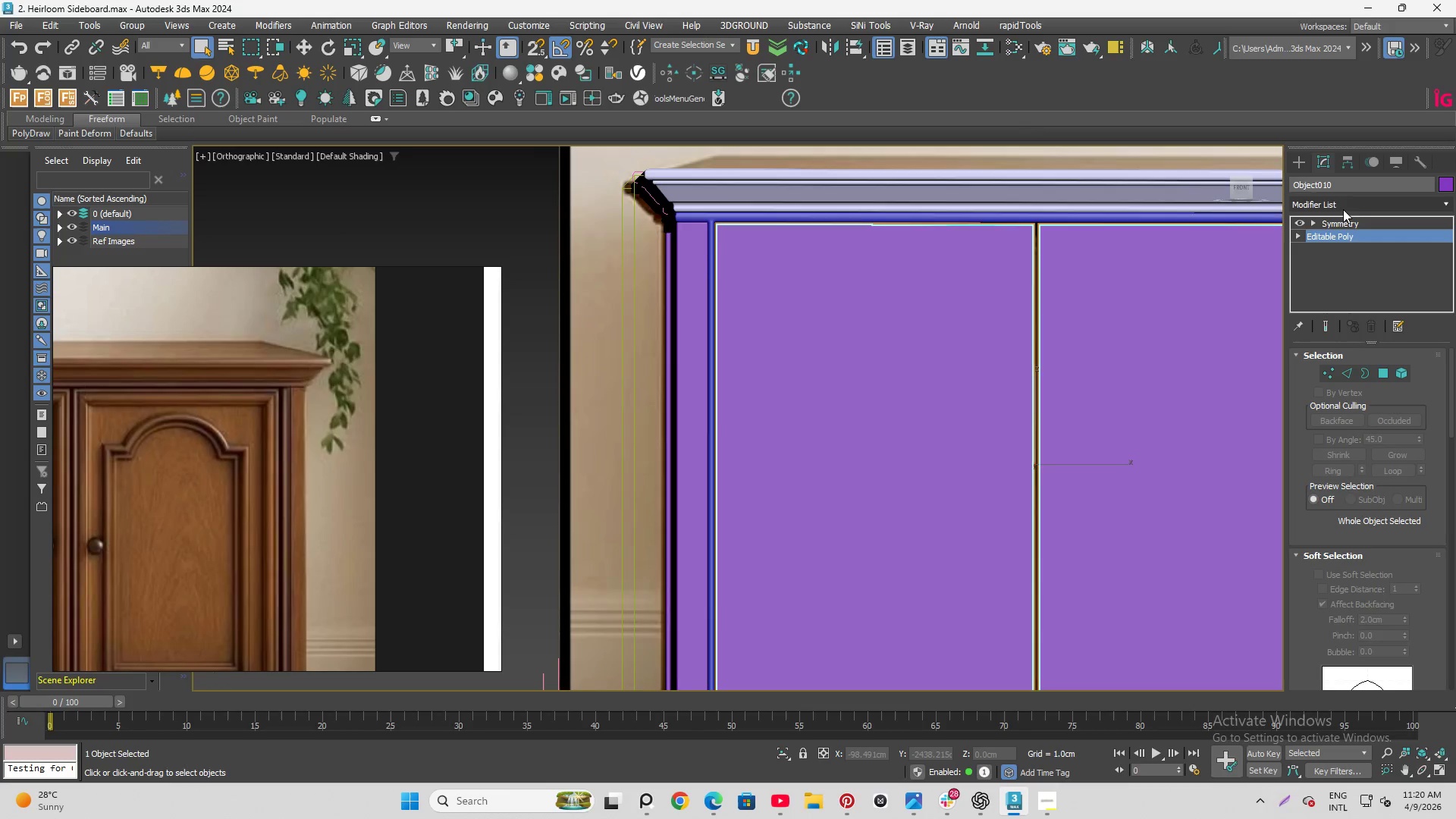 
left_click([1341, 206])
 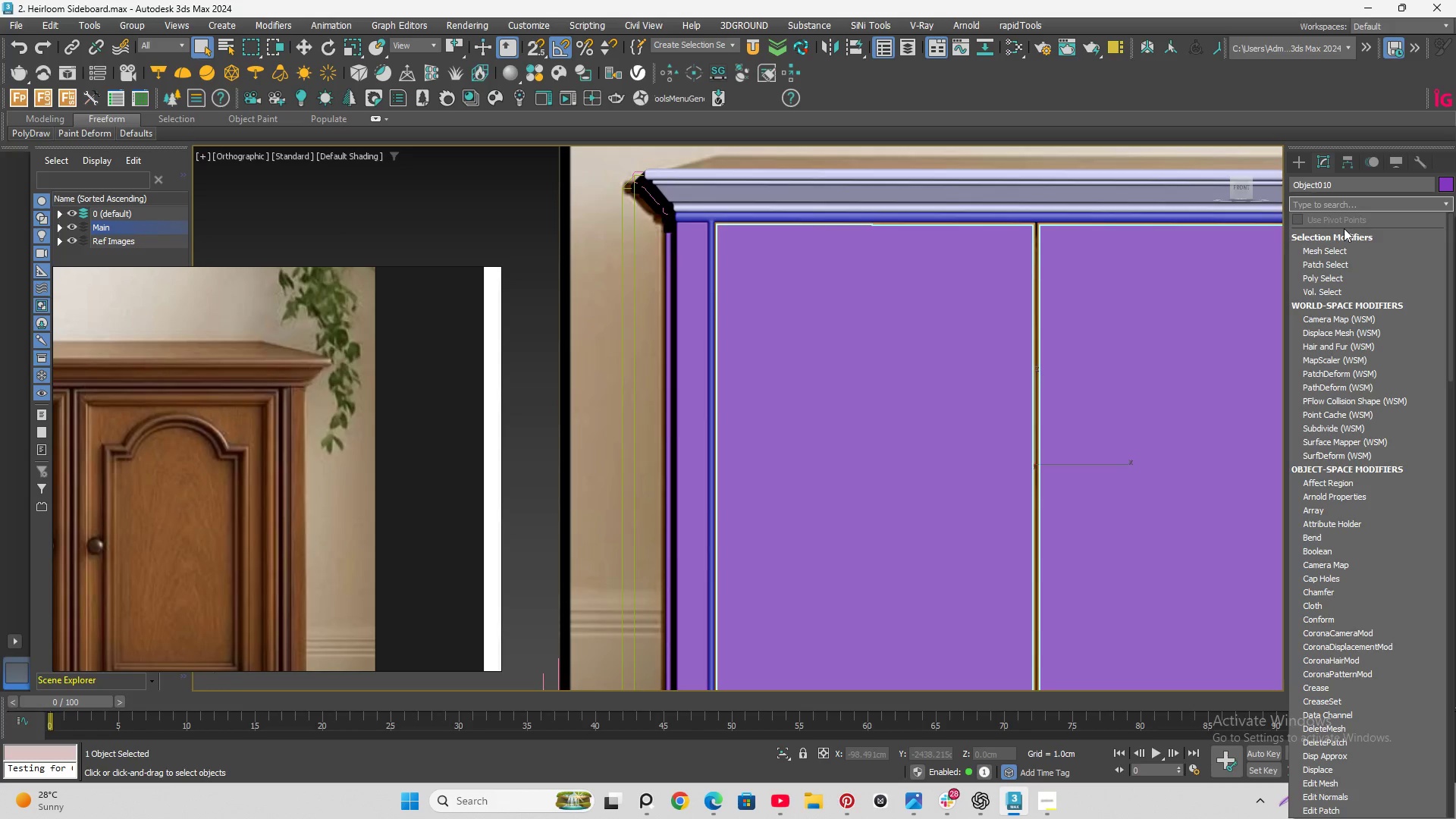 
type(ed)
 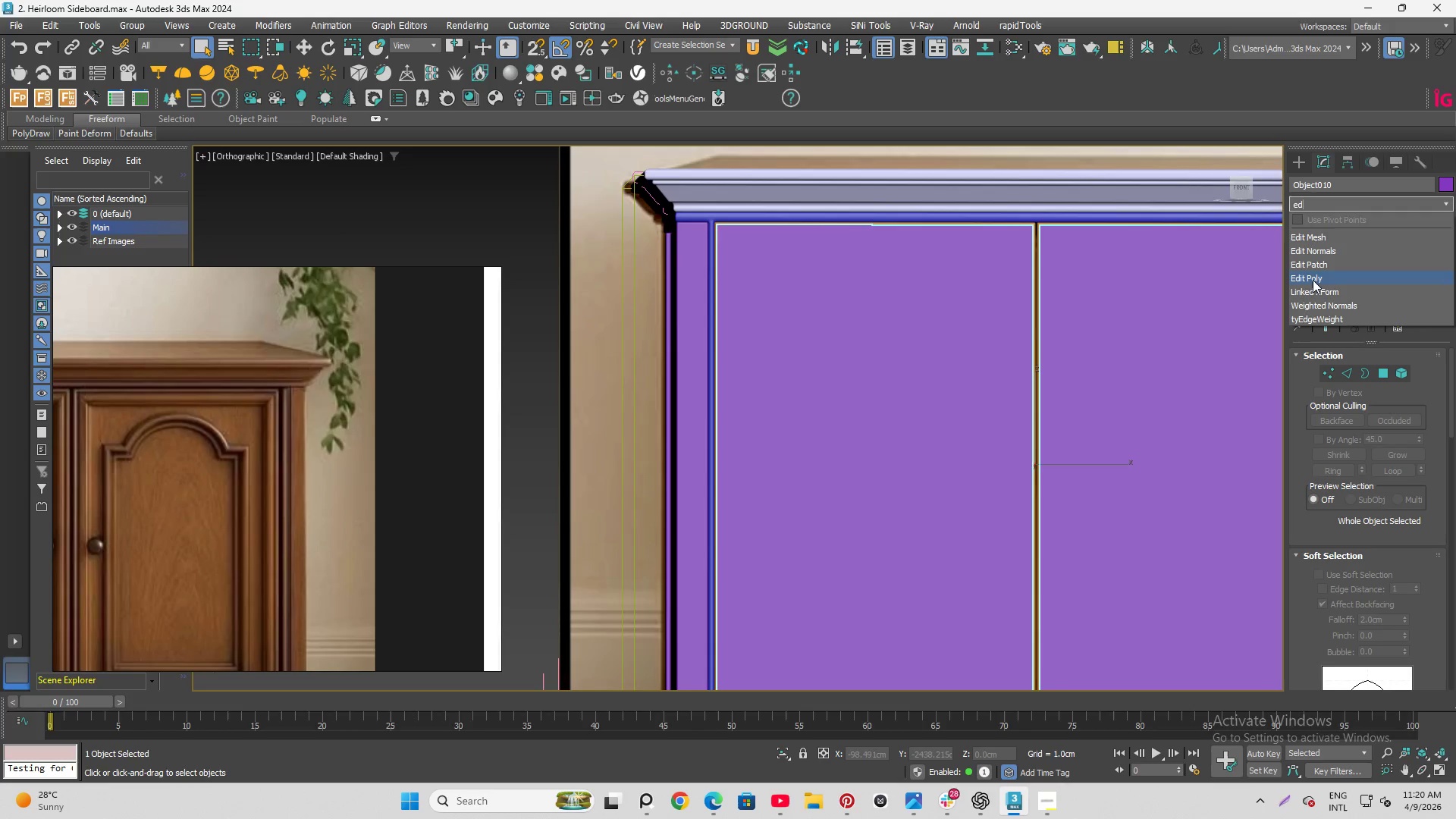 
left_click([1313, 280])
 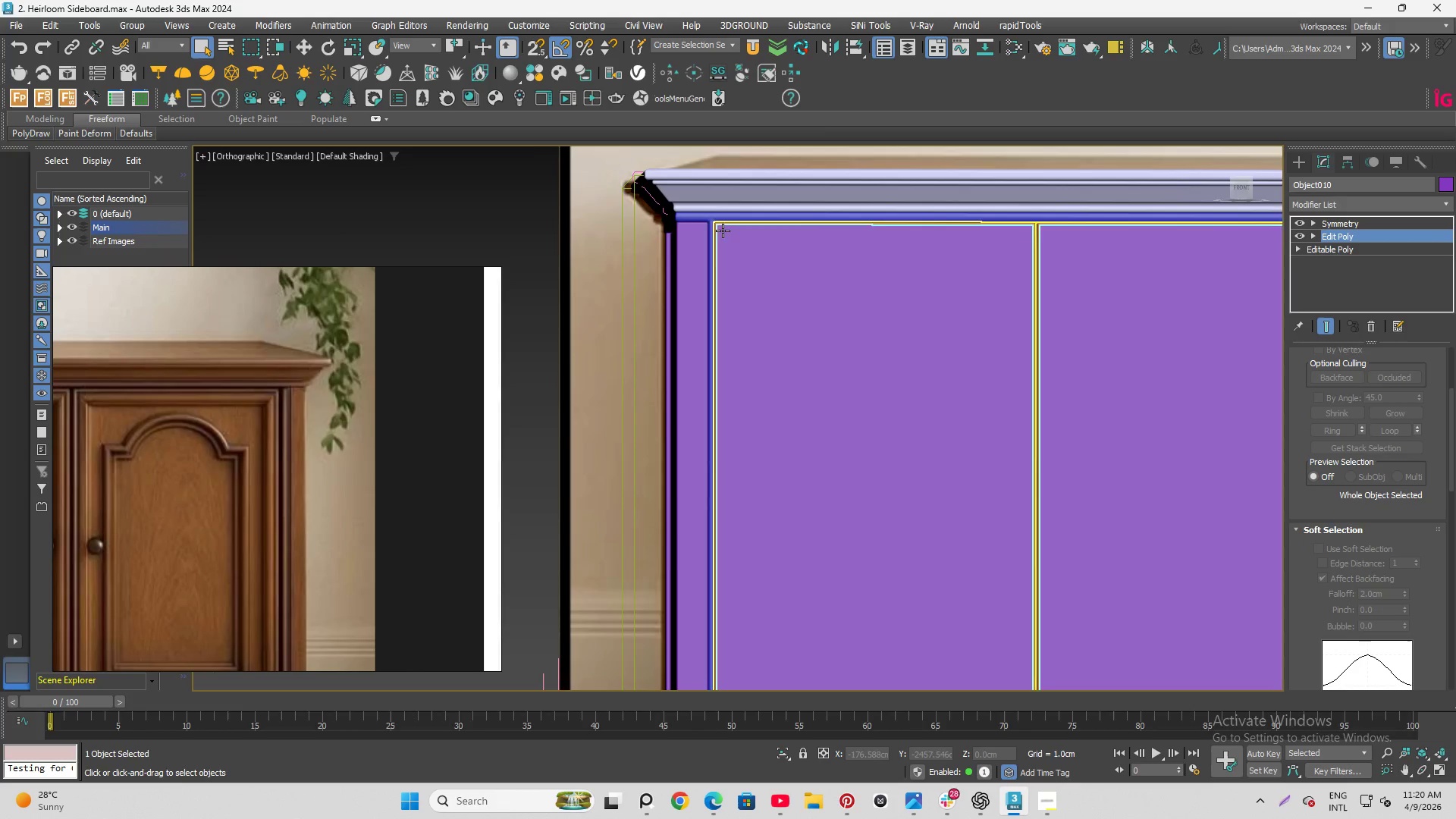 
hold_key(key=AltLeft, duration=0.98)
 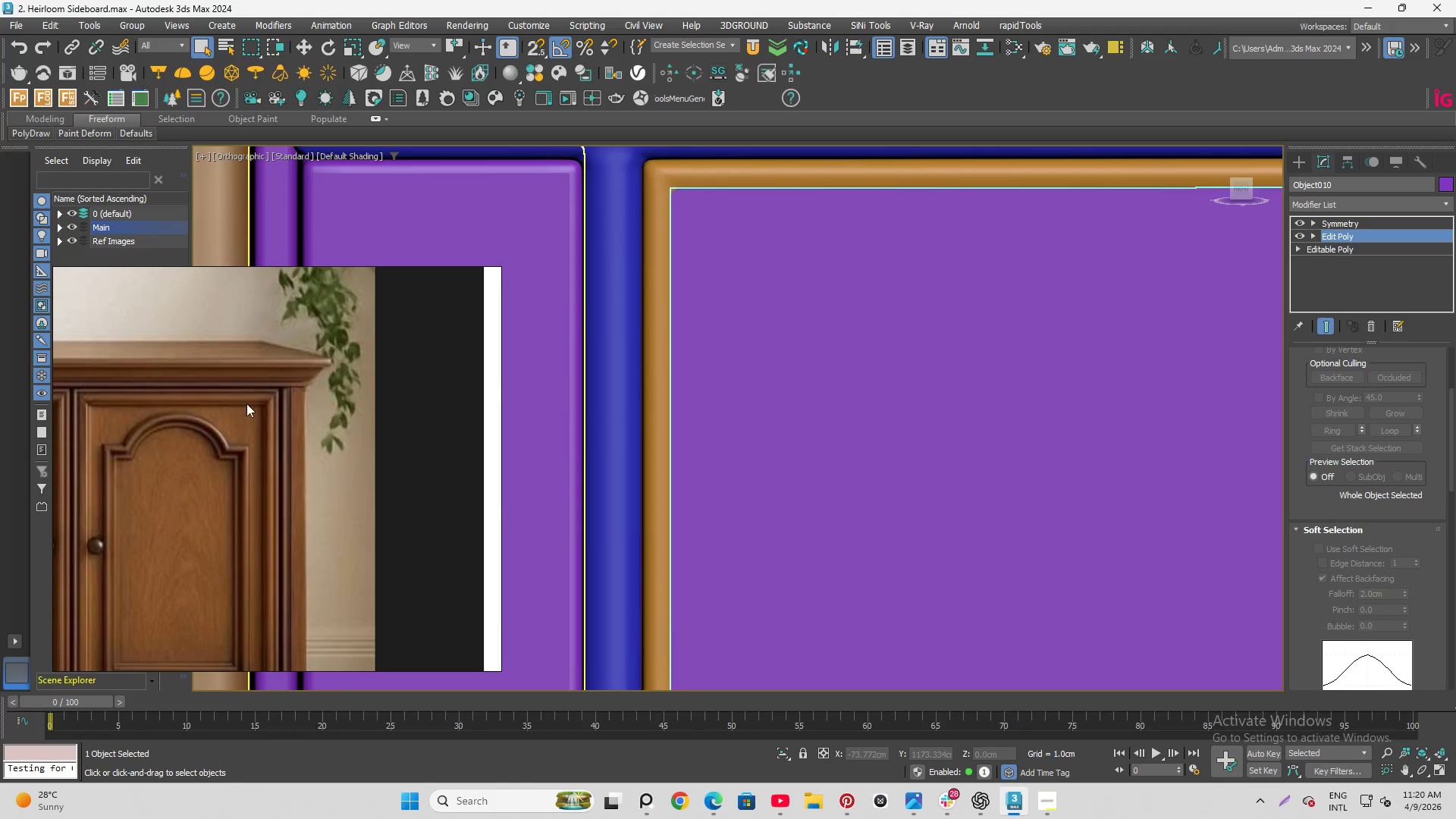 
scroll: coordinate [668, 206], scroll_direction: up, amount: 7.0
 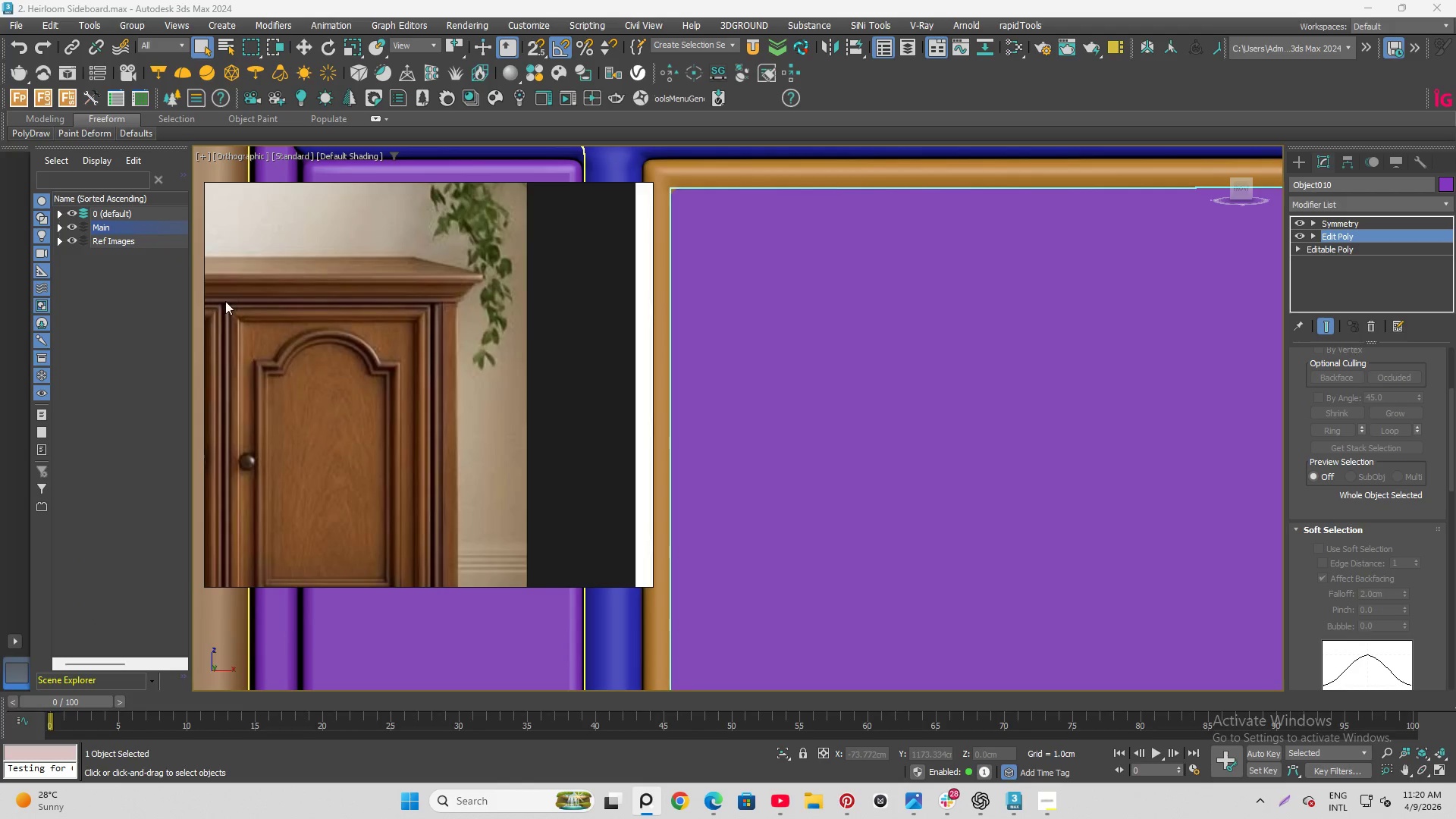 
scroll: coordinate [407, 302], scroll_direction: down, amount: 5.0
 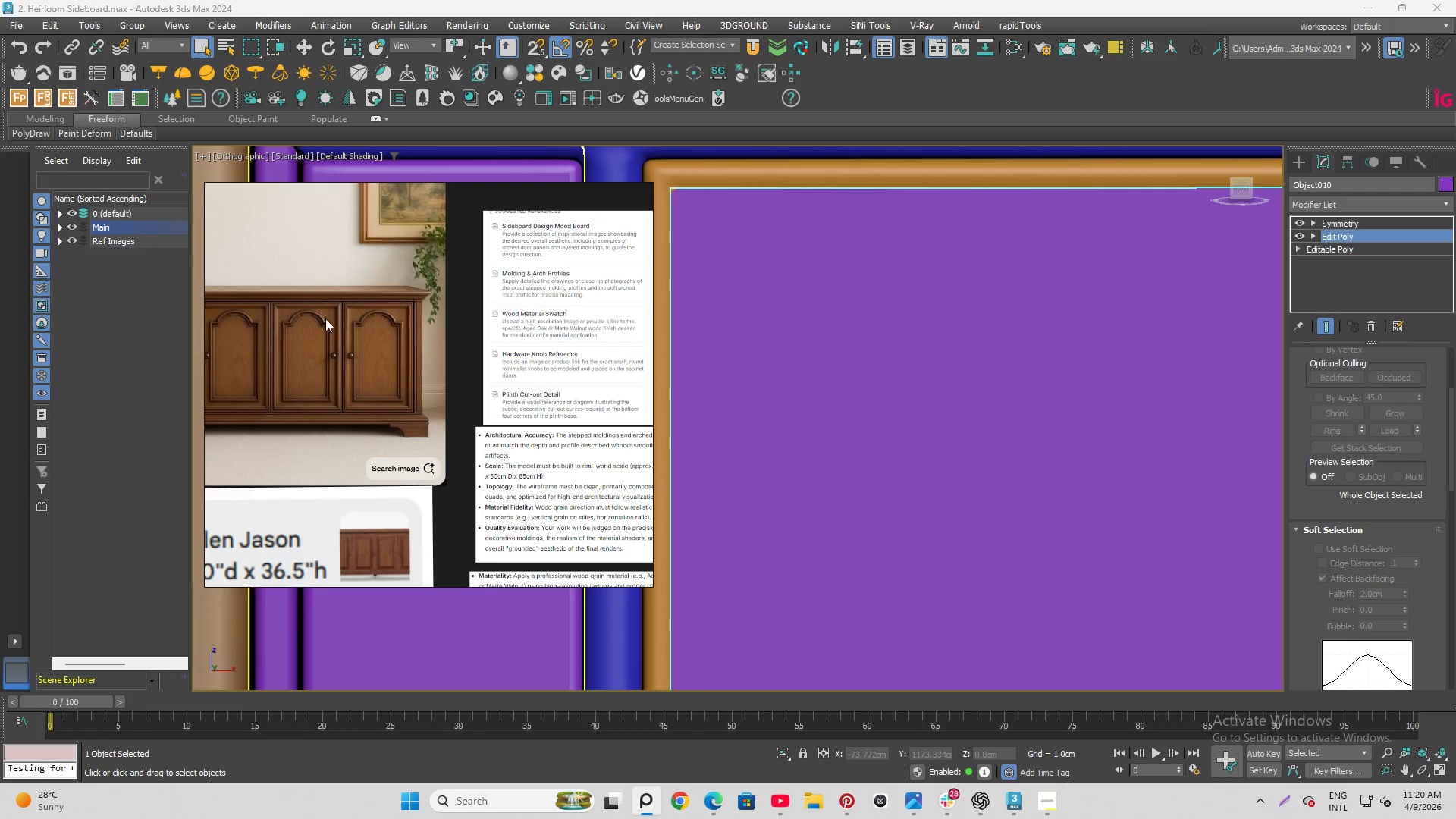 
scroll: coordinate [400, 304], scroll_direction: up, amount: 9.0
 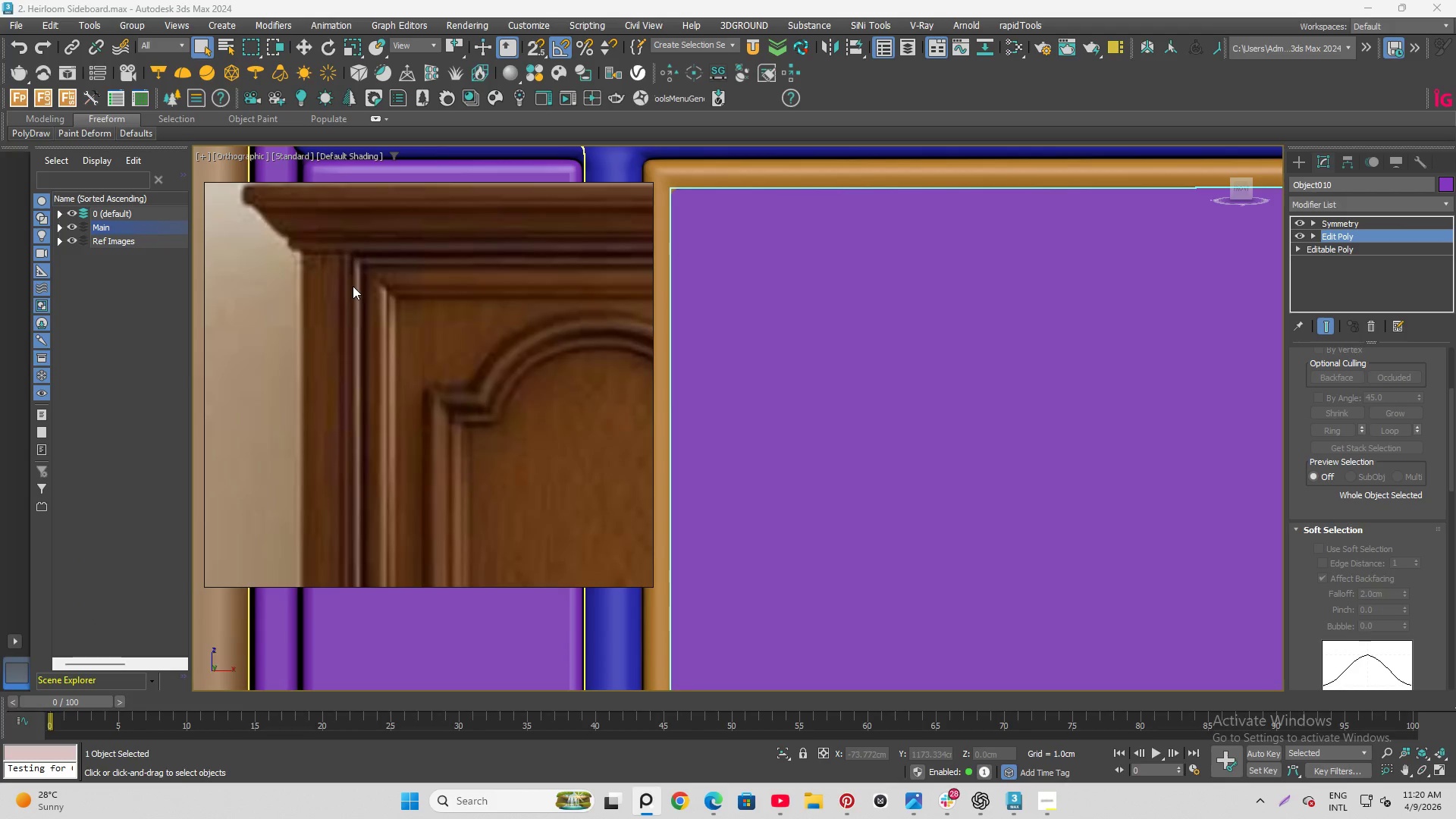 
scroll: coordinate [908, 287], scroll_direction: down, amount: 2.0
 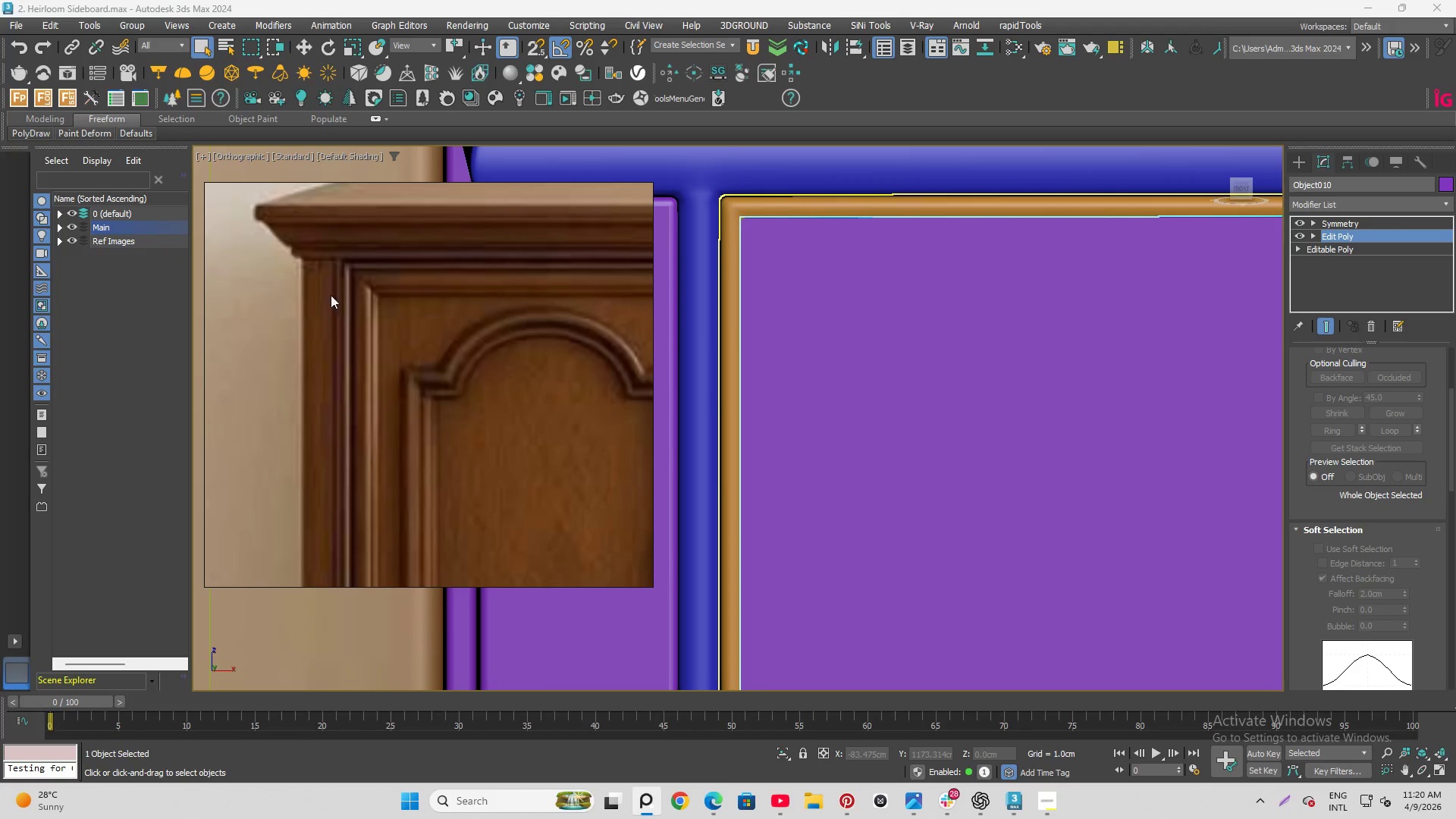 
scroll: coordinate [344, 291], scroll_direction: up, amount: 2.0
 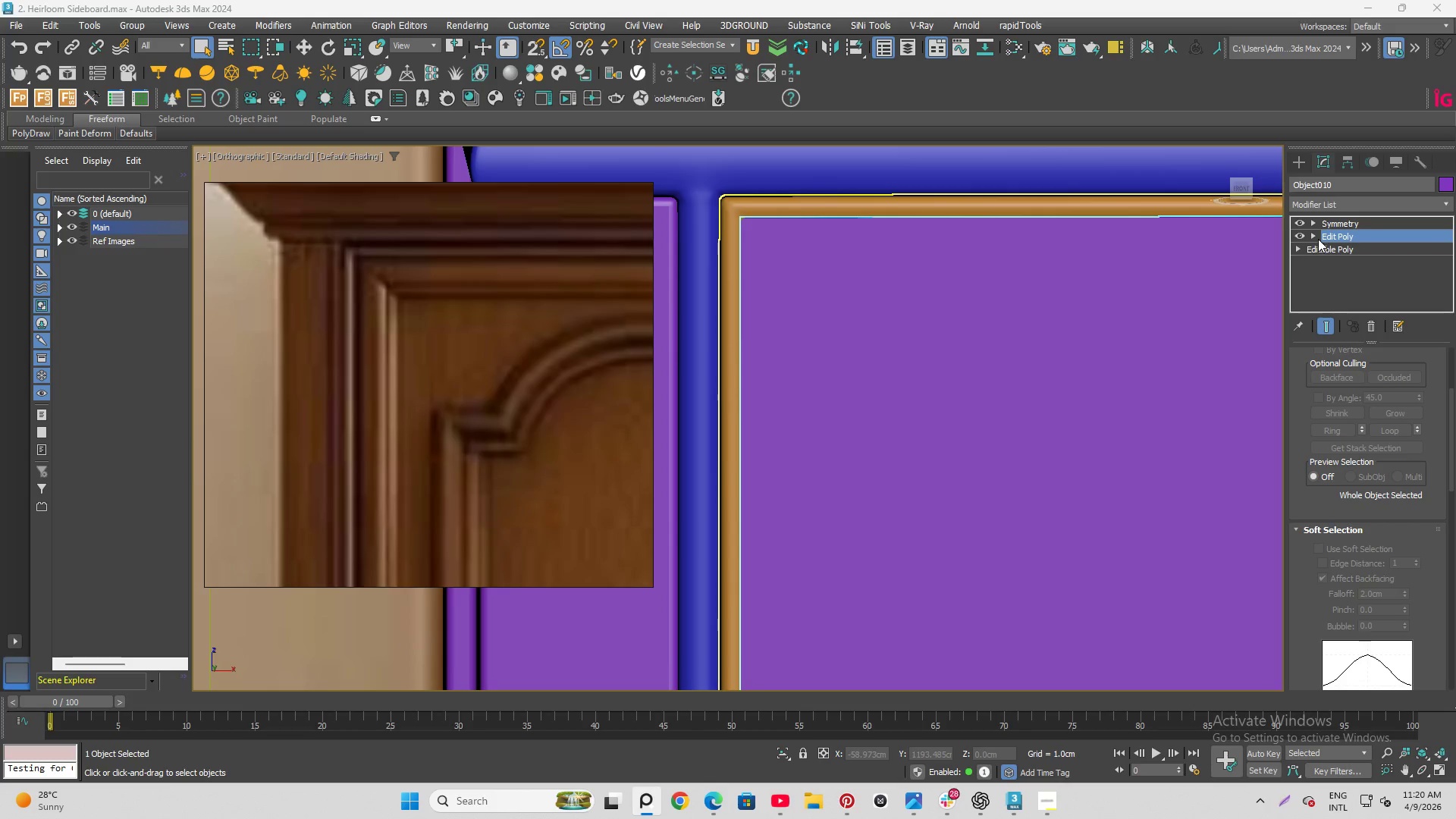 
left_click([1316, 237])
 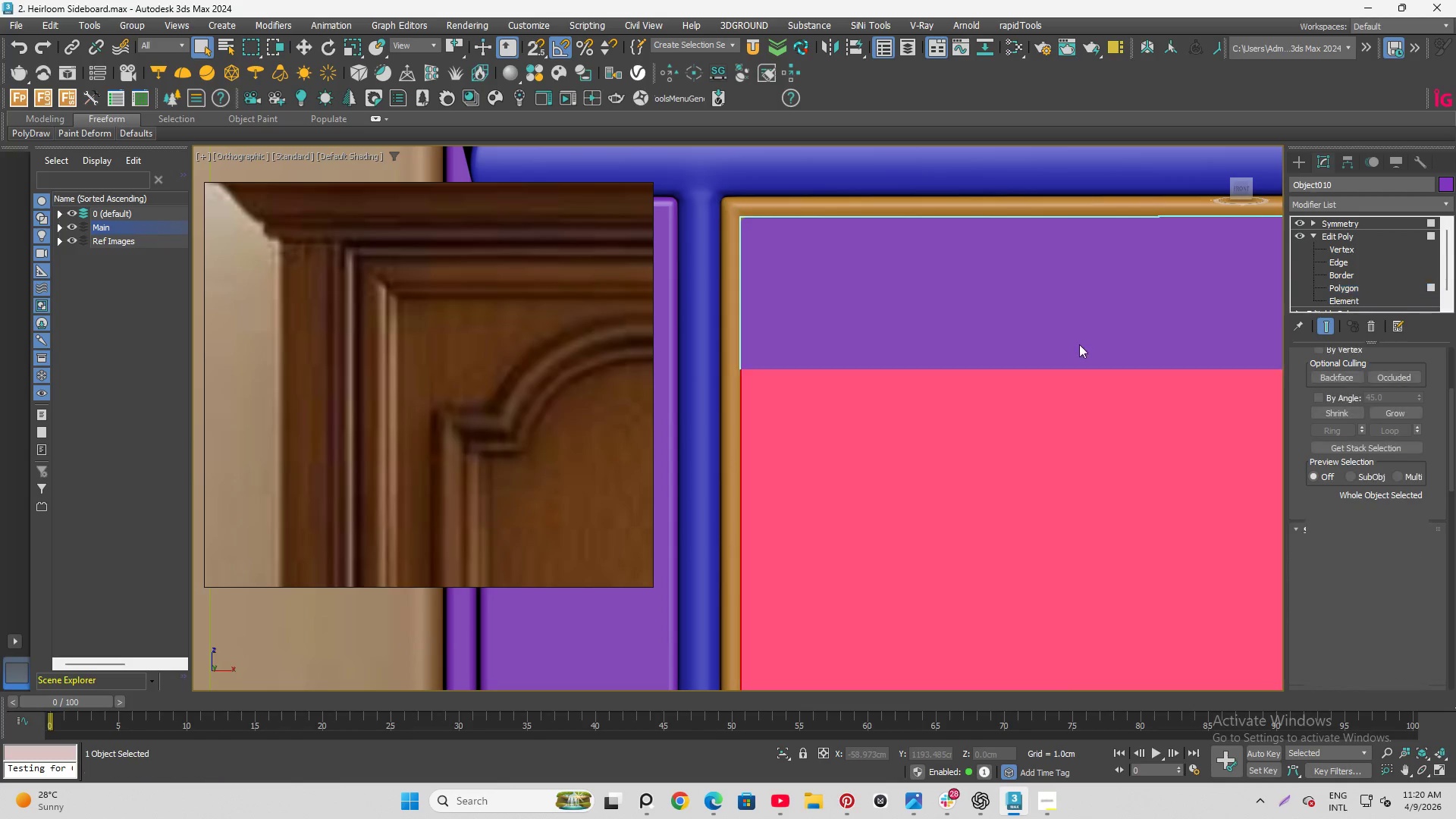 
left_click([912, 344])
 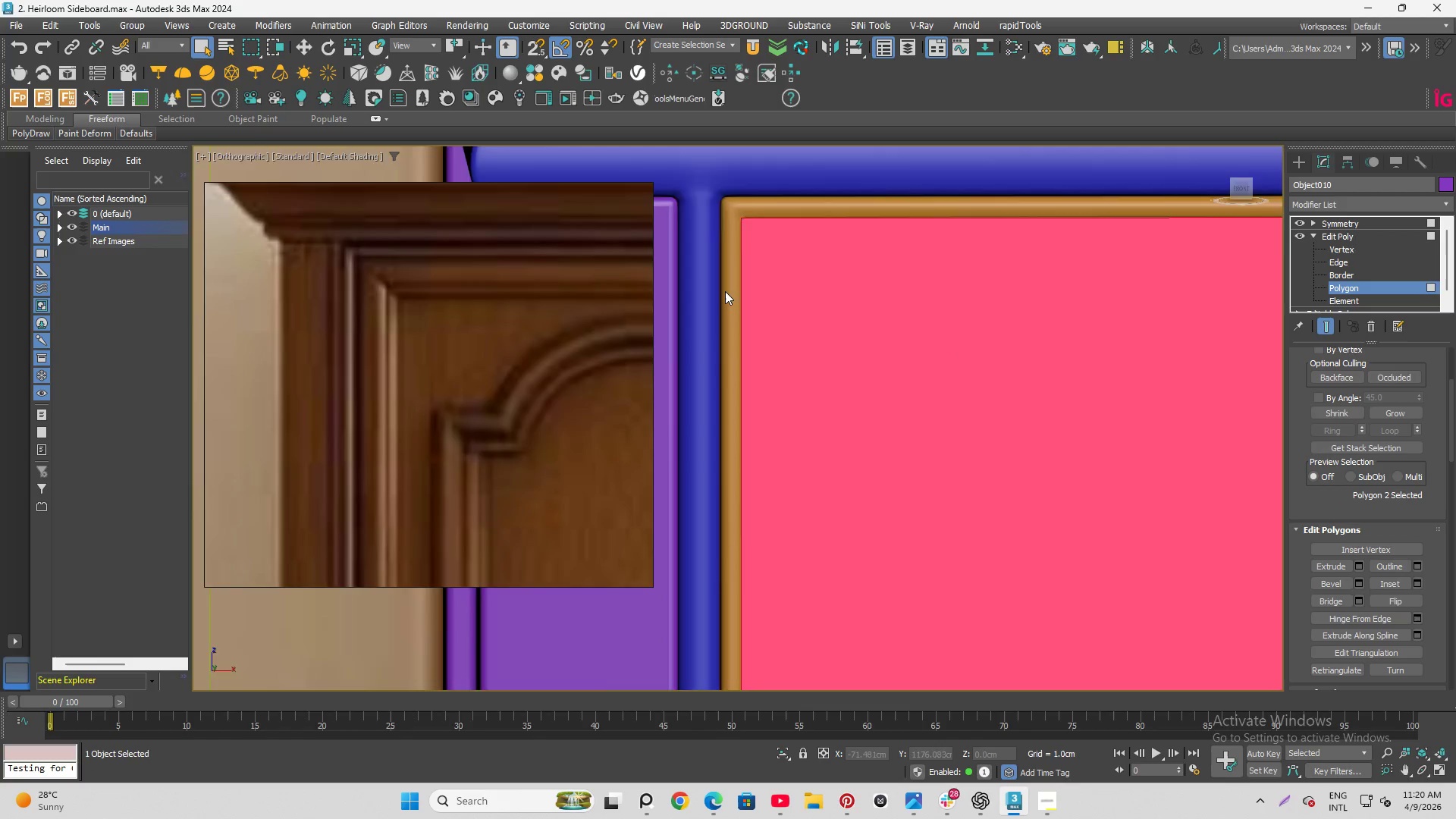 
key(Control+ControlLeft)
 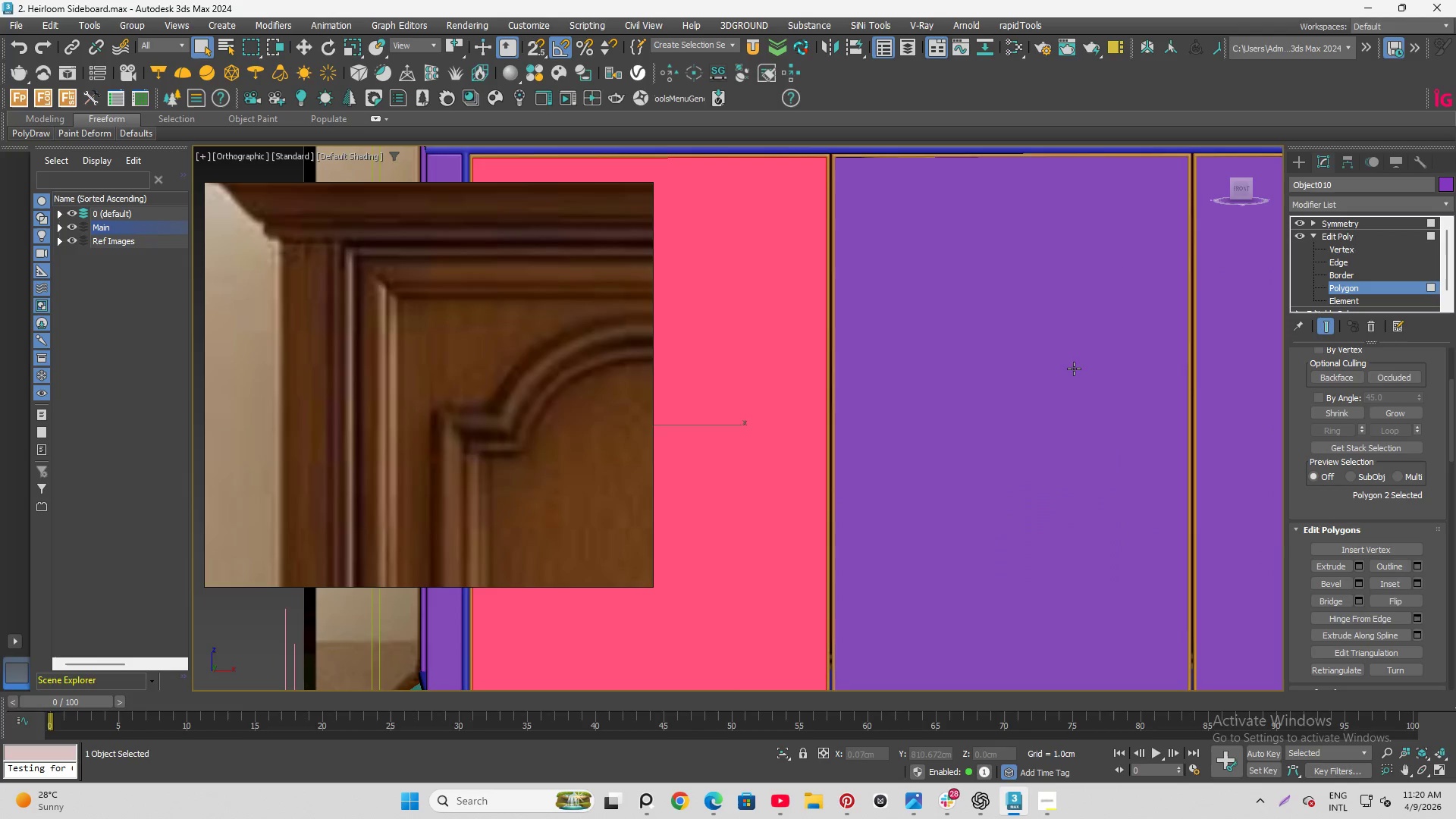 
scroll: coordinate [933, 303], scroll_direction: down, amount: 8.0
 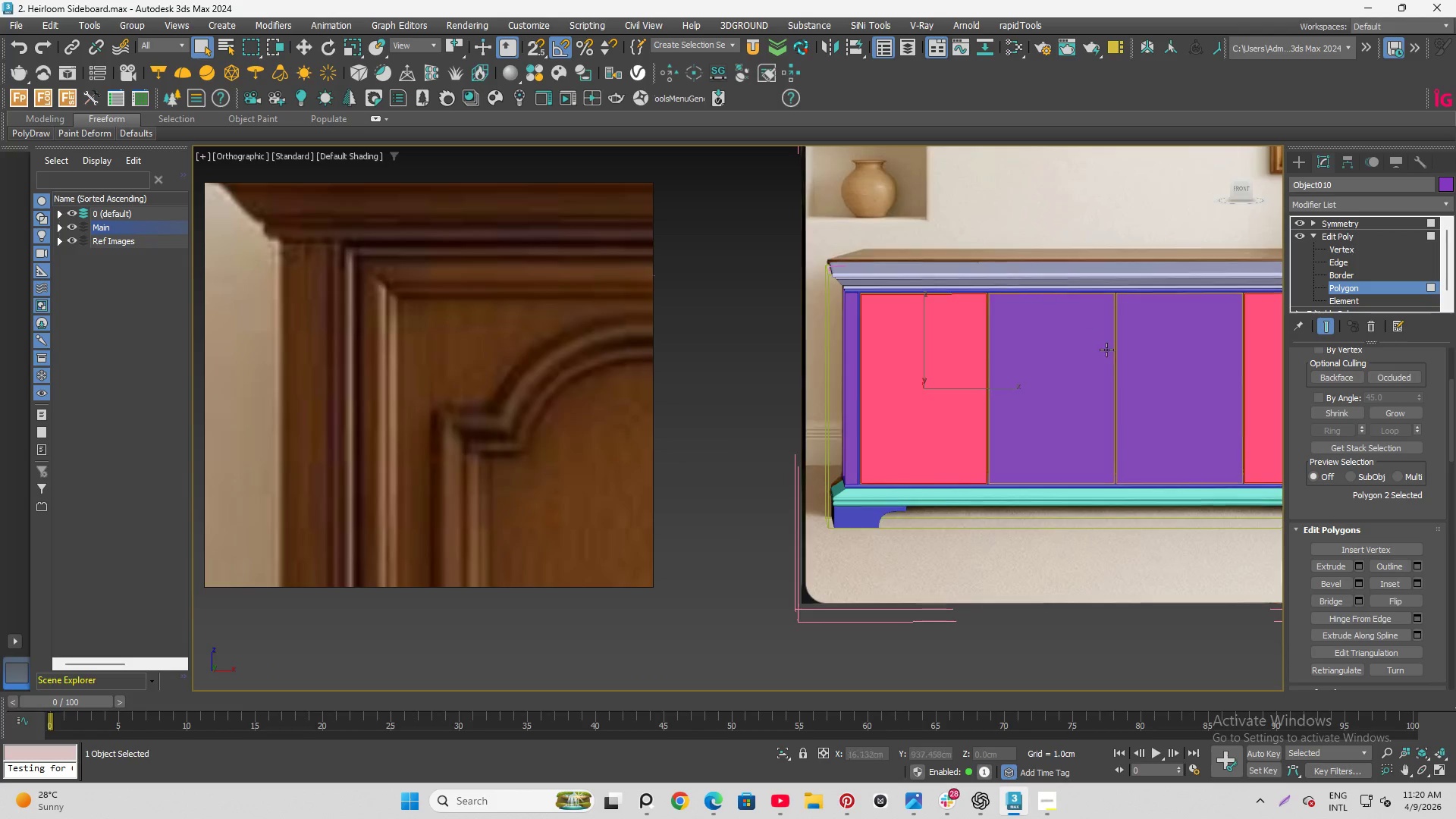 
hold_key(key=ControlLeft, duration=0.45)
left_click([1030, 357])
 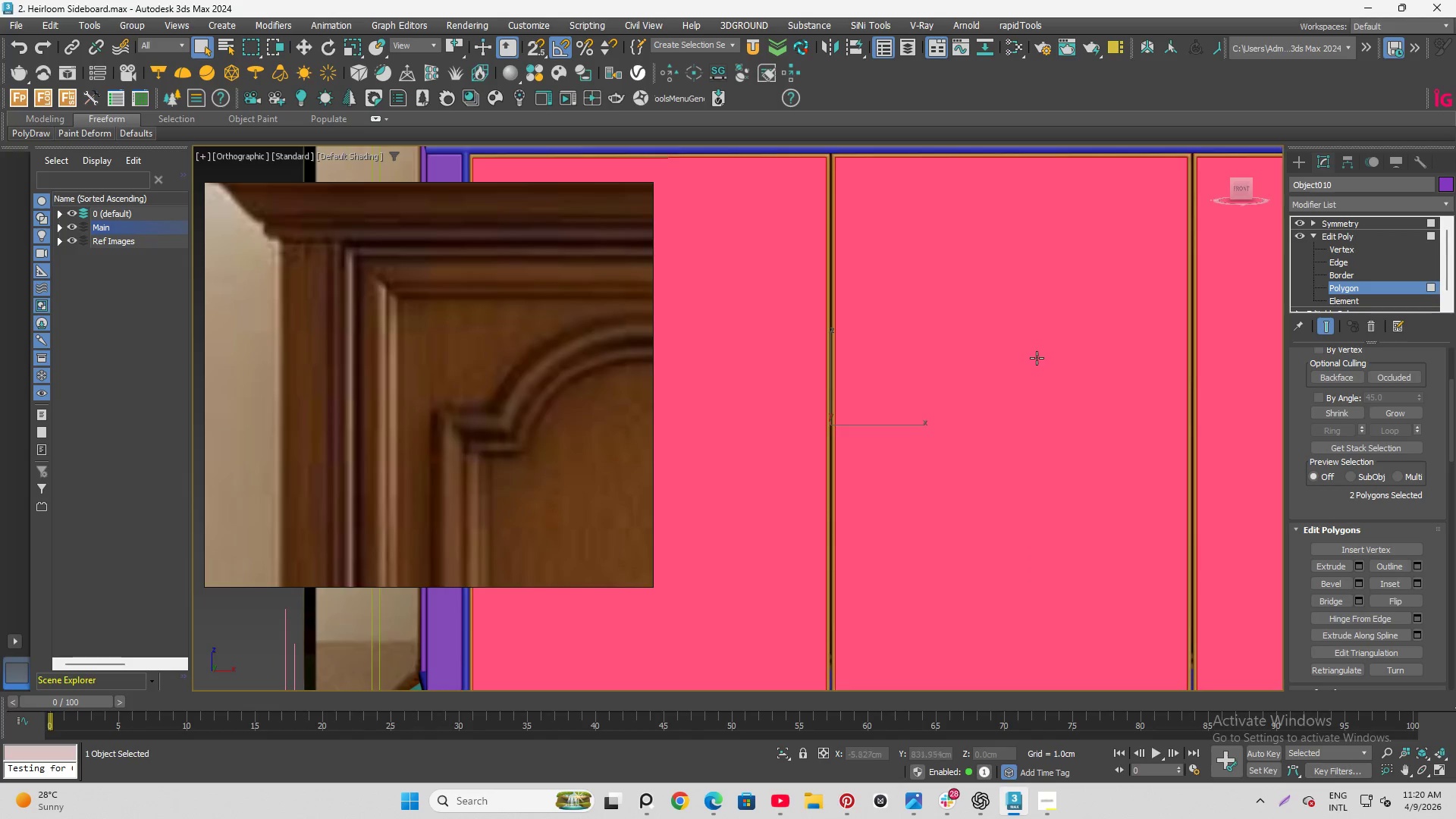 
scroll: coordinate [1074, 369], scroll_direction: up, amount: 1.0
 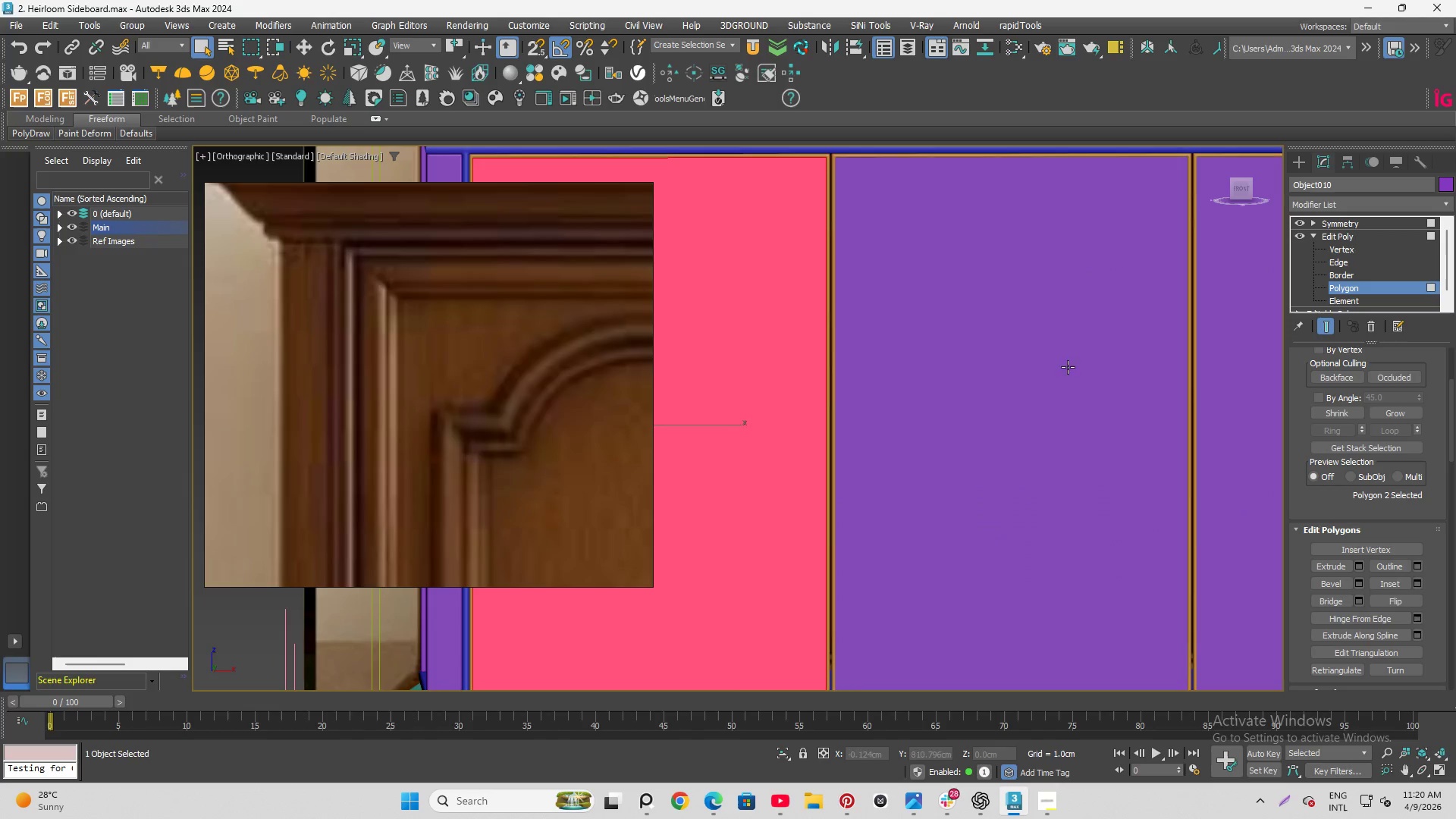 
scroll: coordinate [1148, 391], scroll_direction: down, amount: 3.0
 